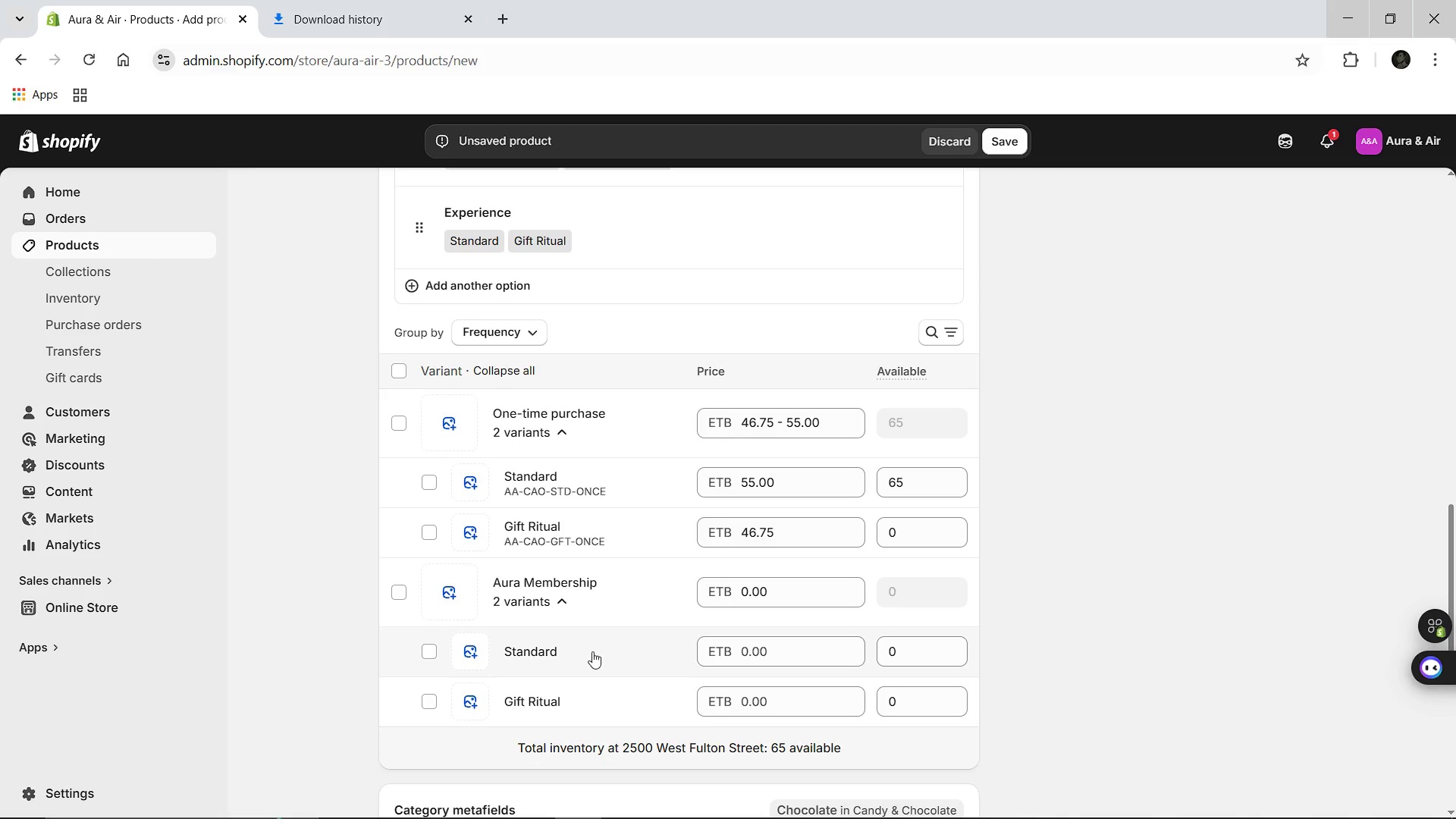 
wait(5.61)
 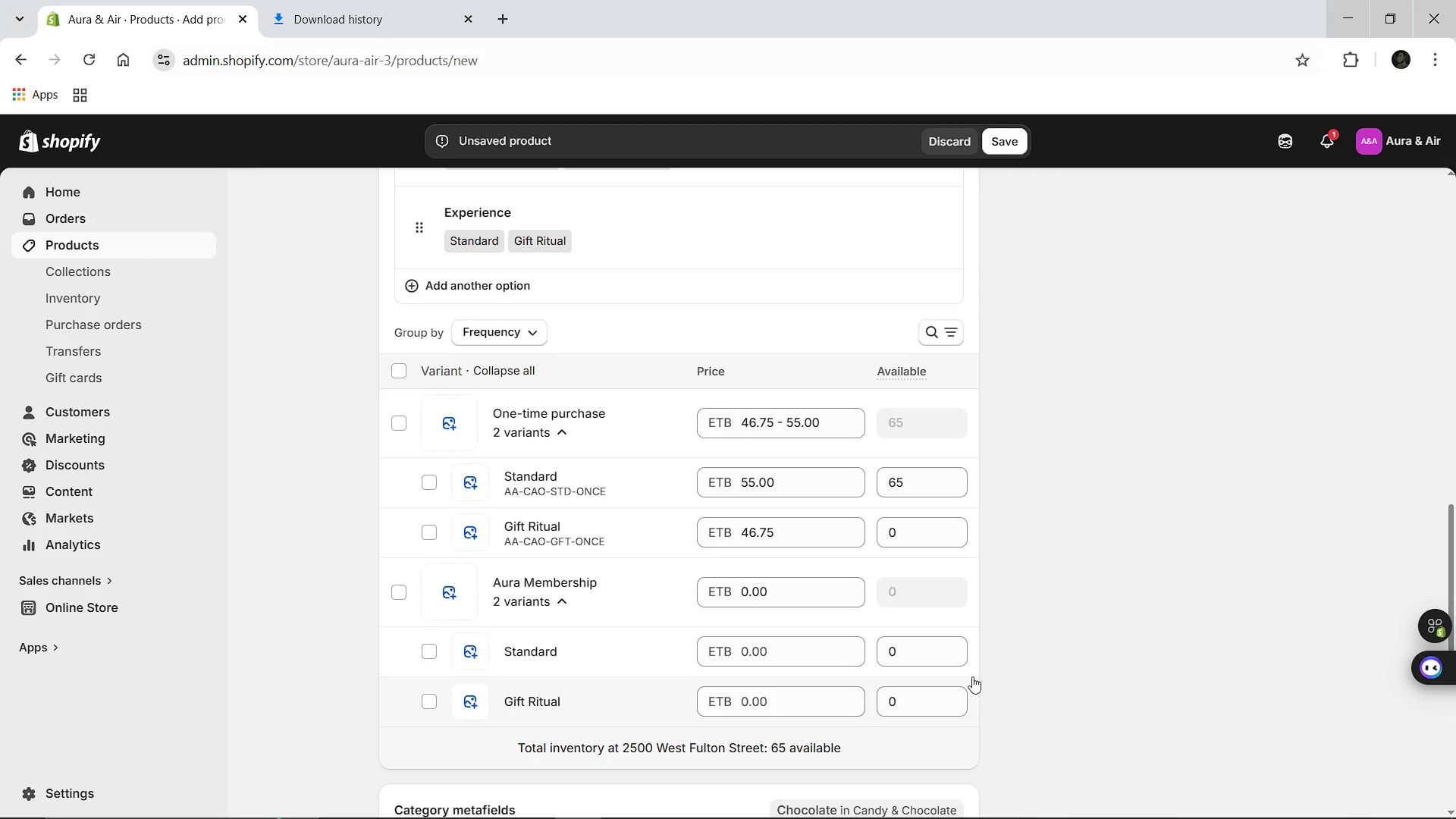 
left_click([777, 653])
 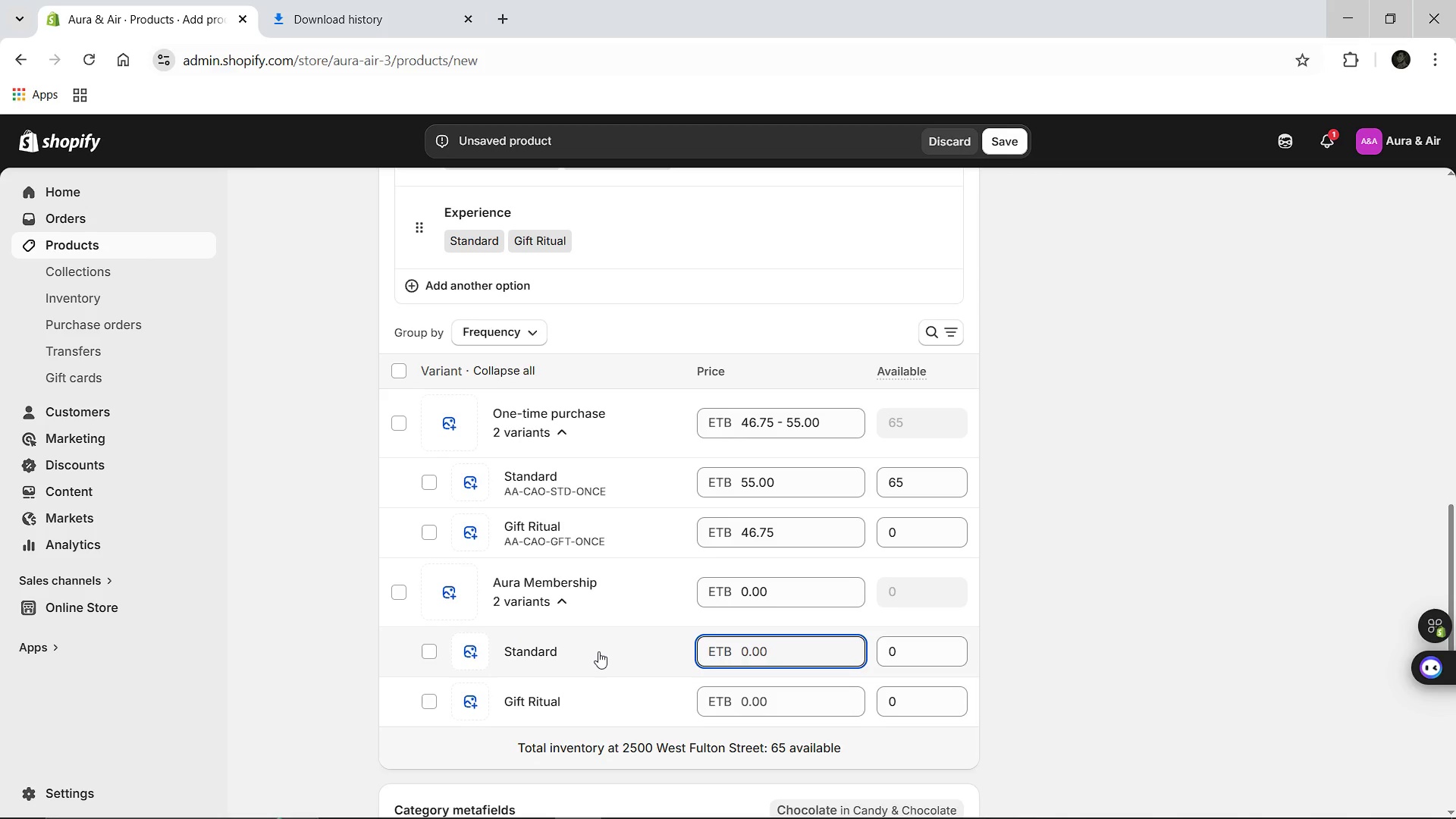 
left_click([548, 653])
 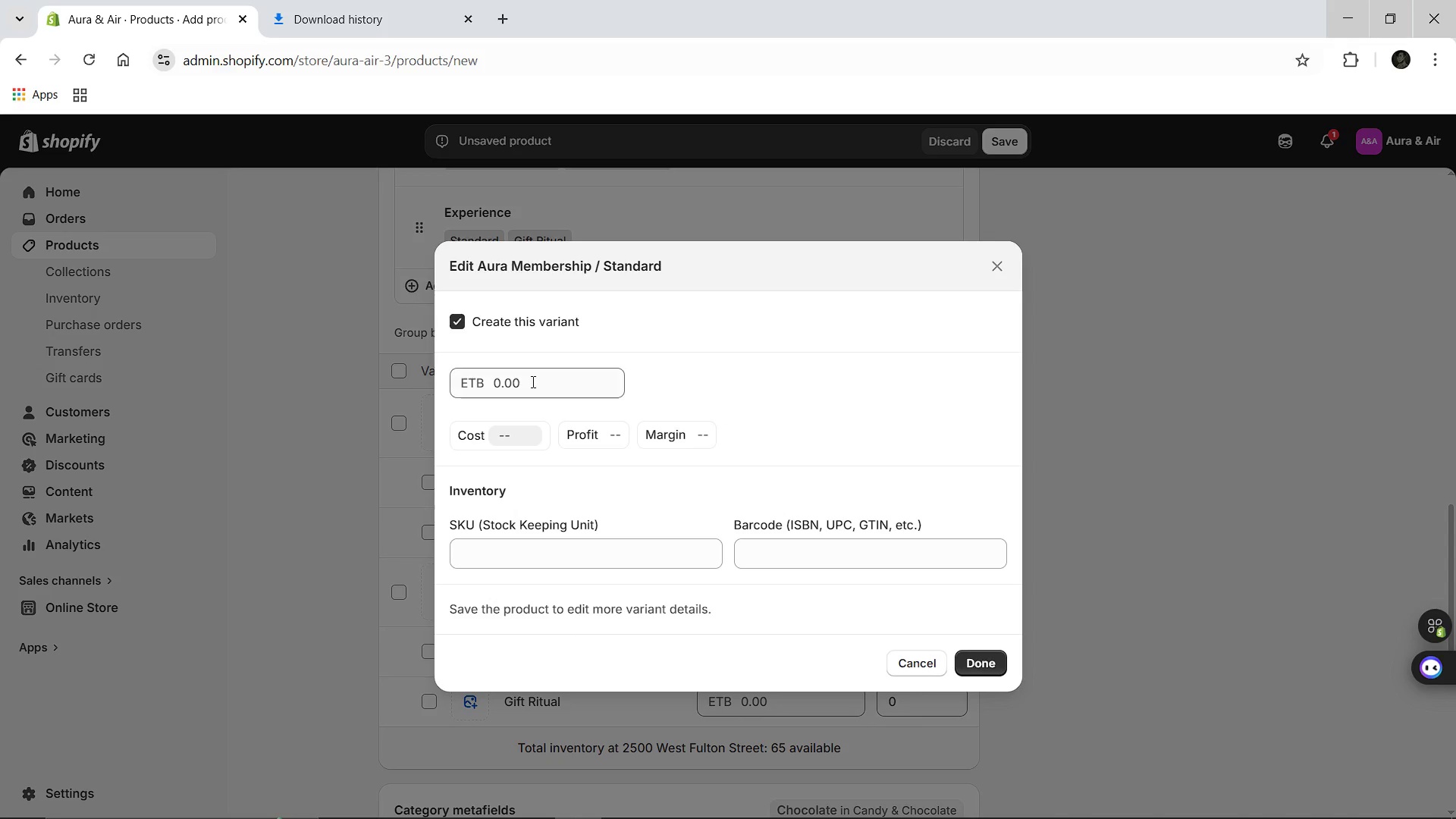 
left_click([528, 373])
 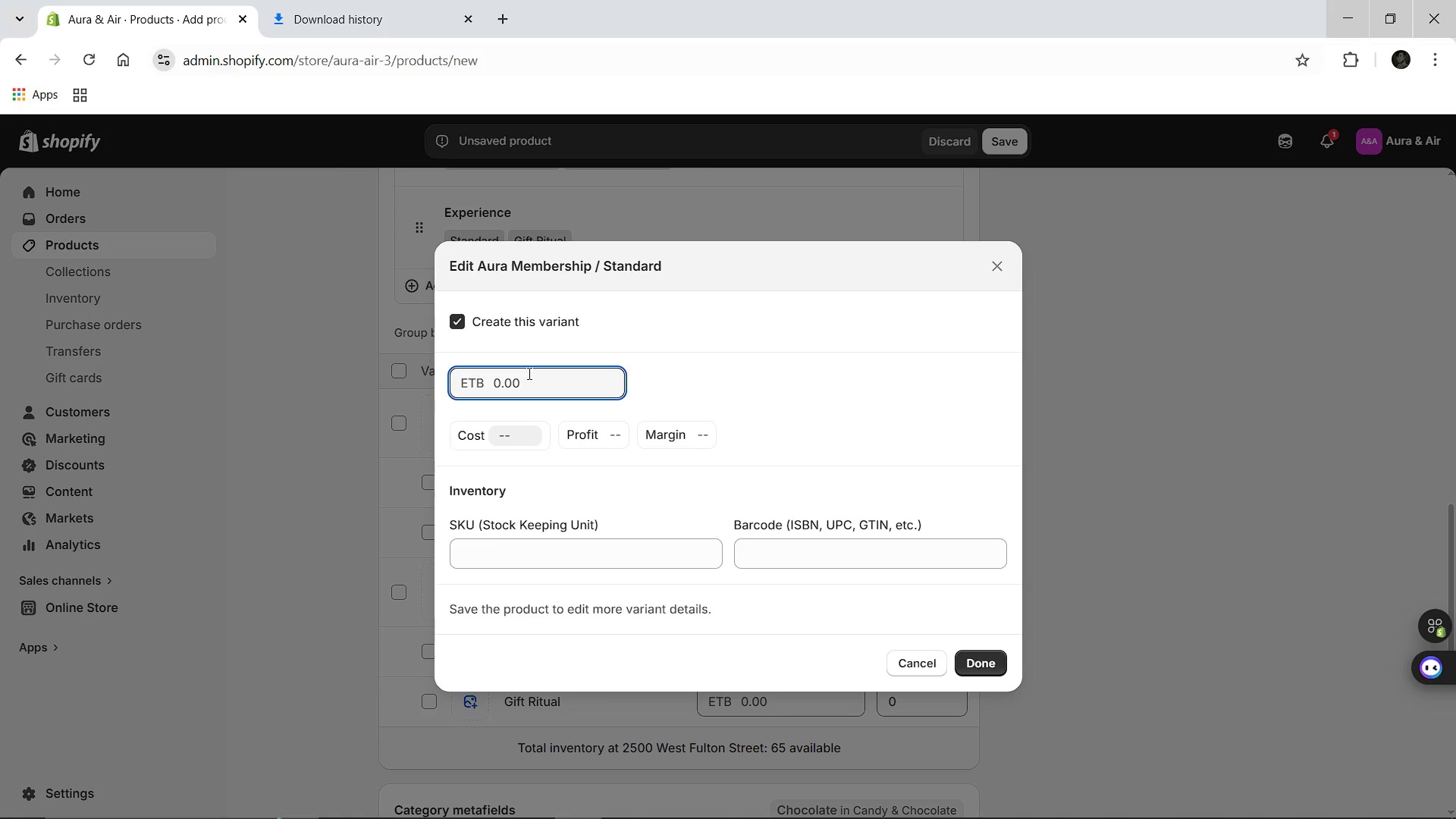 
type(46.75)
 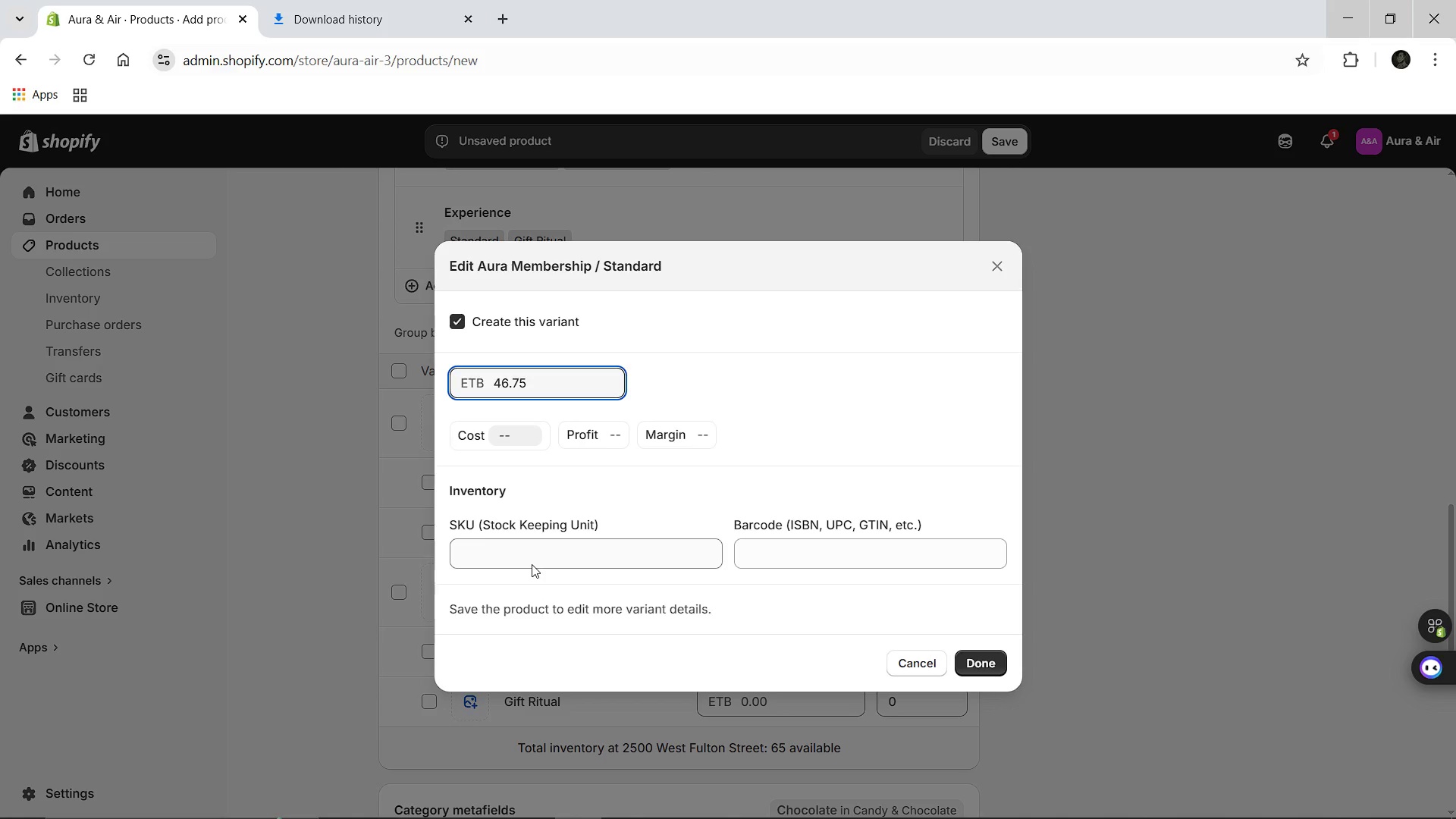 
left_click([532, 561])
 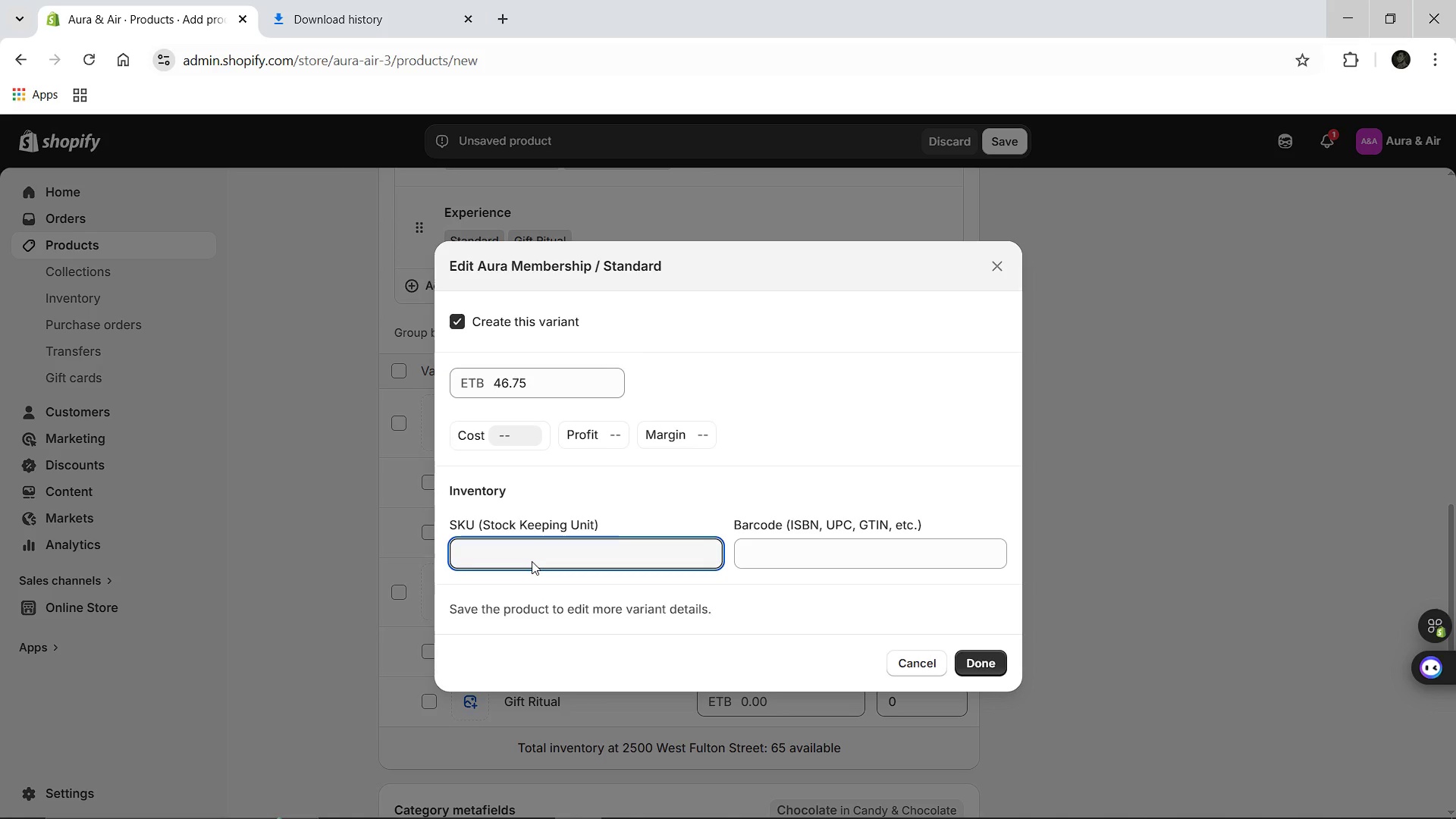 
type(AA-CAO-STD-SUBS)
 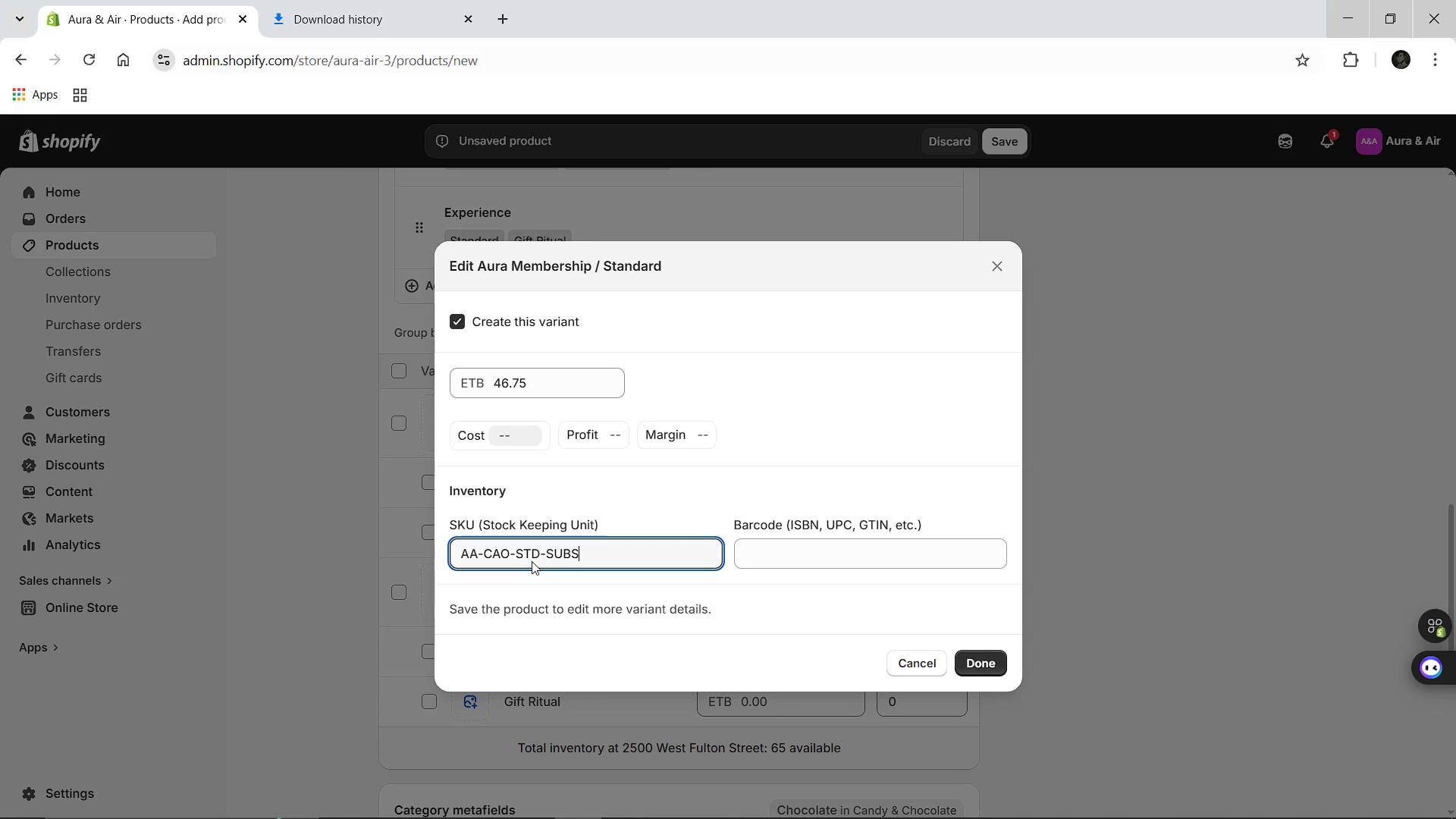 
key(Enter)
 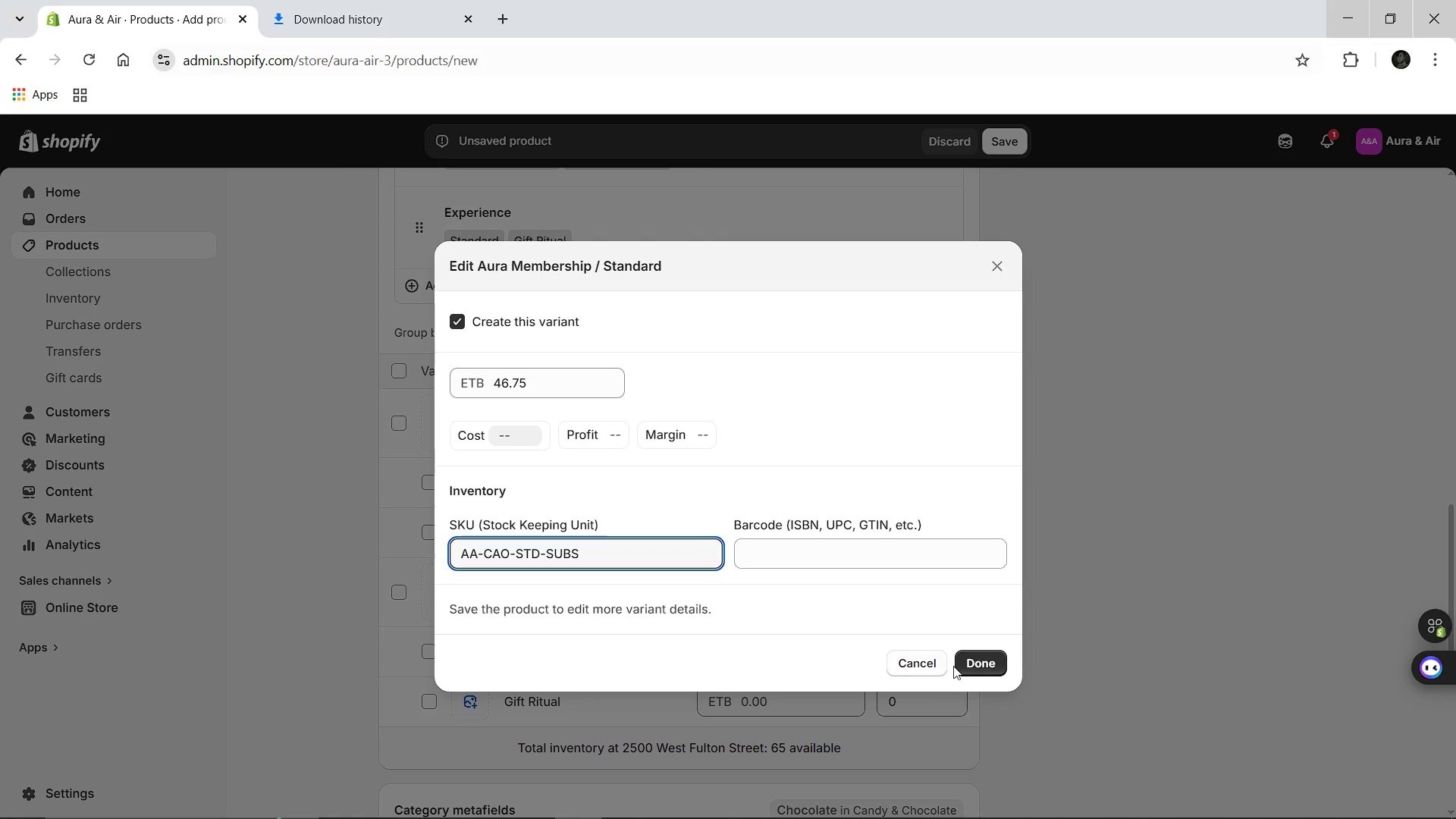 
left_click([954, 665])
 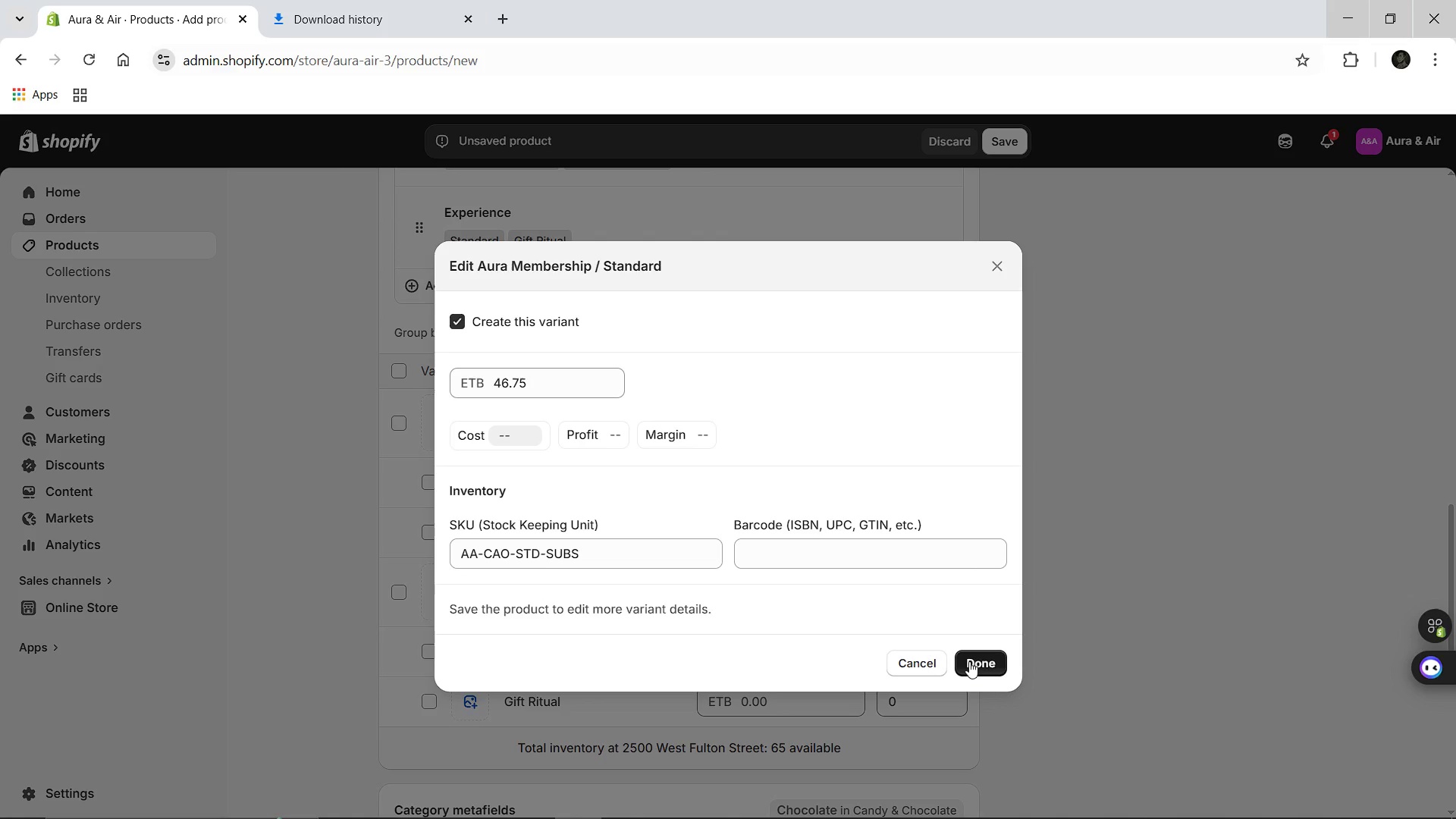 
left_click([969, 661])
 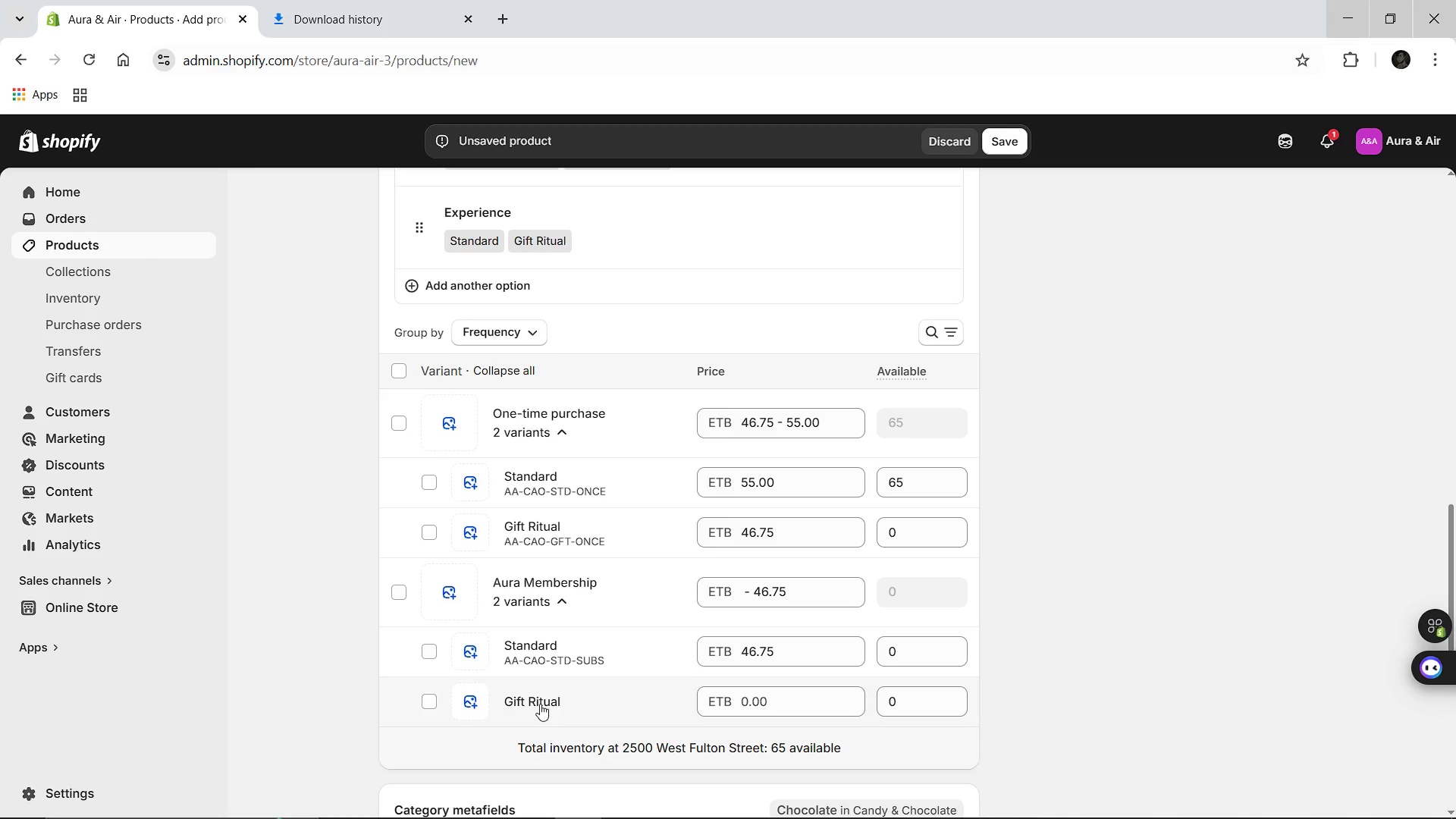 
wait(5.86)
 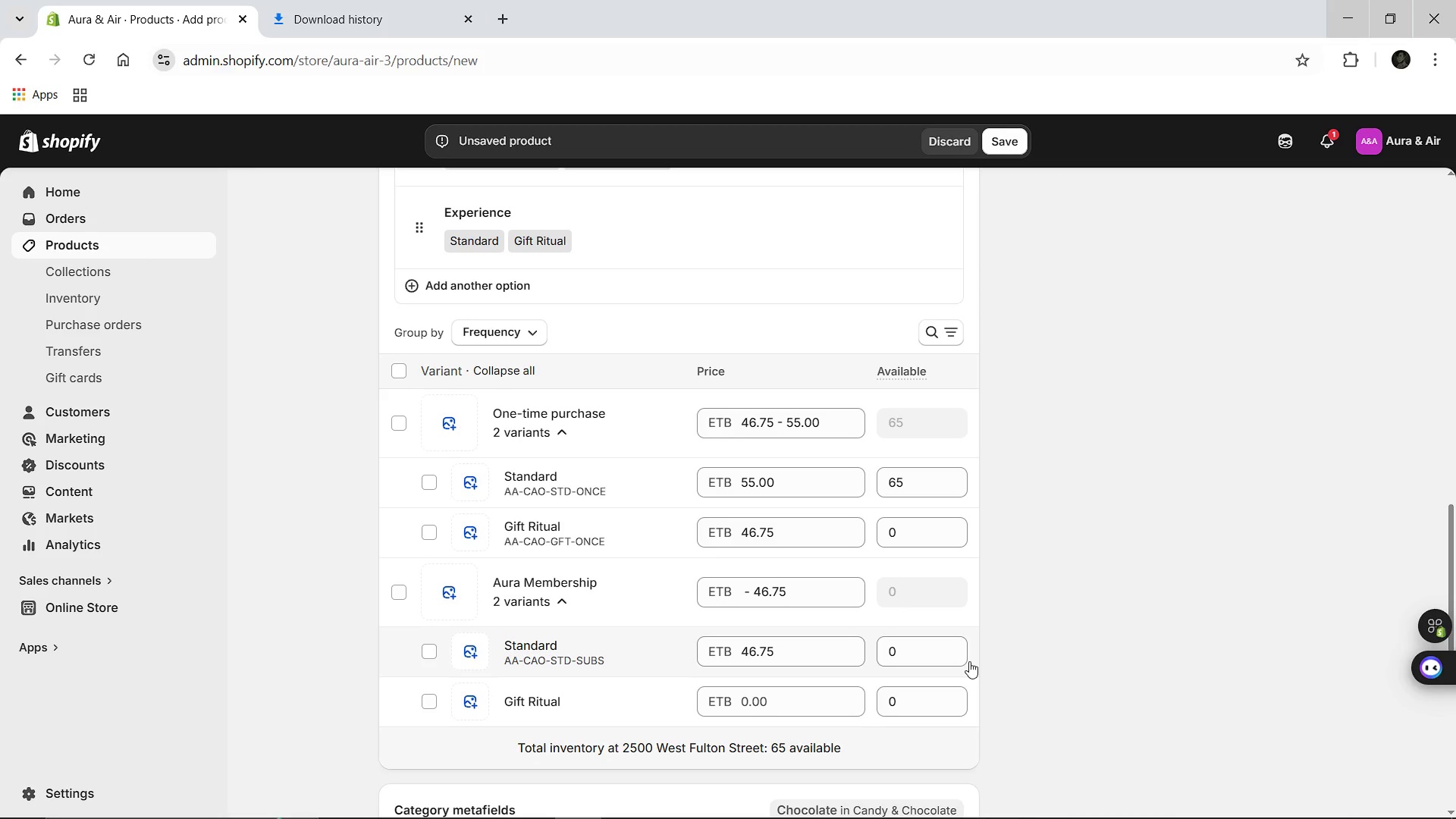 
left_click([765, 694])
 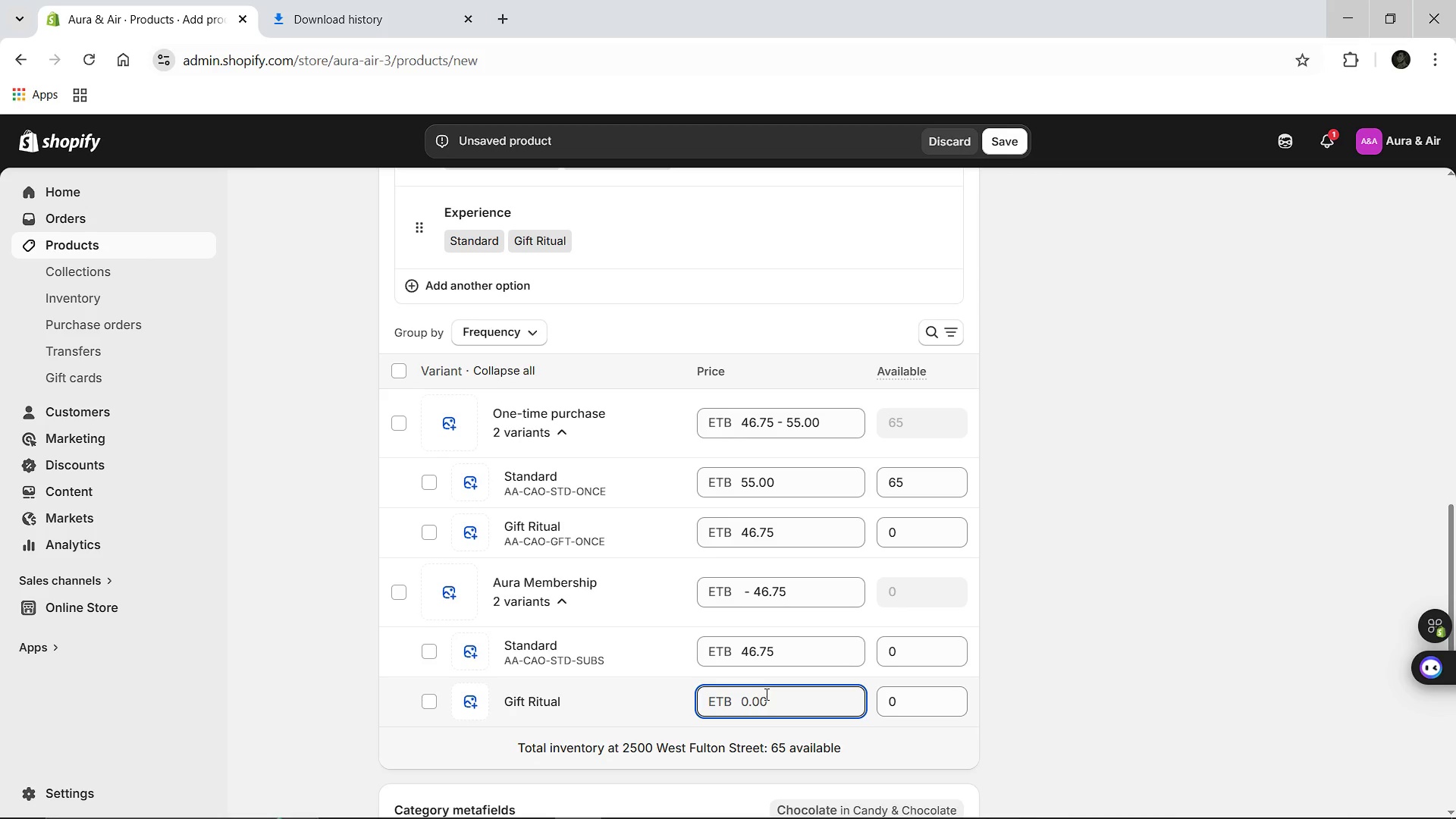 
type(72.25)
 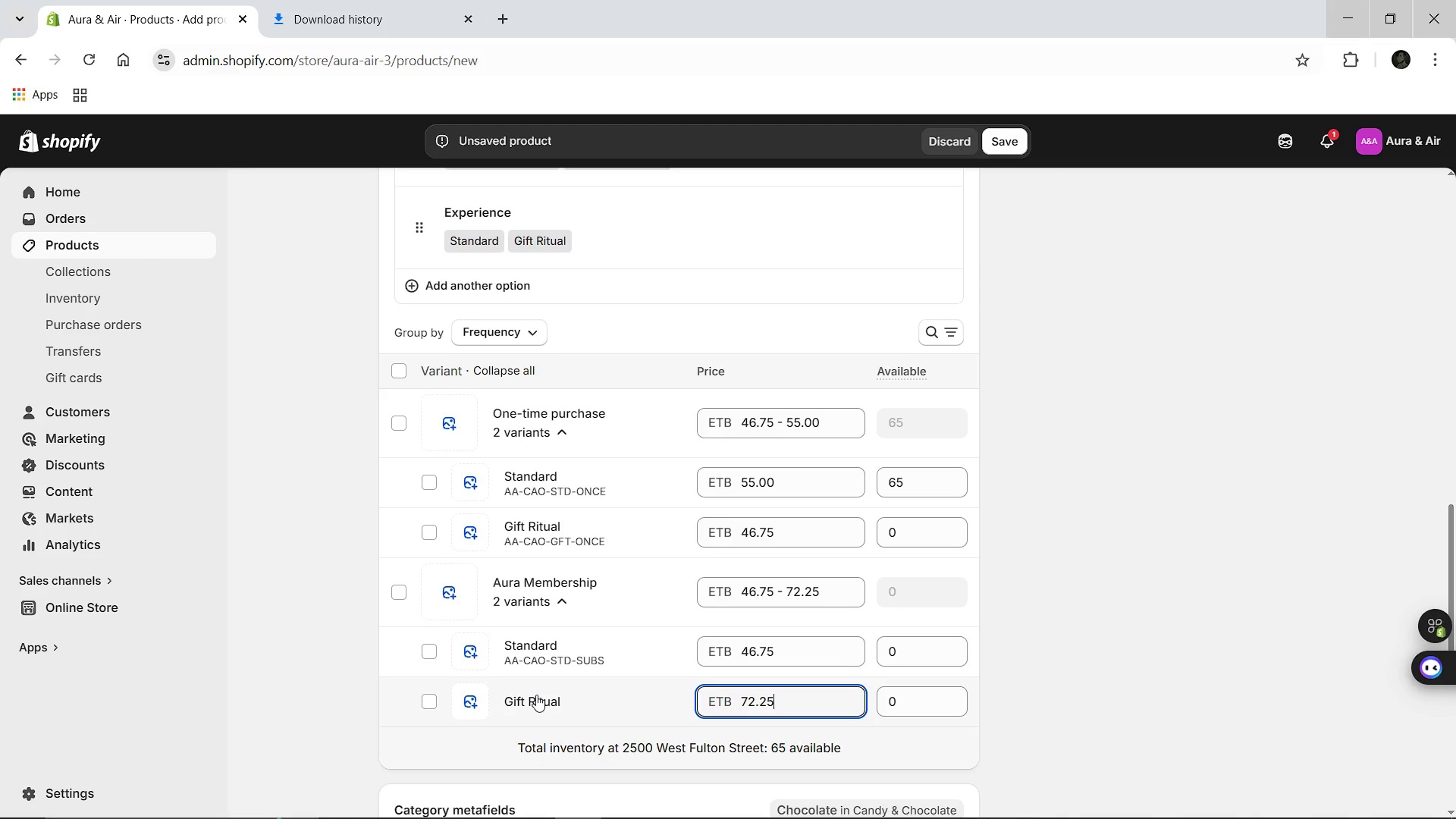 
left_click([536, 695])
 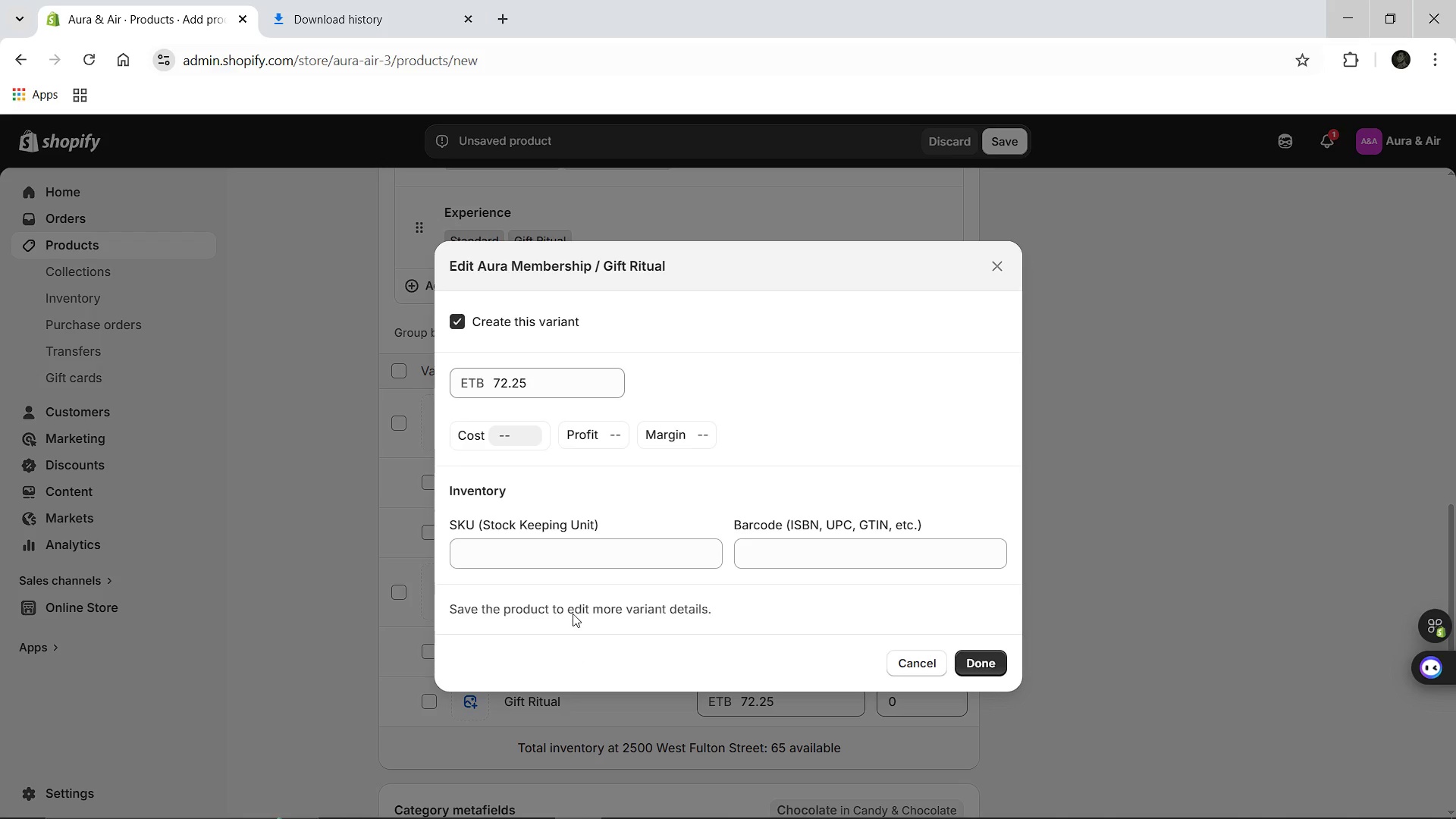 
left_click([544, 547])
 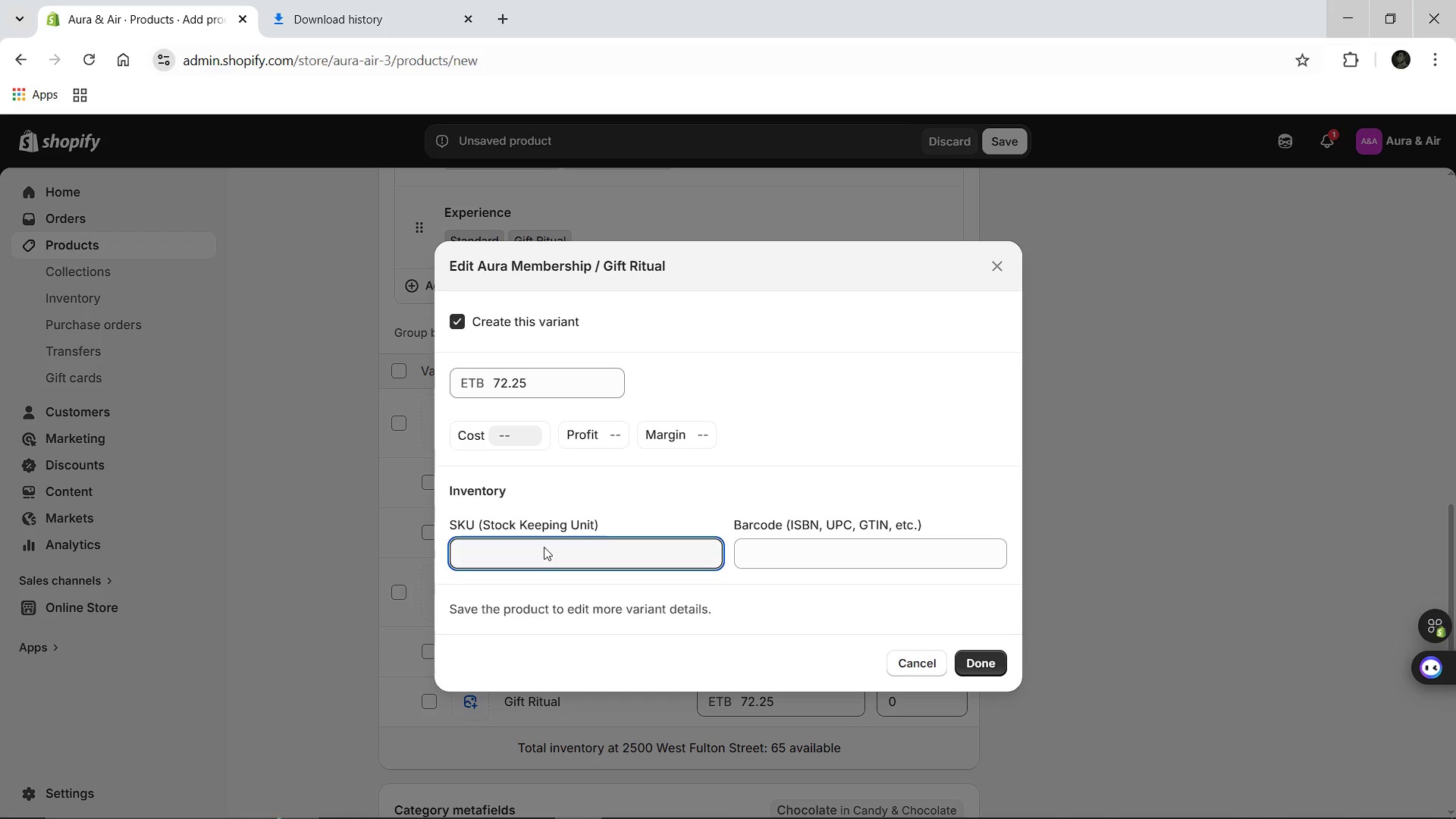 
type(AA-CAO-SGT-SUBS)
 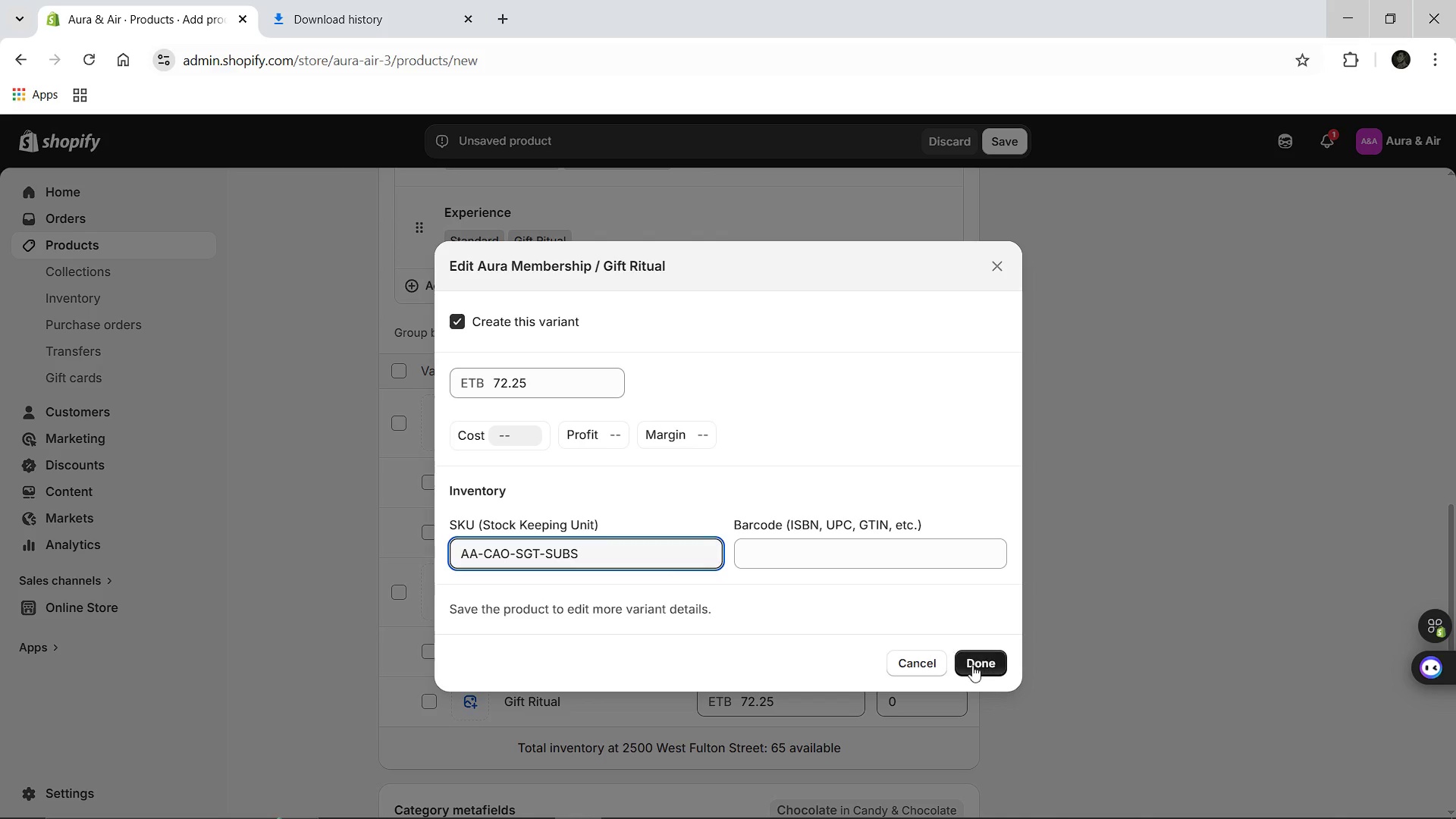 
left_click([974, 666])
 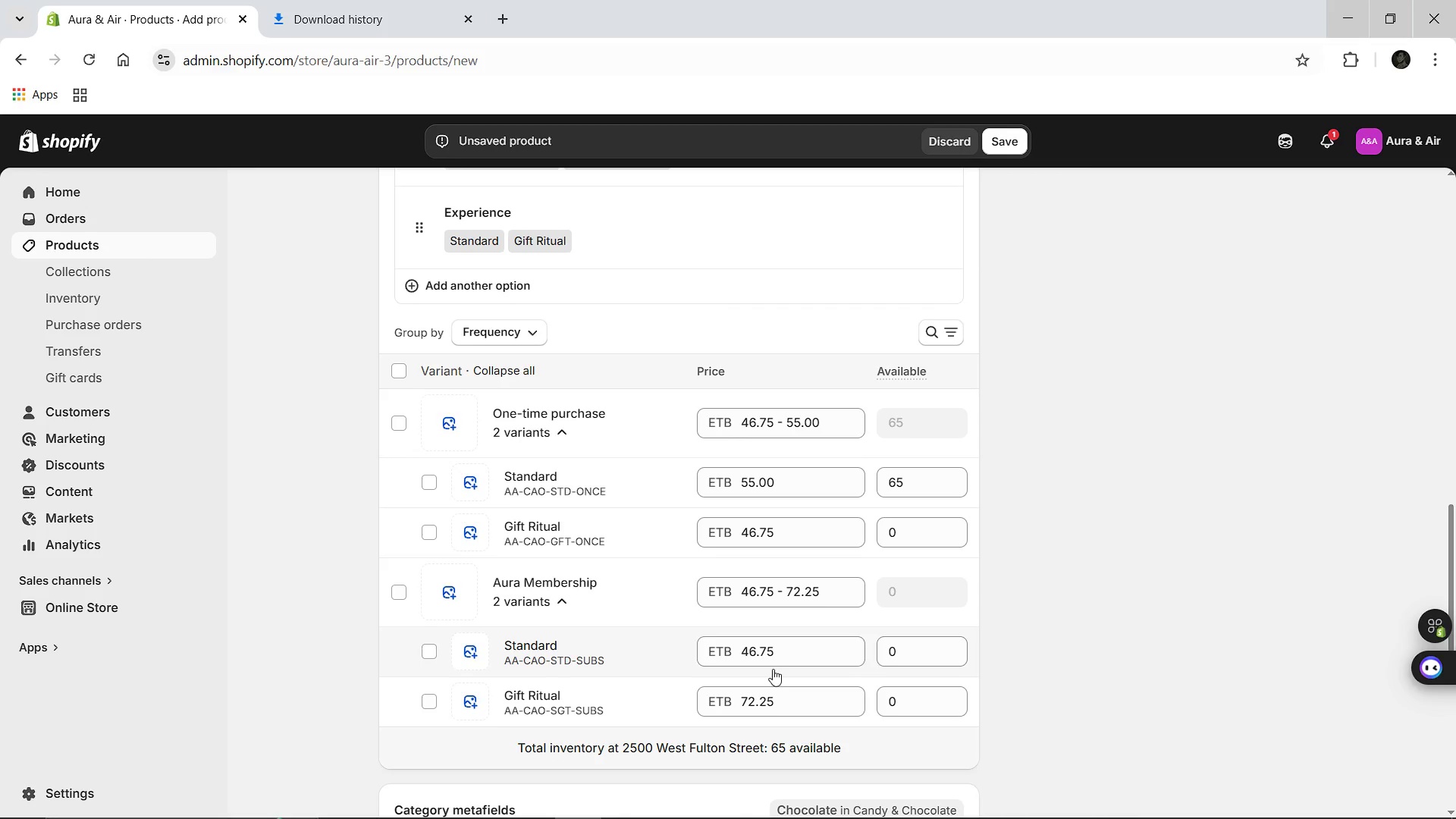 
wait(15.03)
 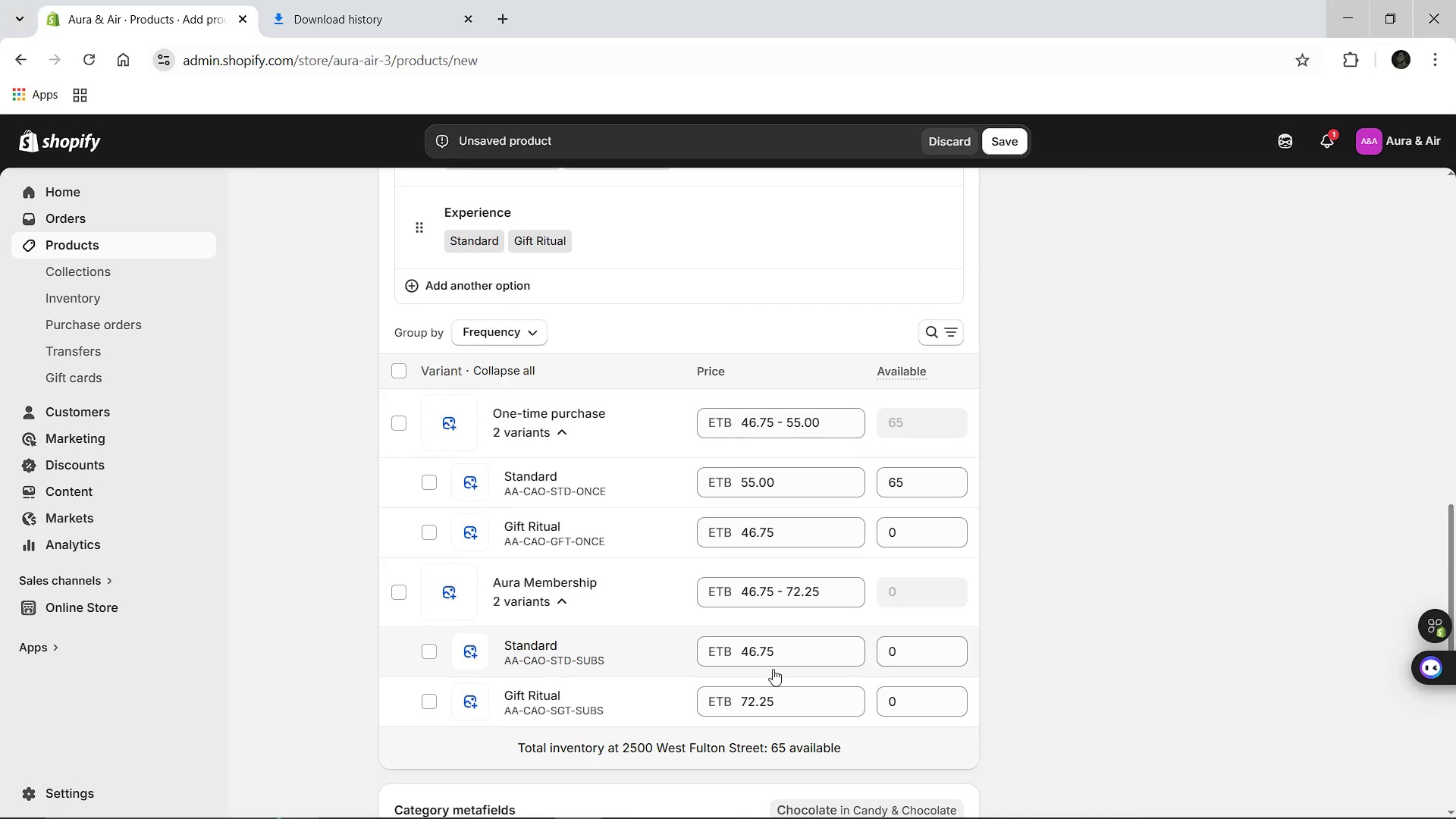 
left_click([582, 627])
 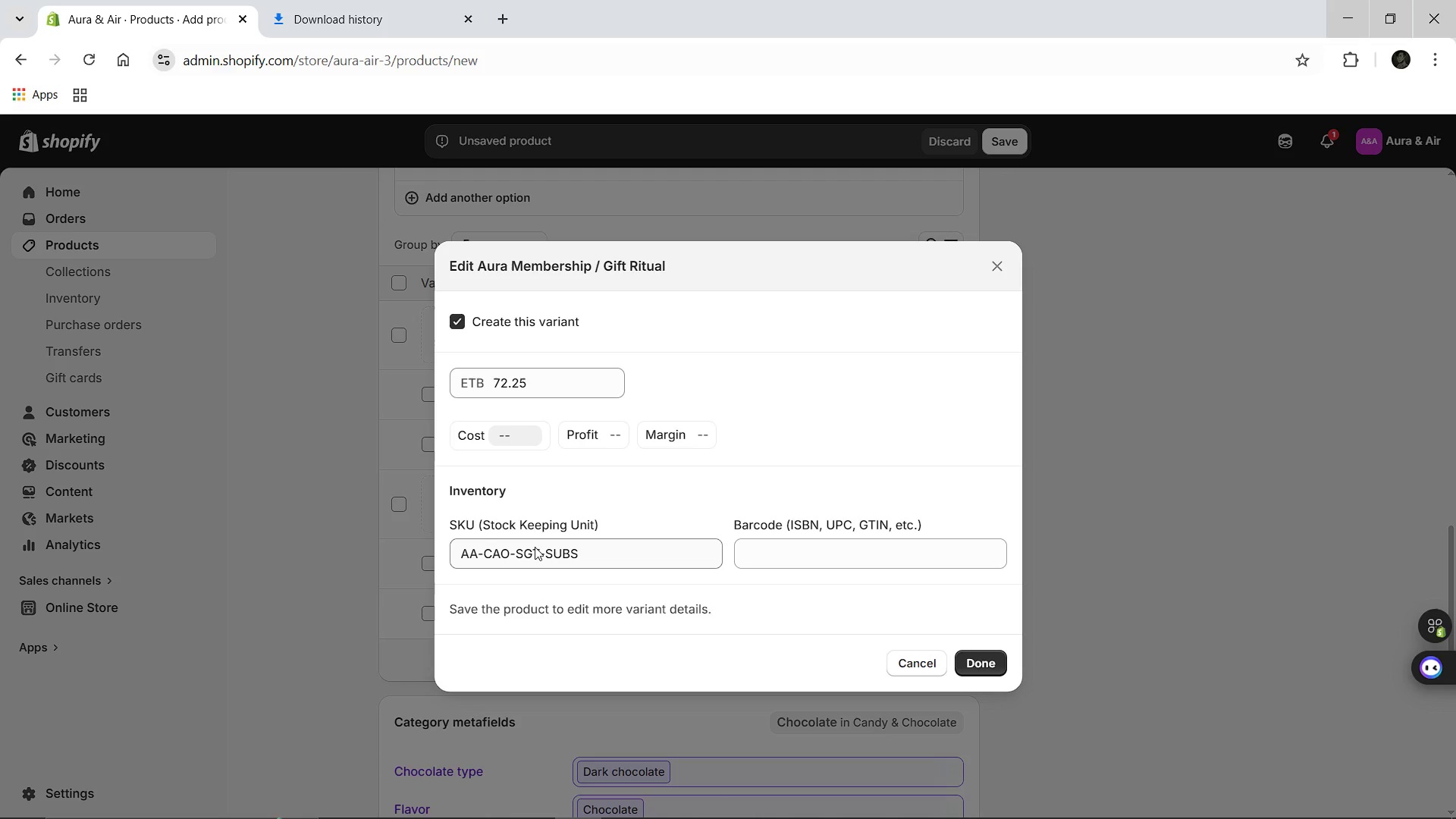 
left_click([534, 547])
 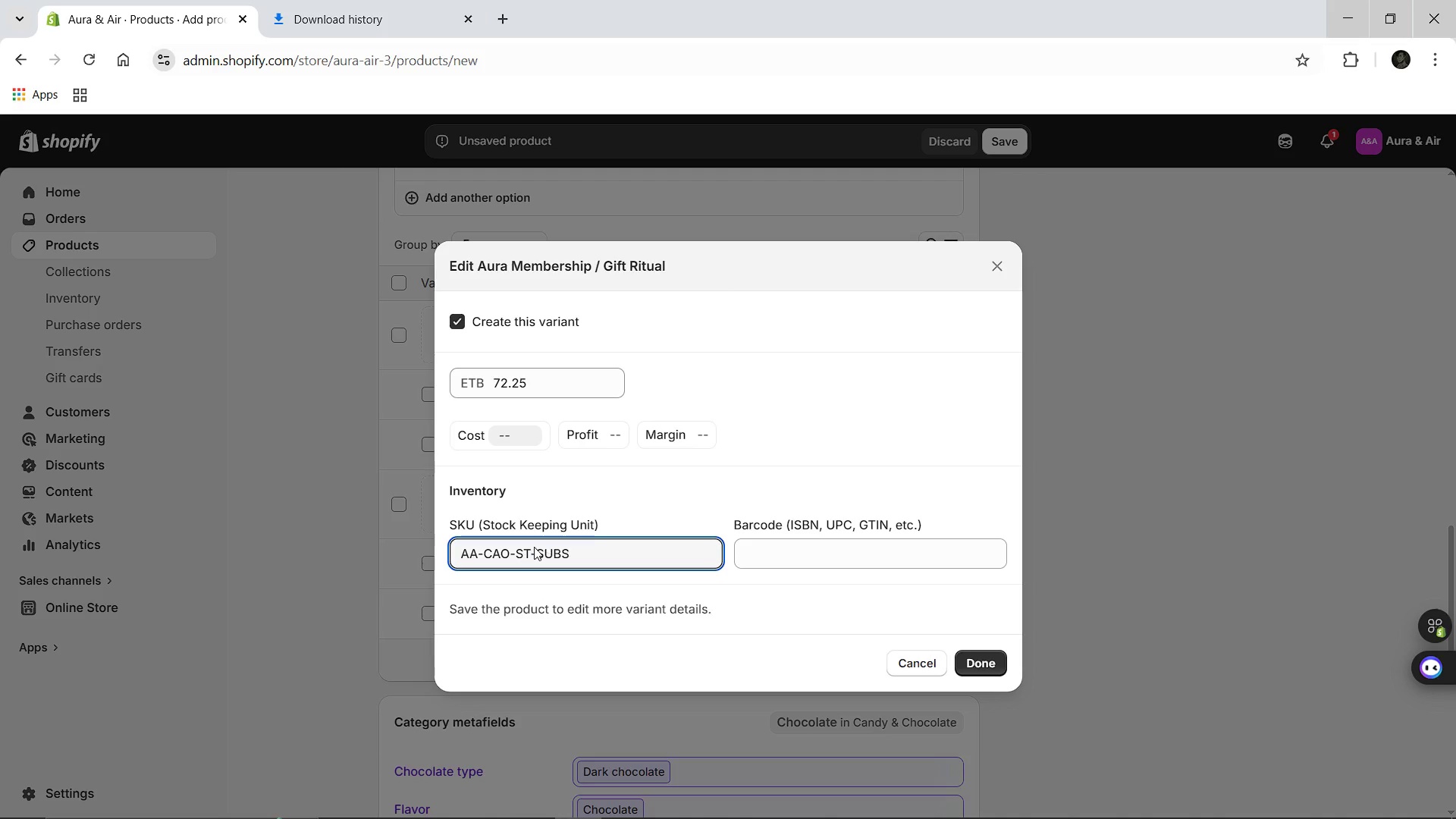 
key(Backspace)
key(Backspace)
type(GF)
 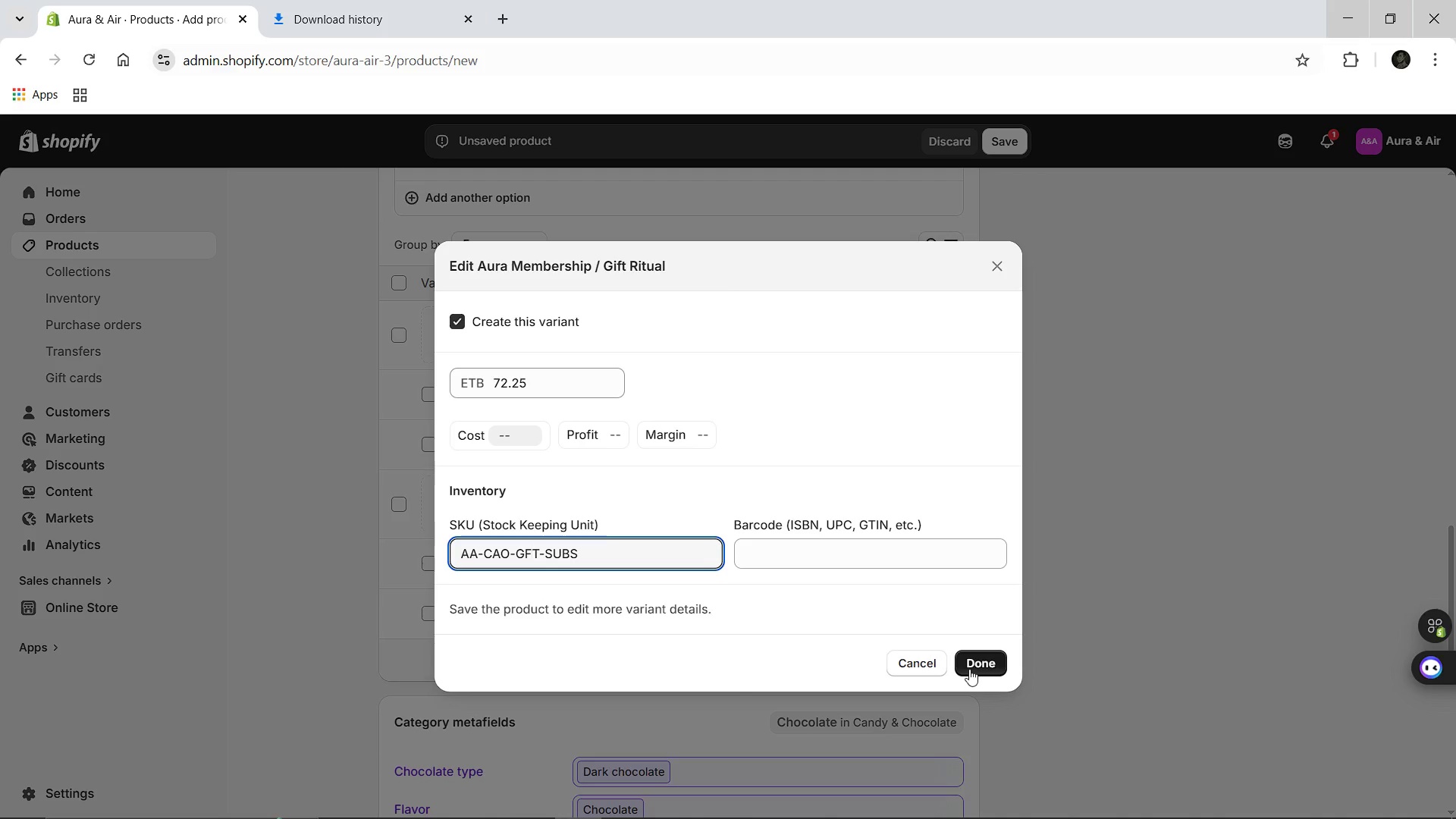 
left_click([969, 669])
 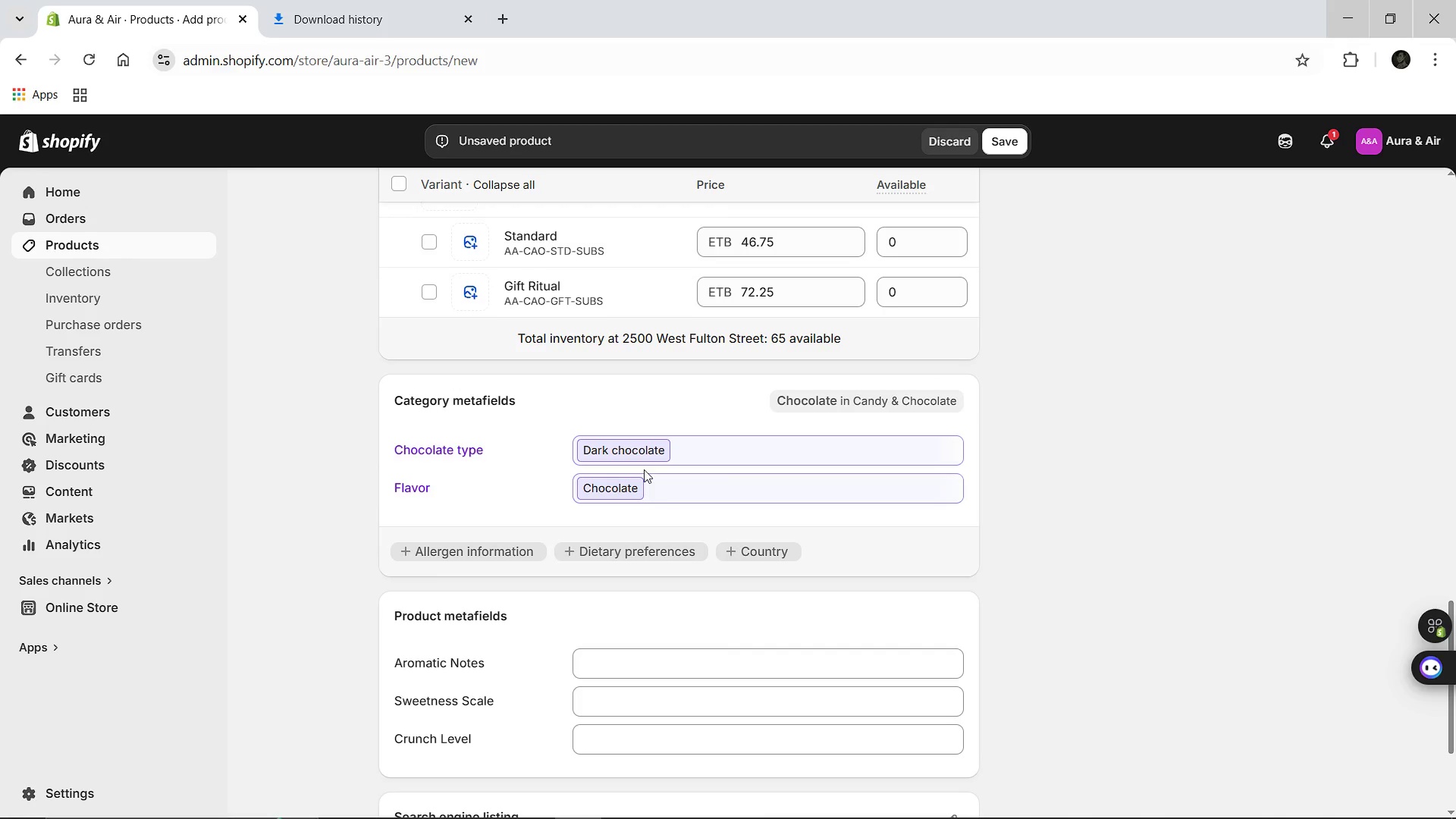 
wait(6.64)
 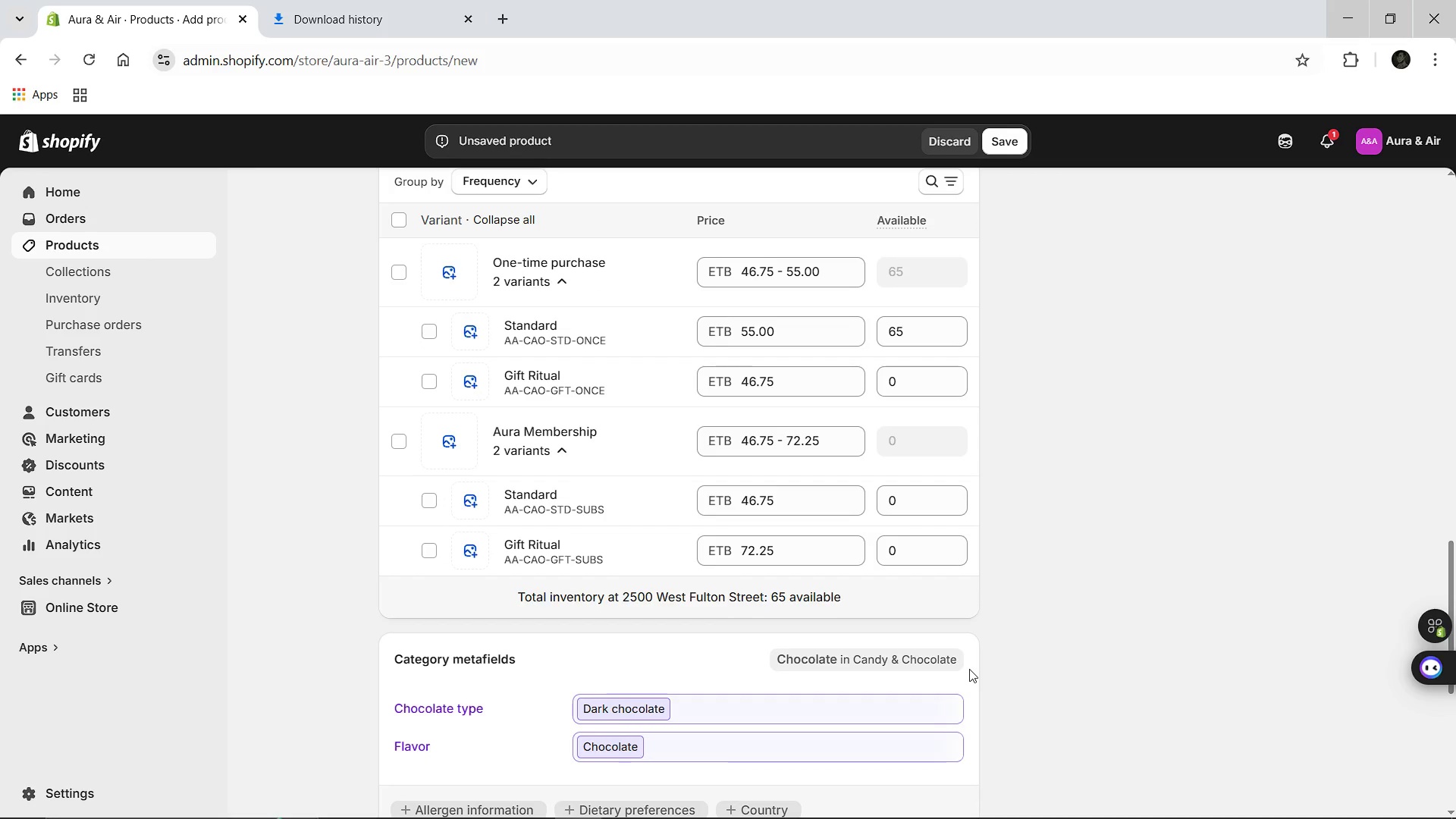 
left_click([623, 557])
 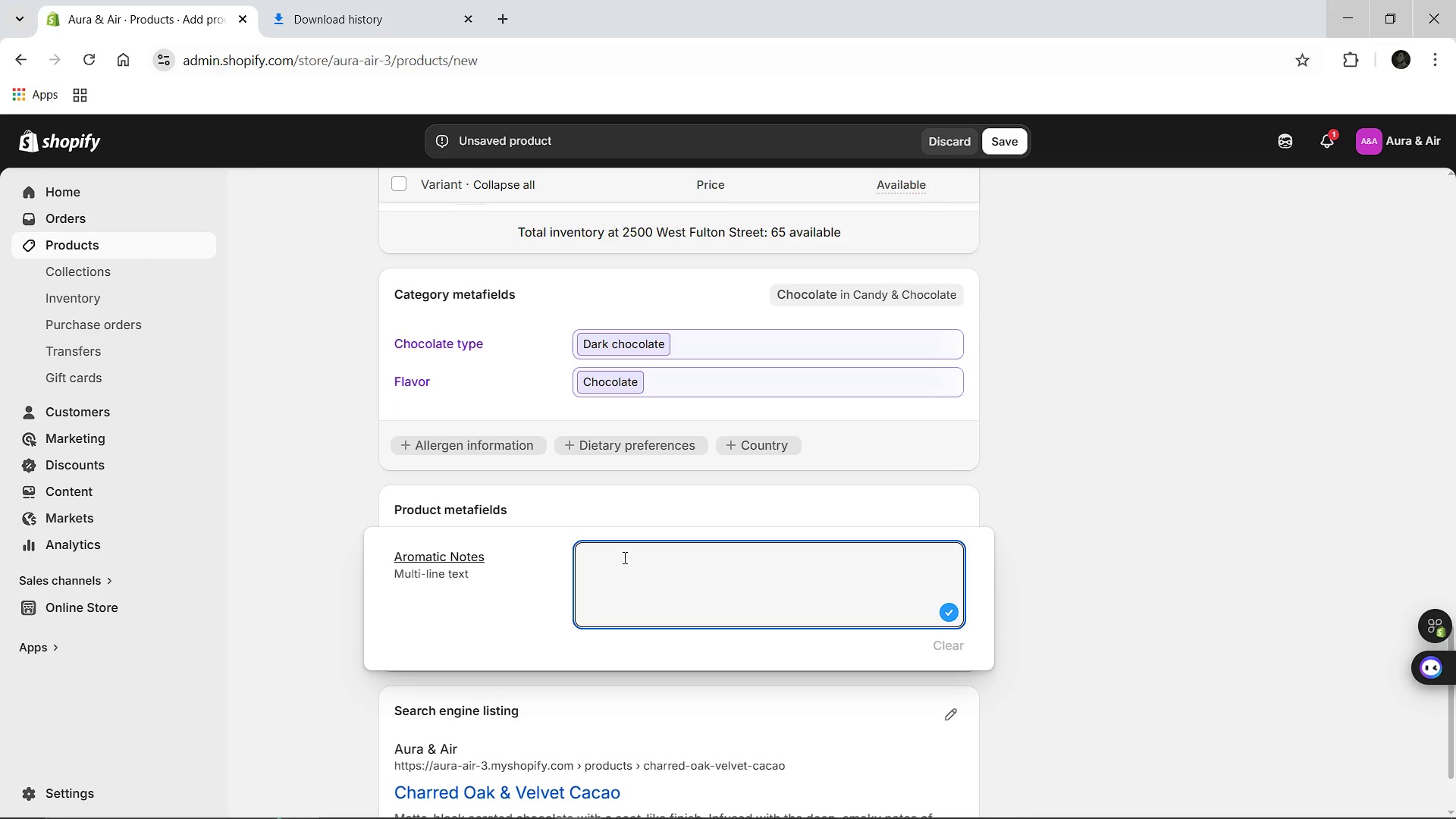 
type(Smoked Ca)
key(Backspace)
type(ocoa, Leather, and Ash)
 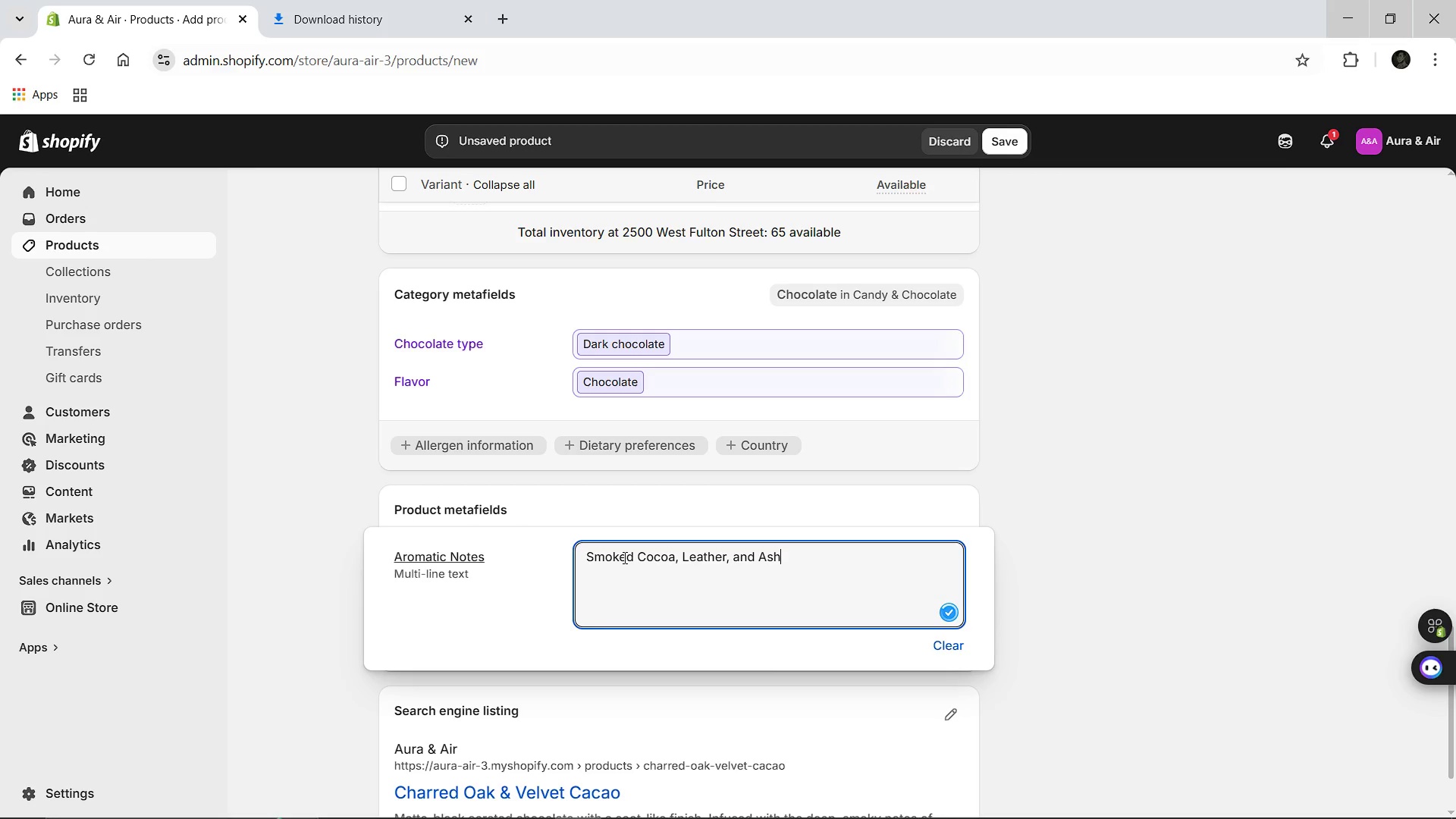 
key(Enter)
 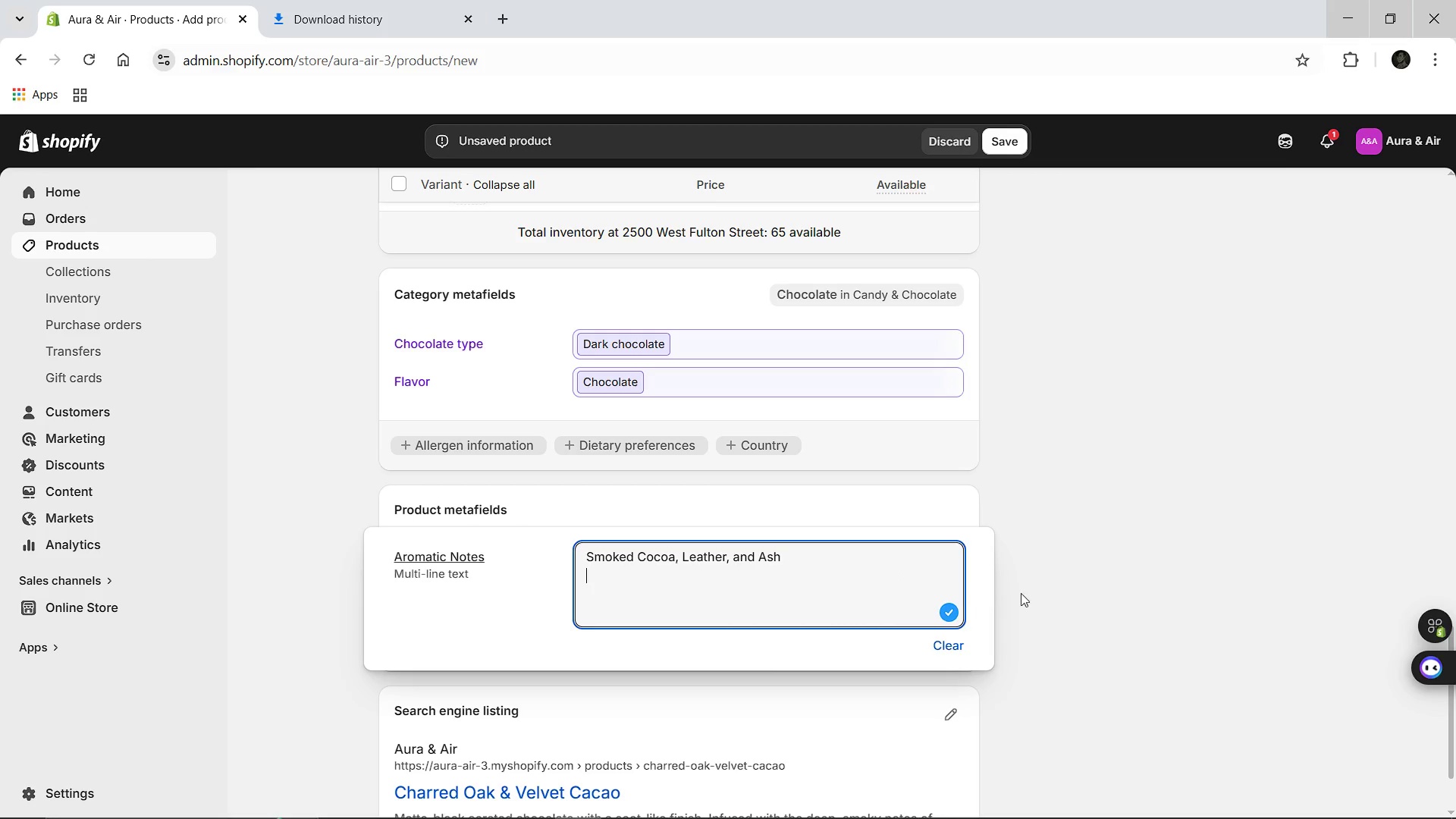 
left_click([1021, 593])
 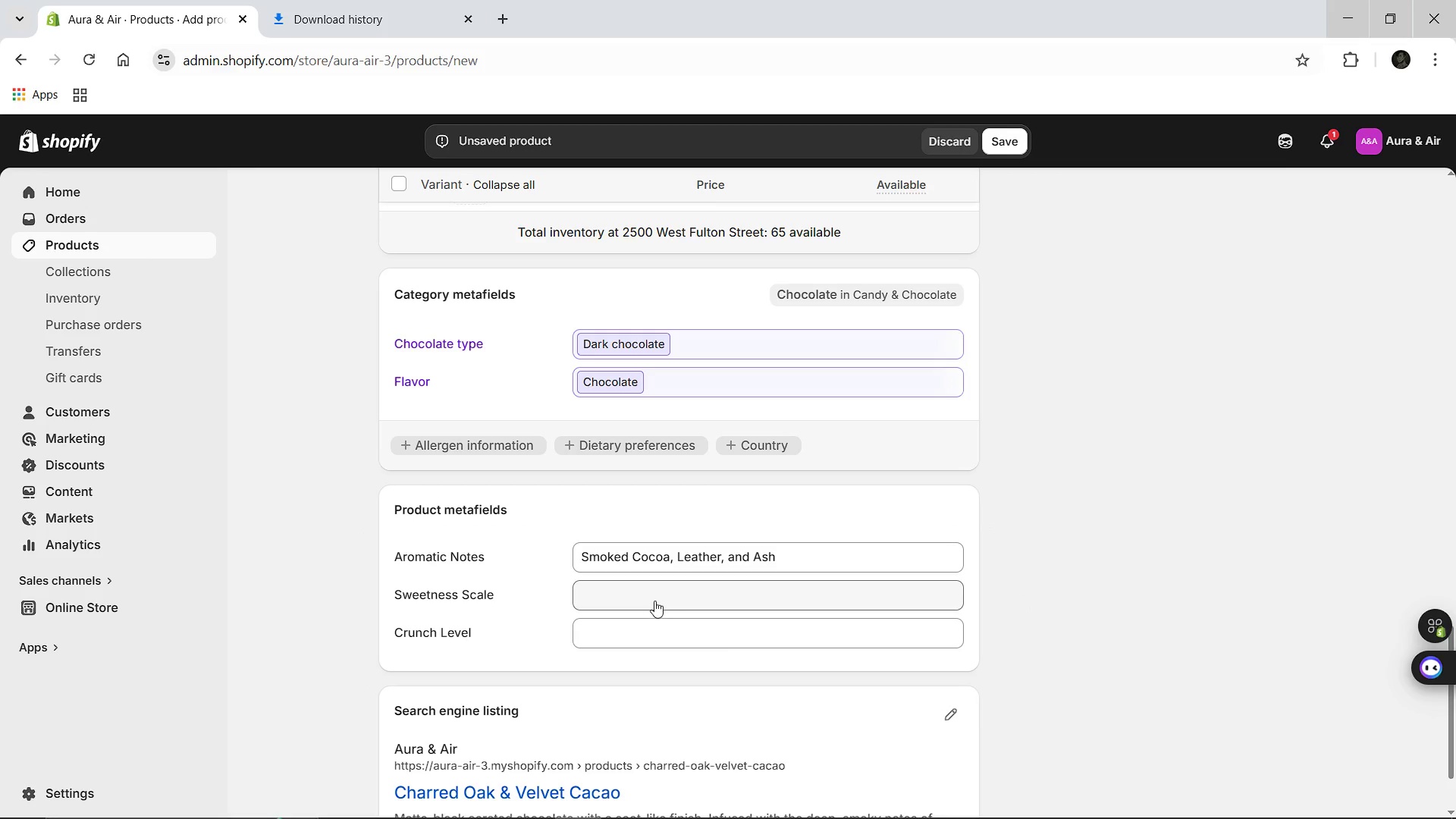 
left_click([654, 601])
 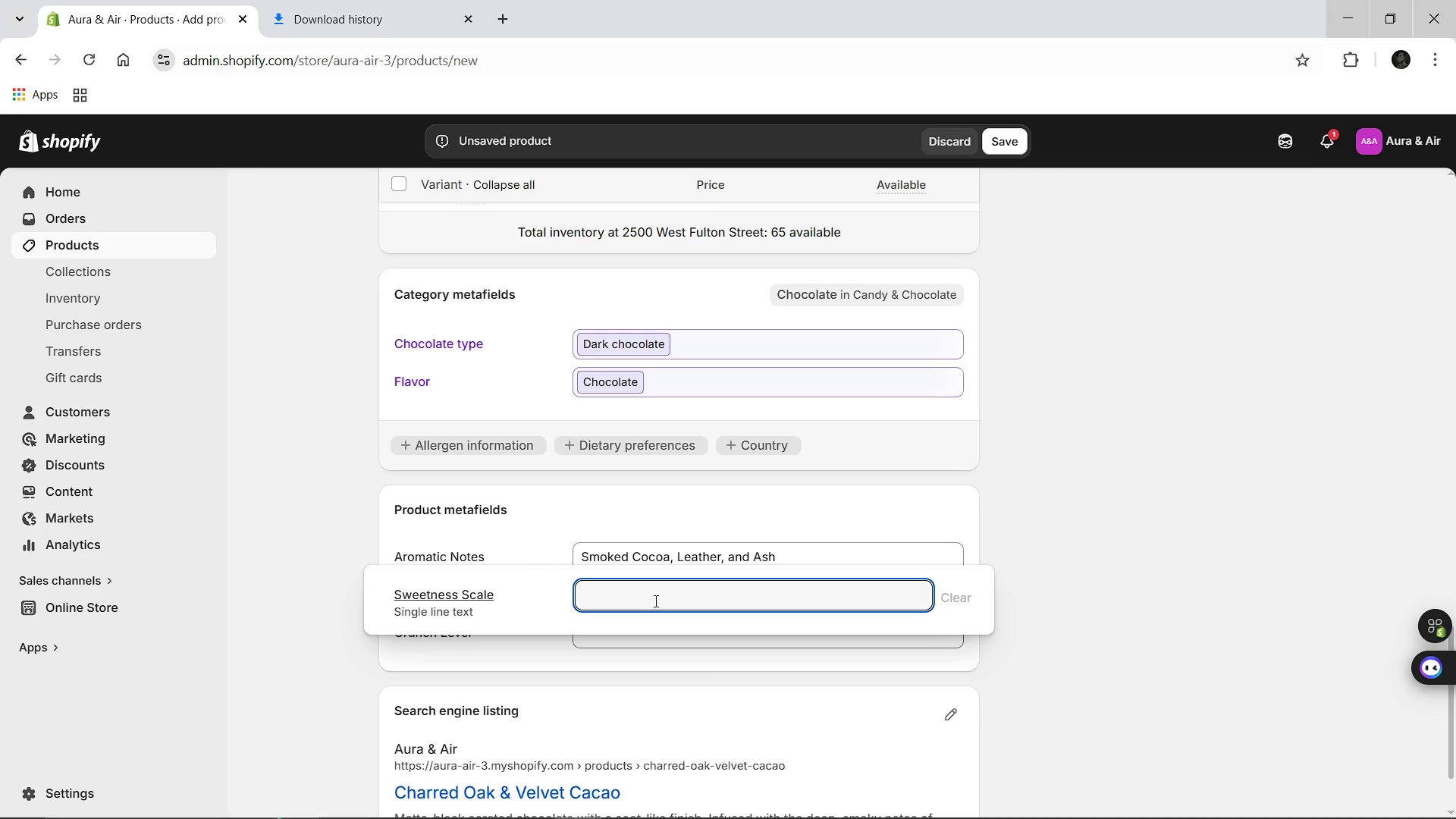 
type(Low)
 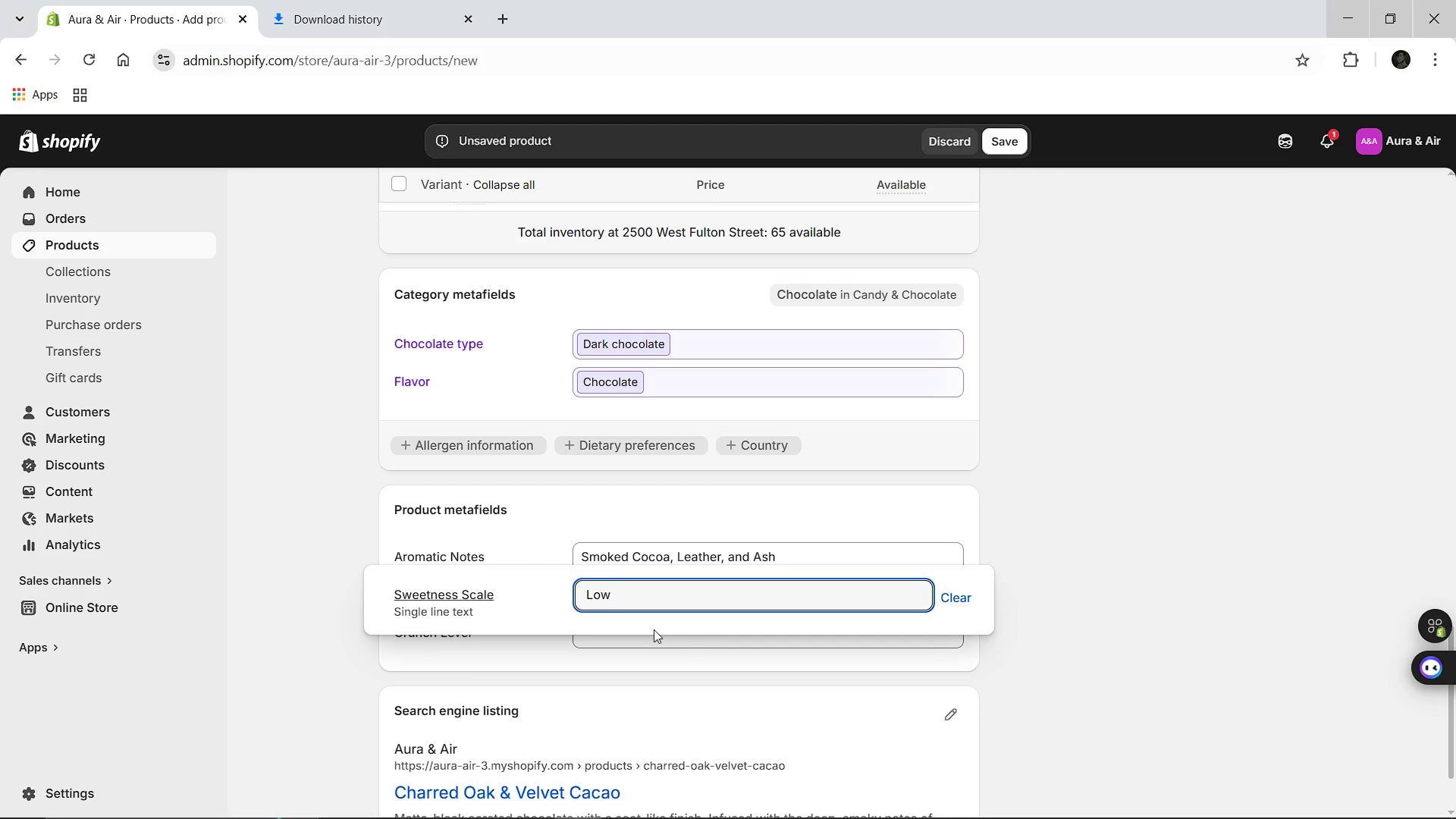 
left_click([654, 629])
 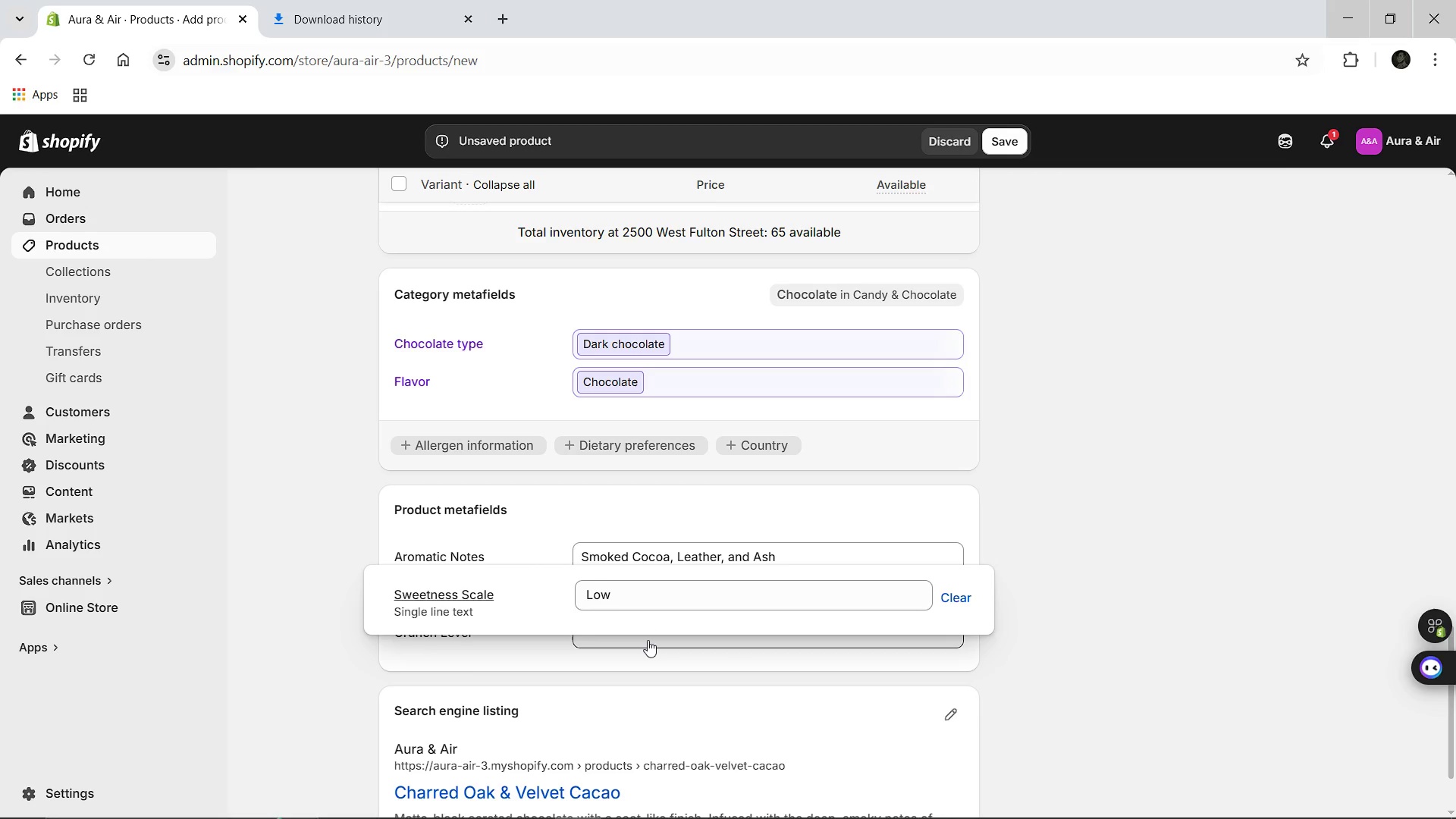 
left_click([648, 640])
 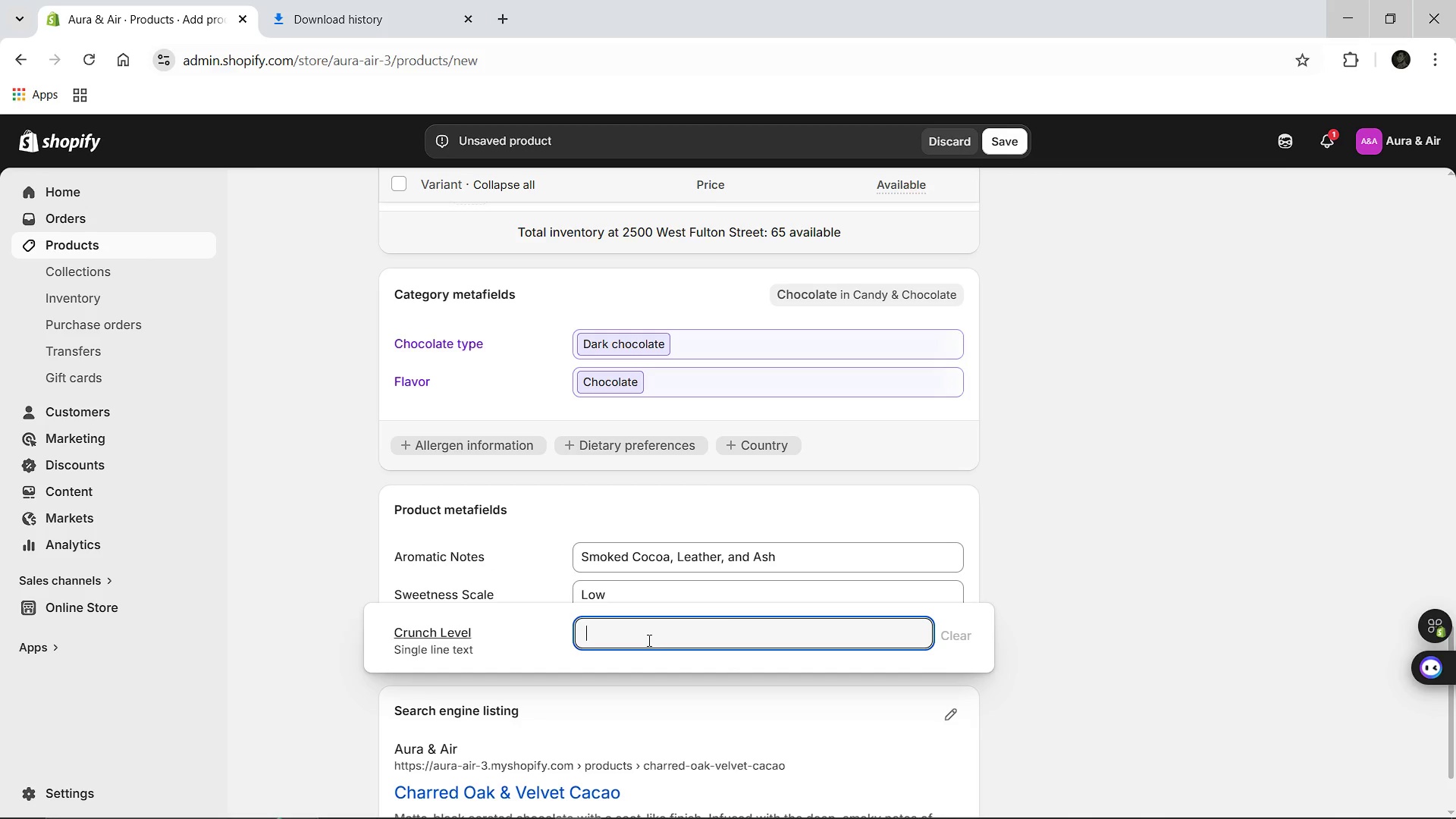 
key(2)
 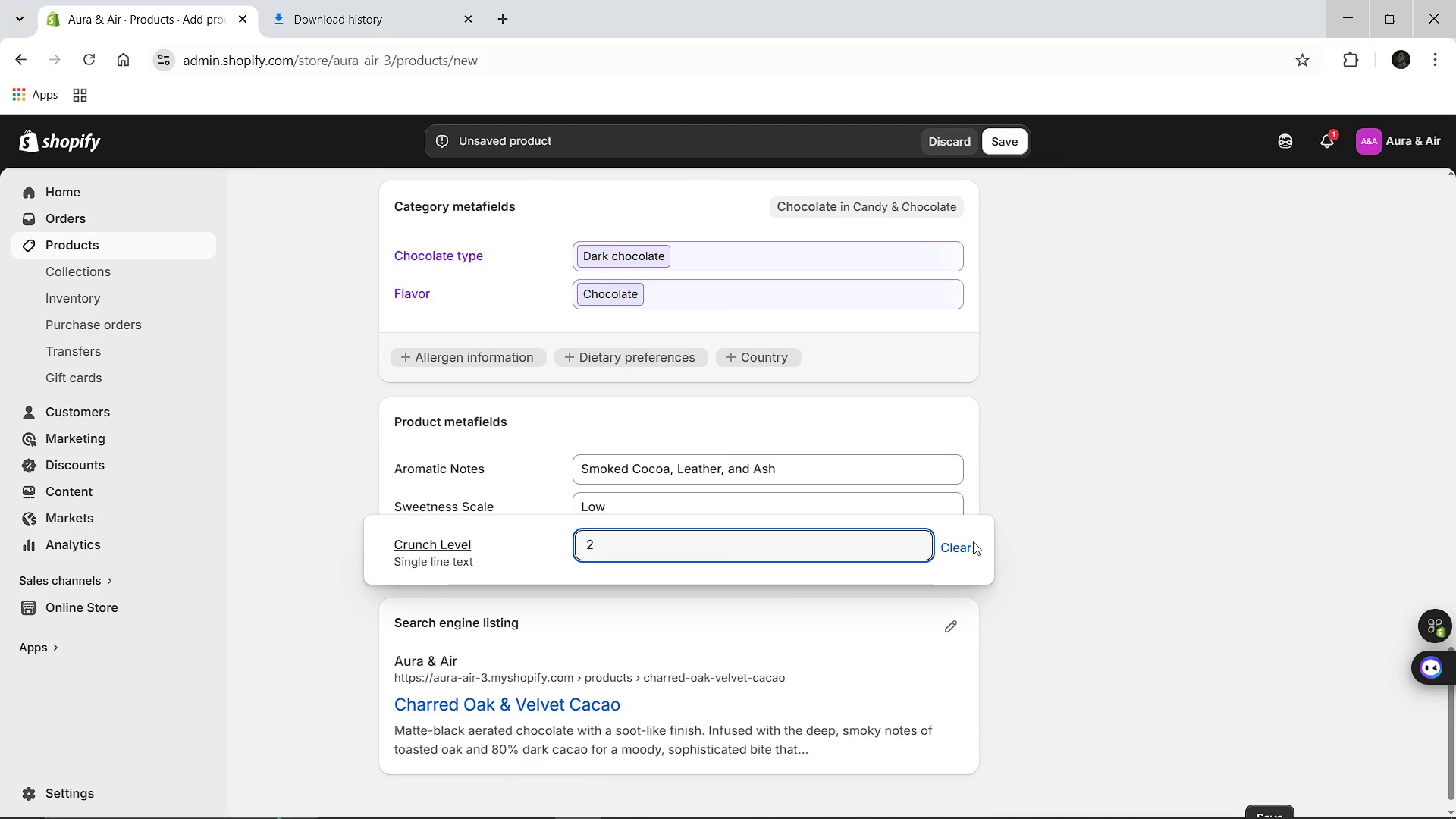 
left_click([946, 633])
 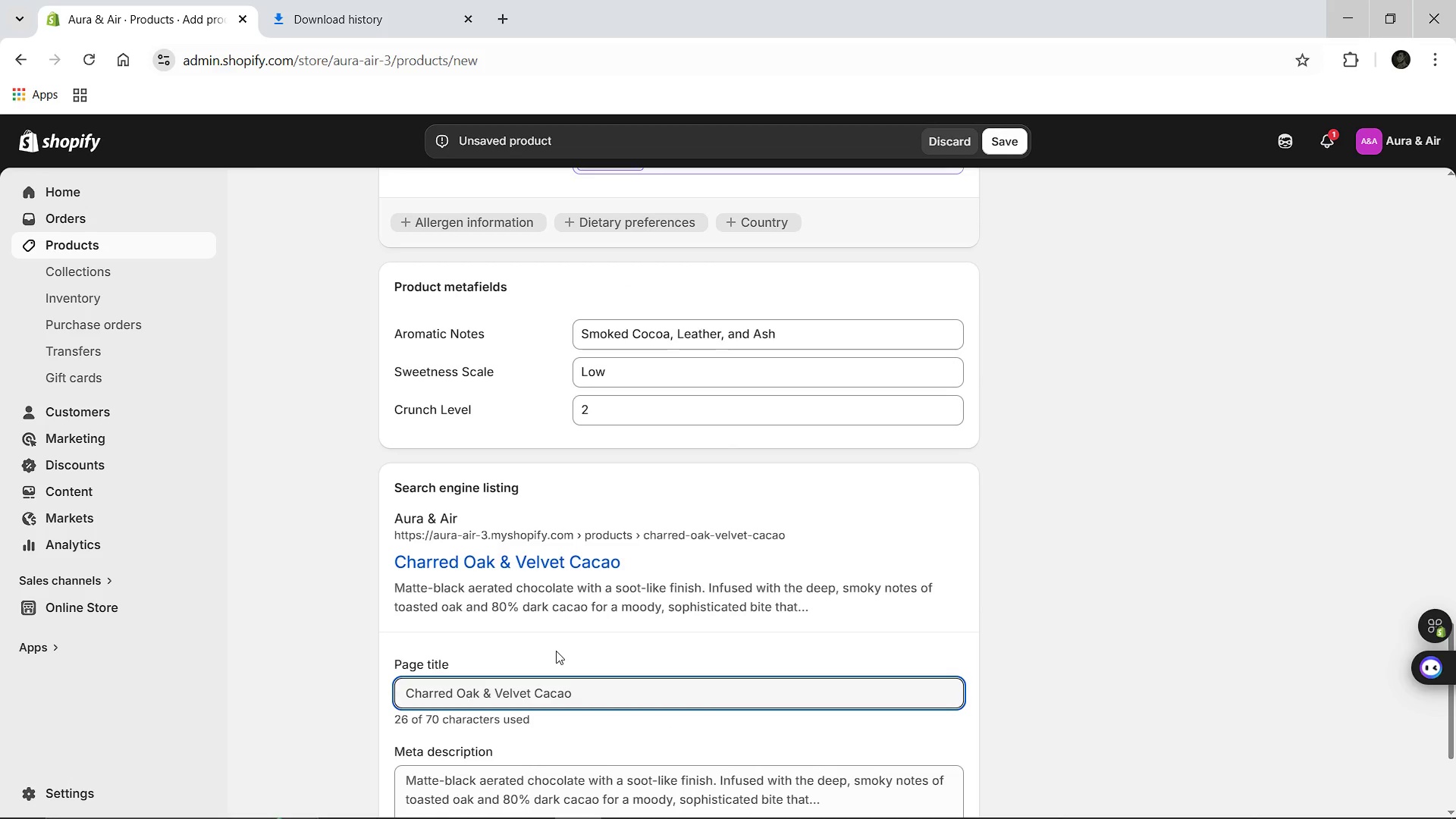 
left_click([588, 700])
 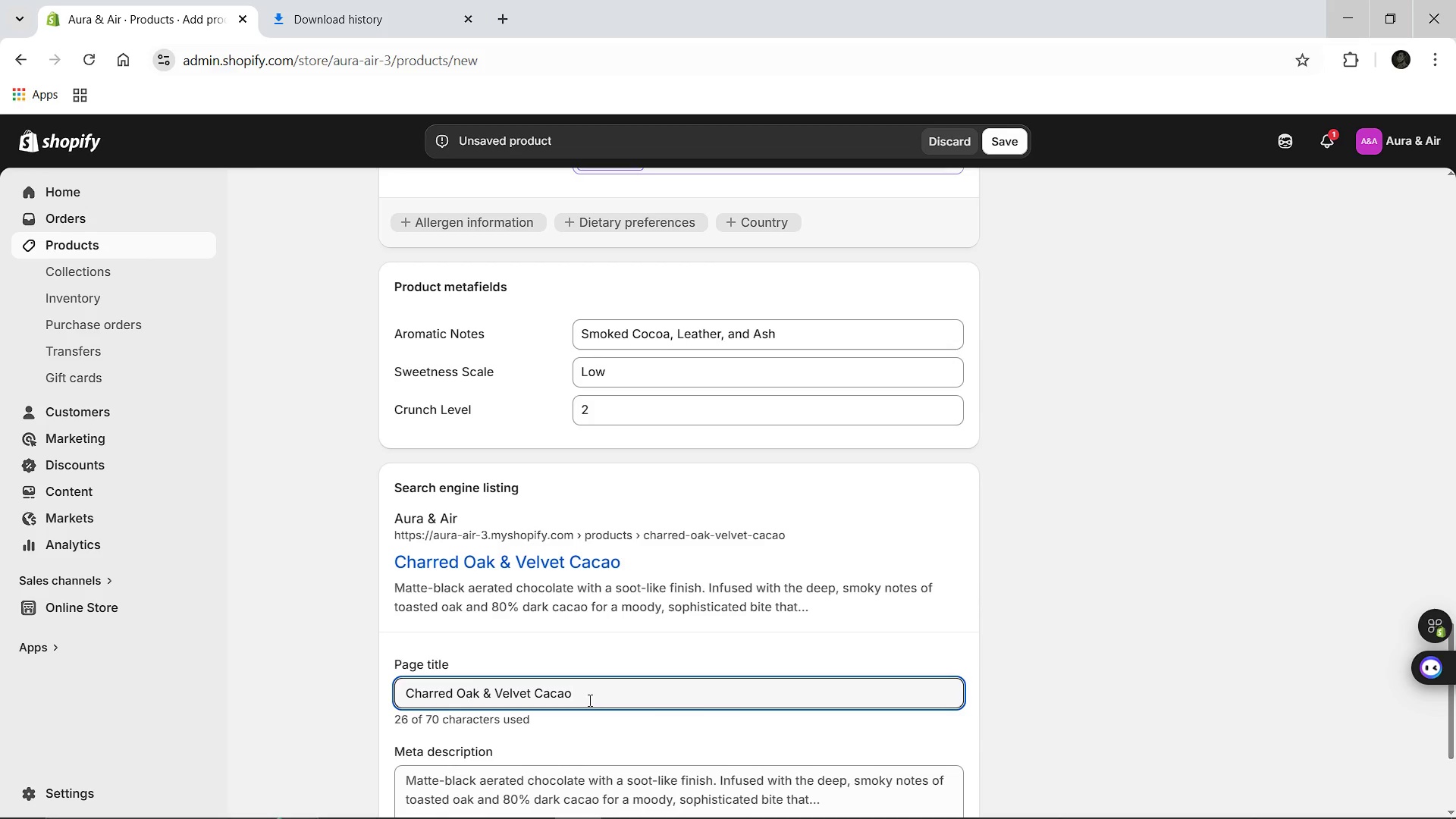 
key(Space)
 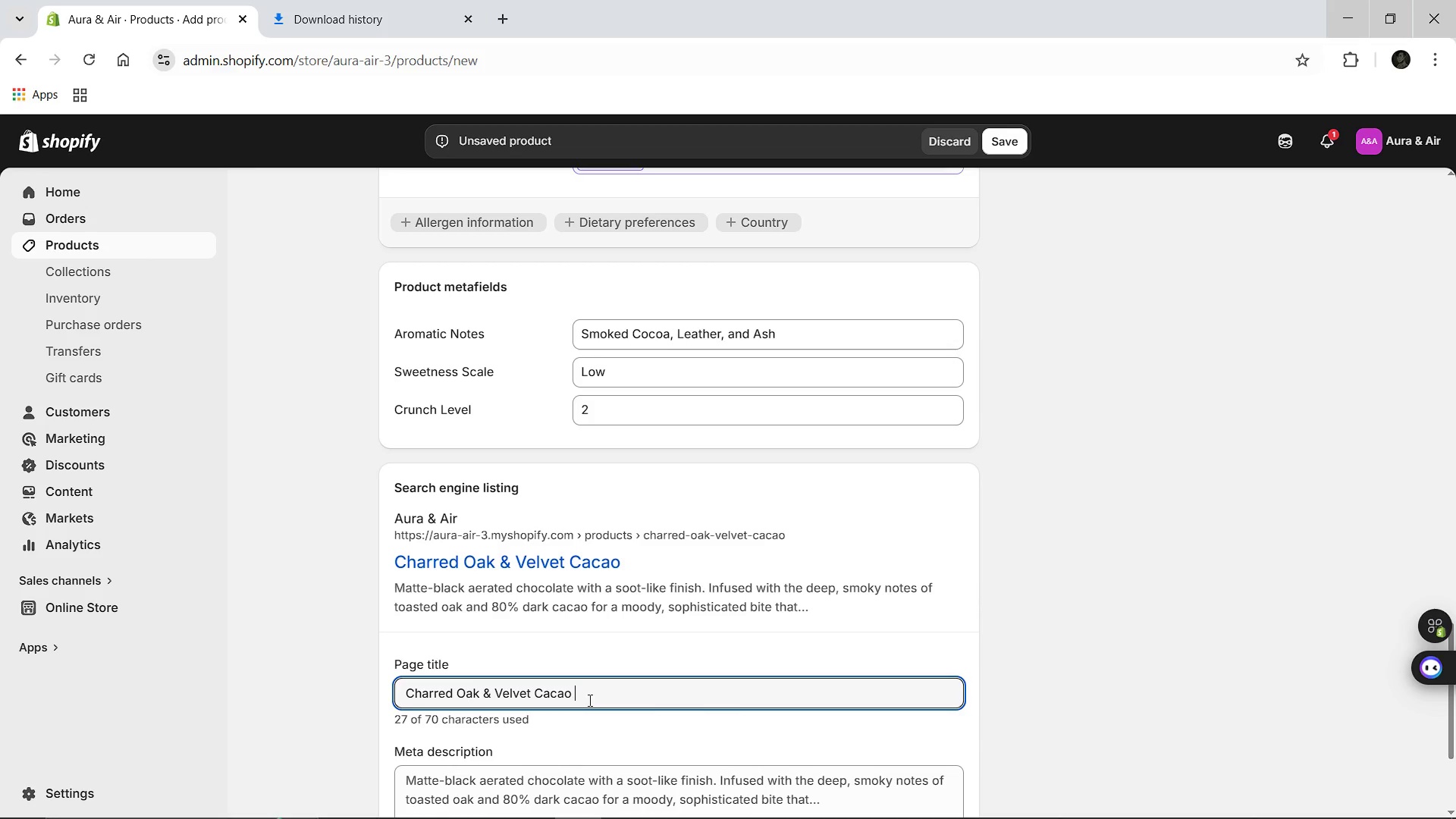 
hold_key(key=ControlLeft, duration=0.47)
 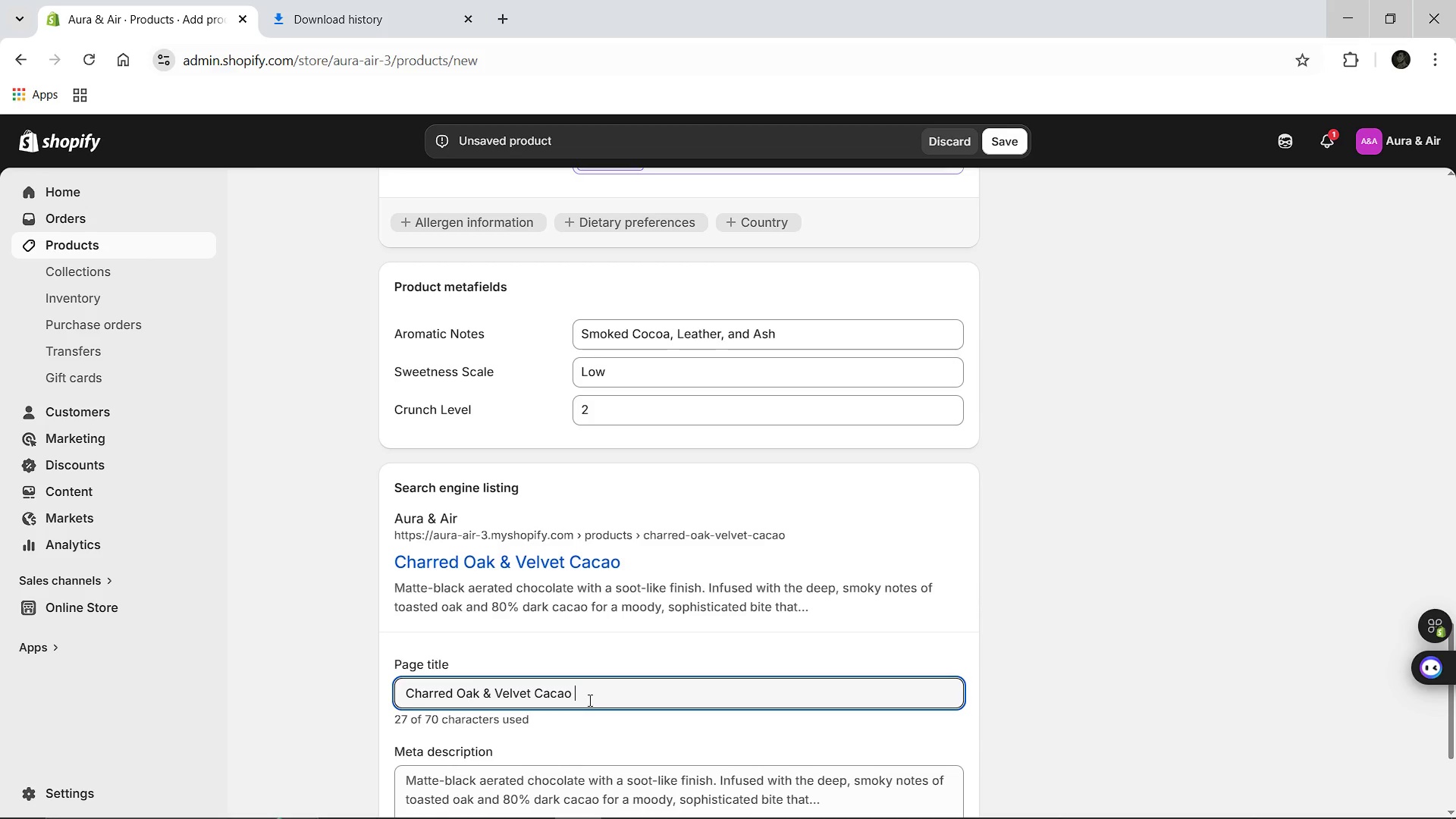 
key(Control+Break)
 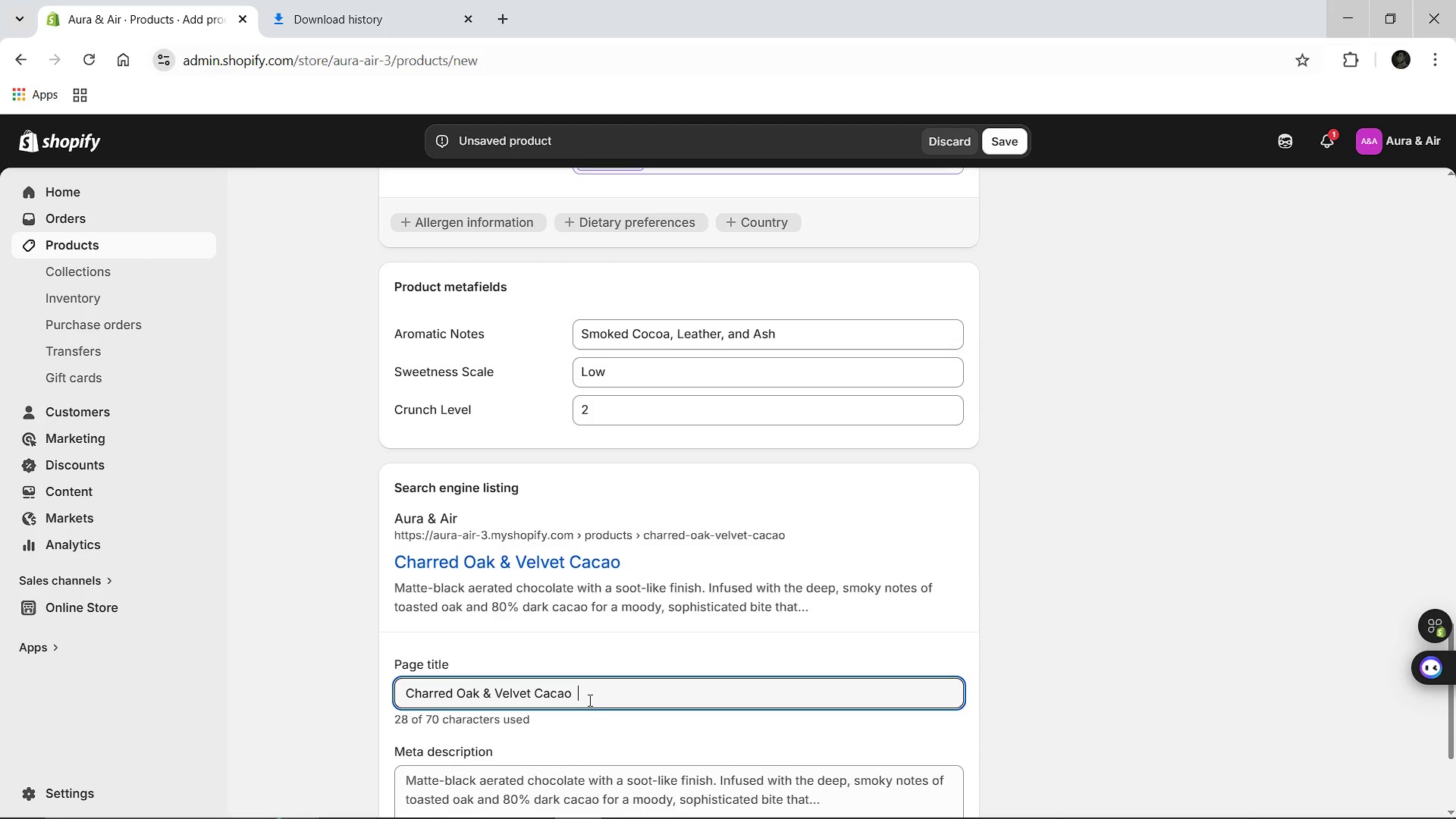 
key(Space)
 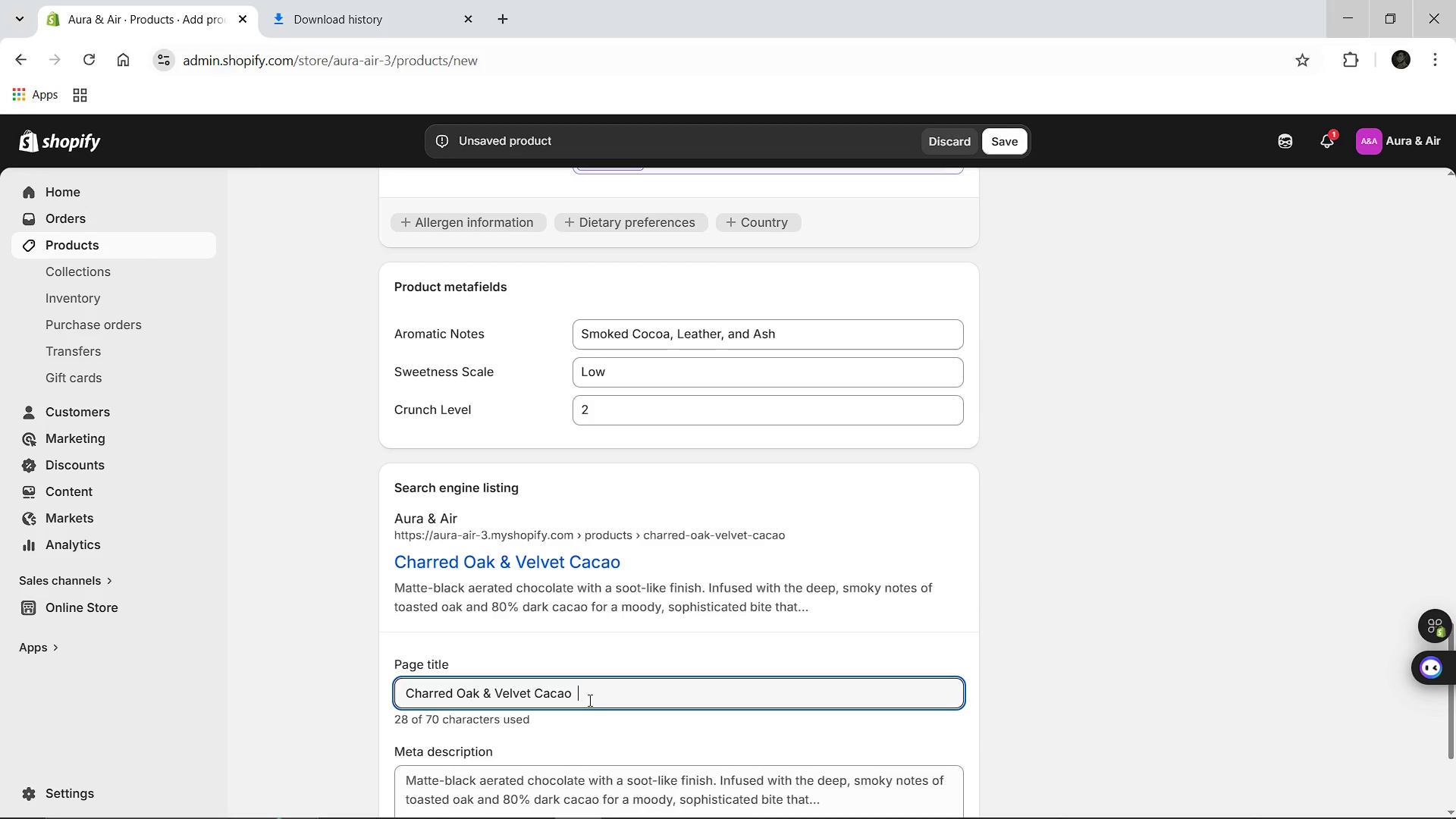 
key(Shift+ShiftLeft)
 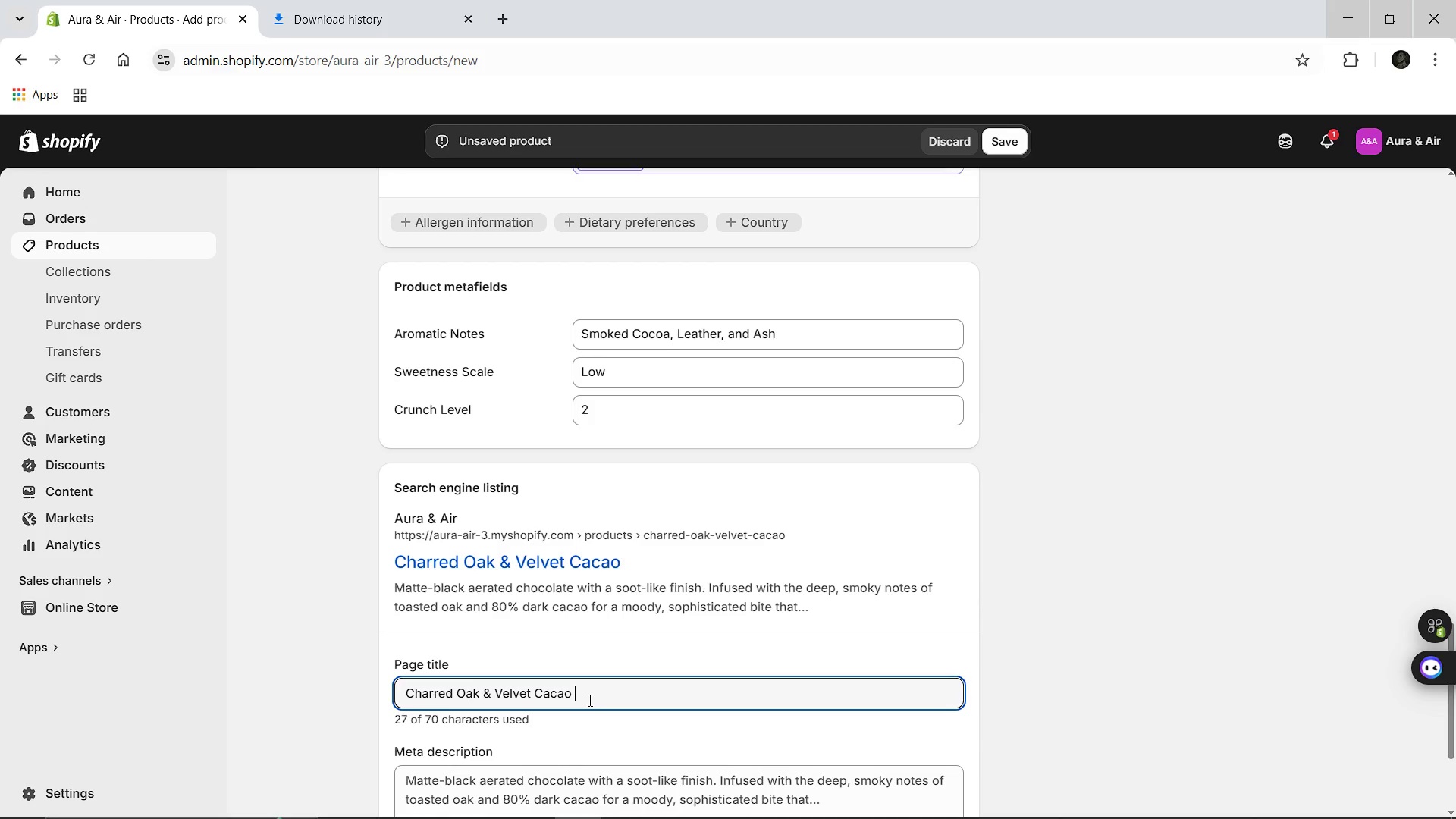 
key(Backspace)
 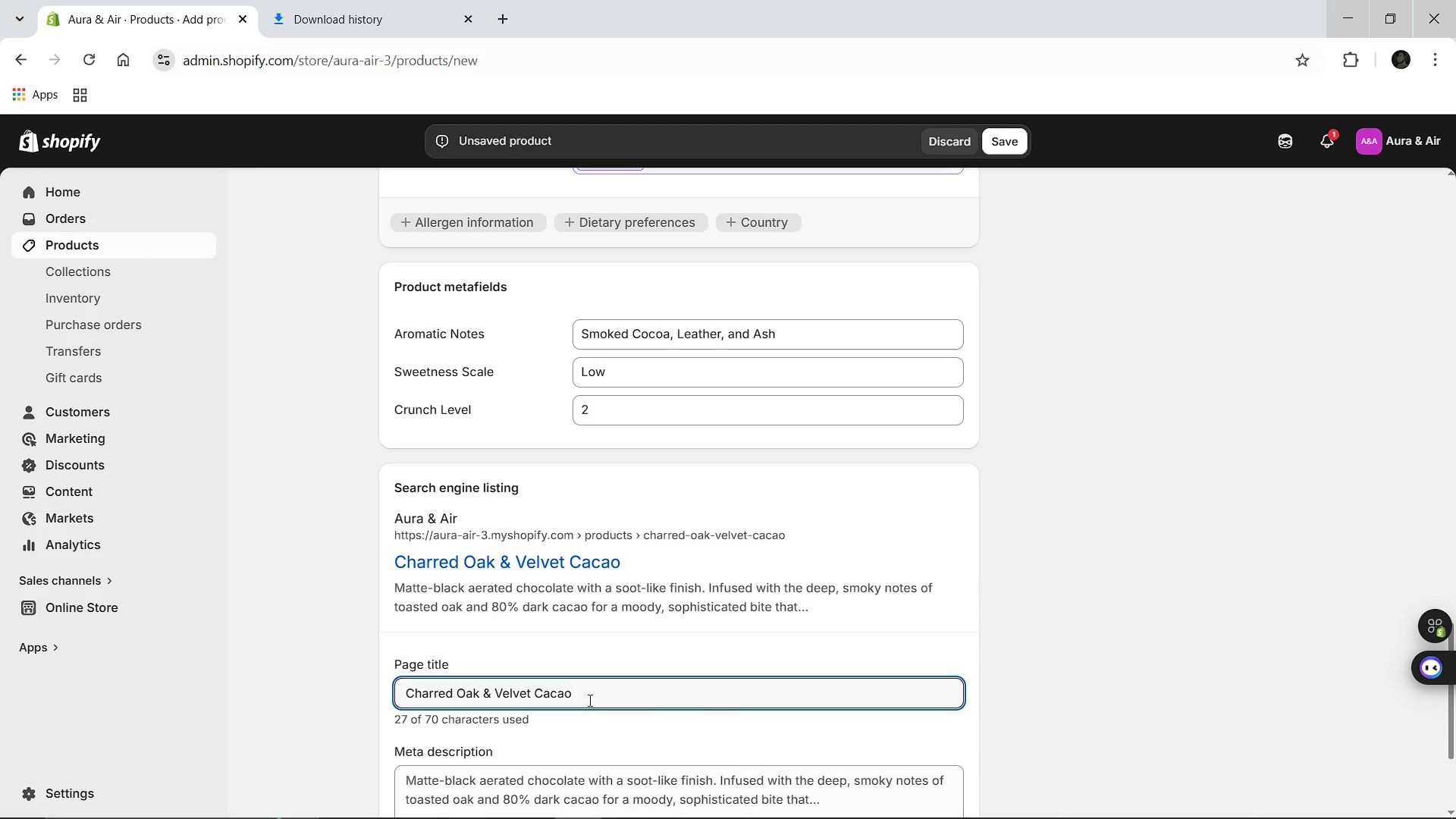 
key(Control+Break)
 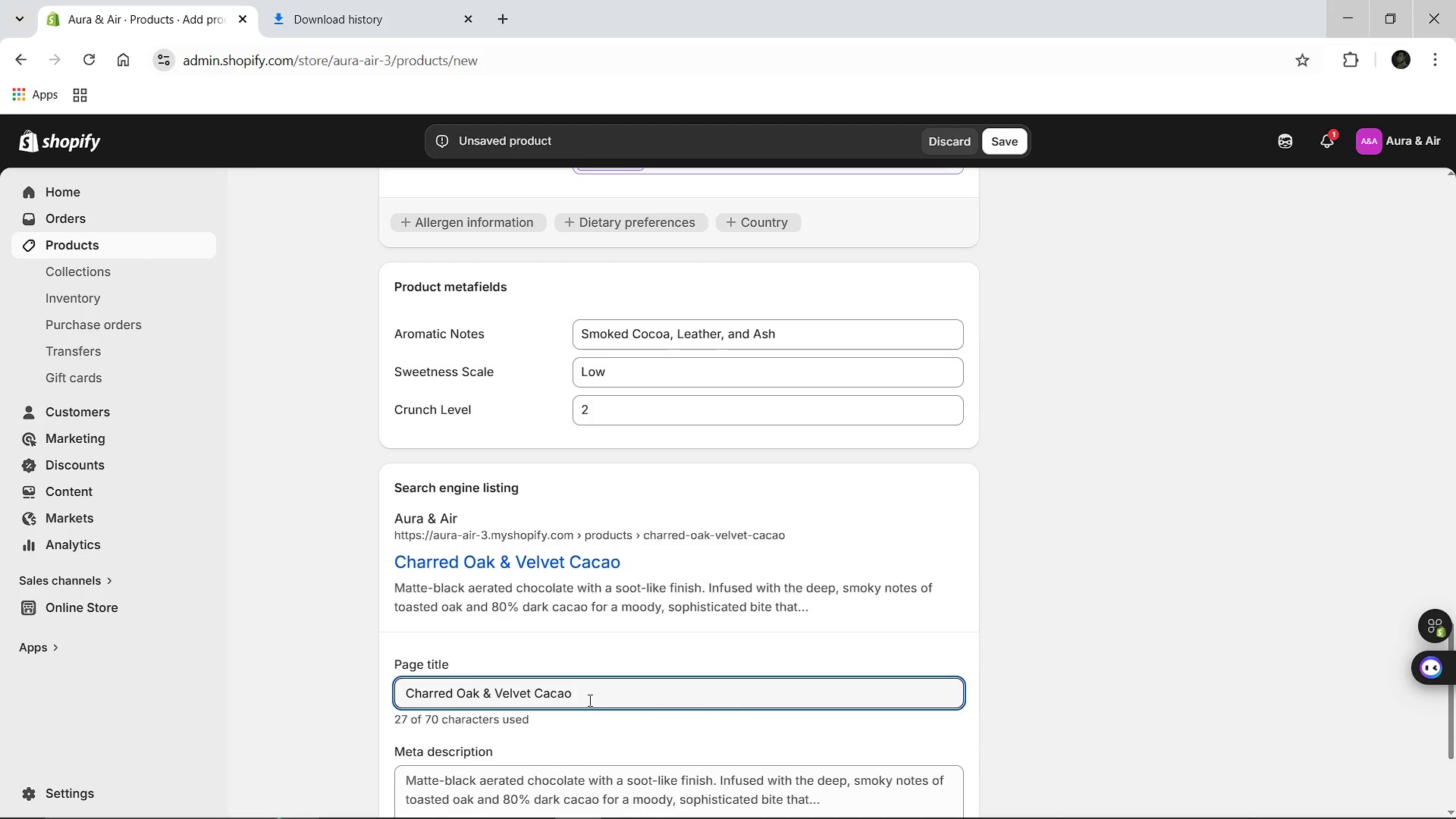 
type([Break] Dark Molecular Chocolate)
 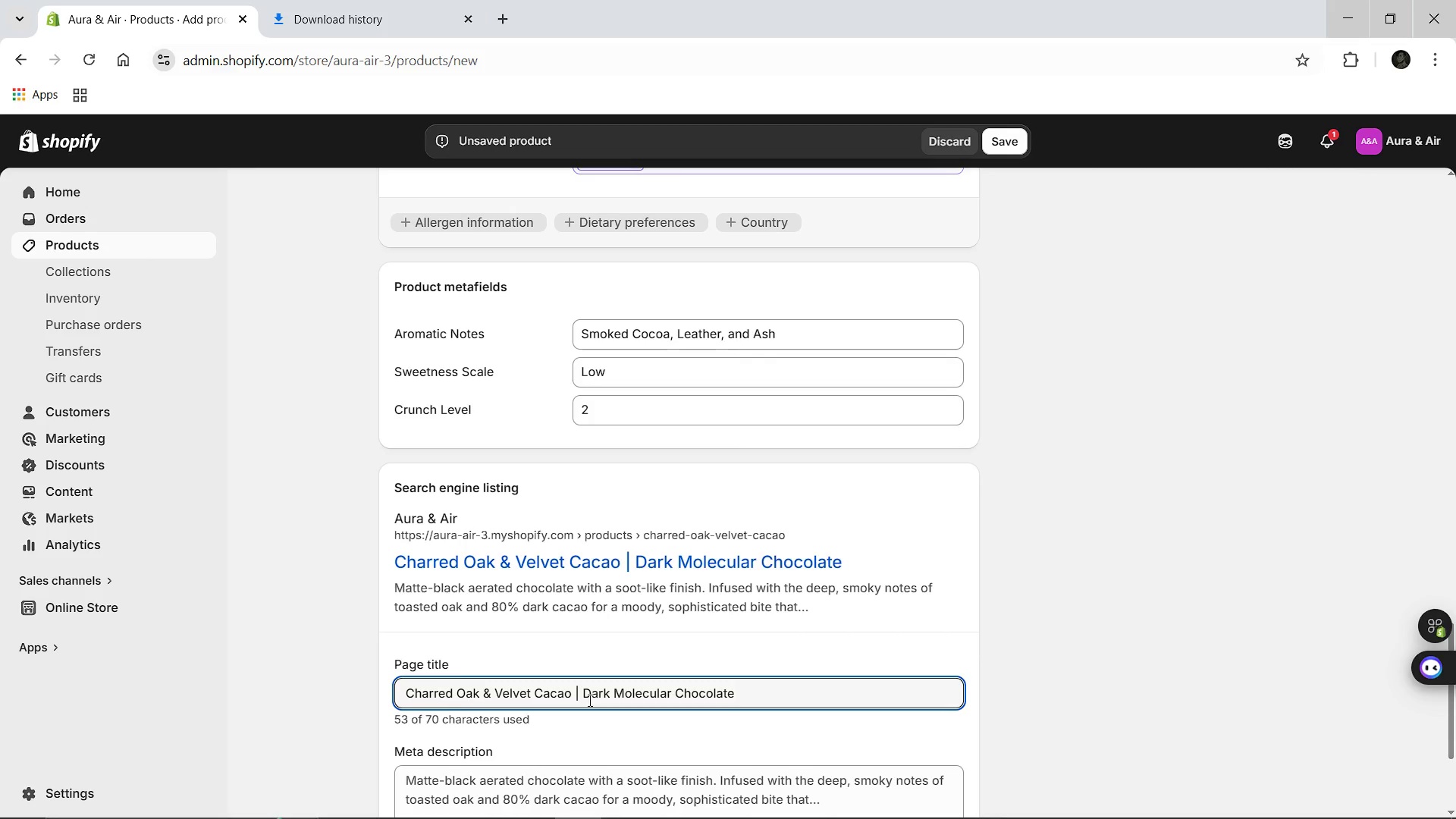 
left_click([588, 700])
 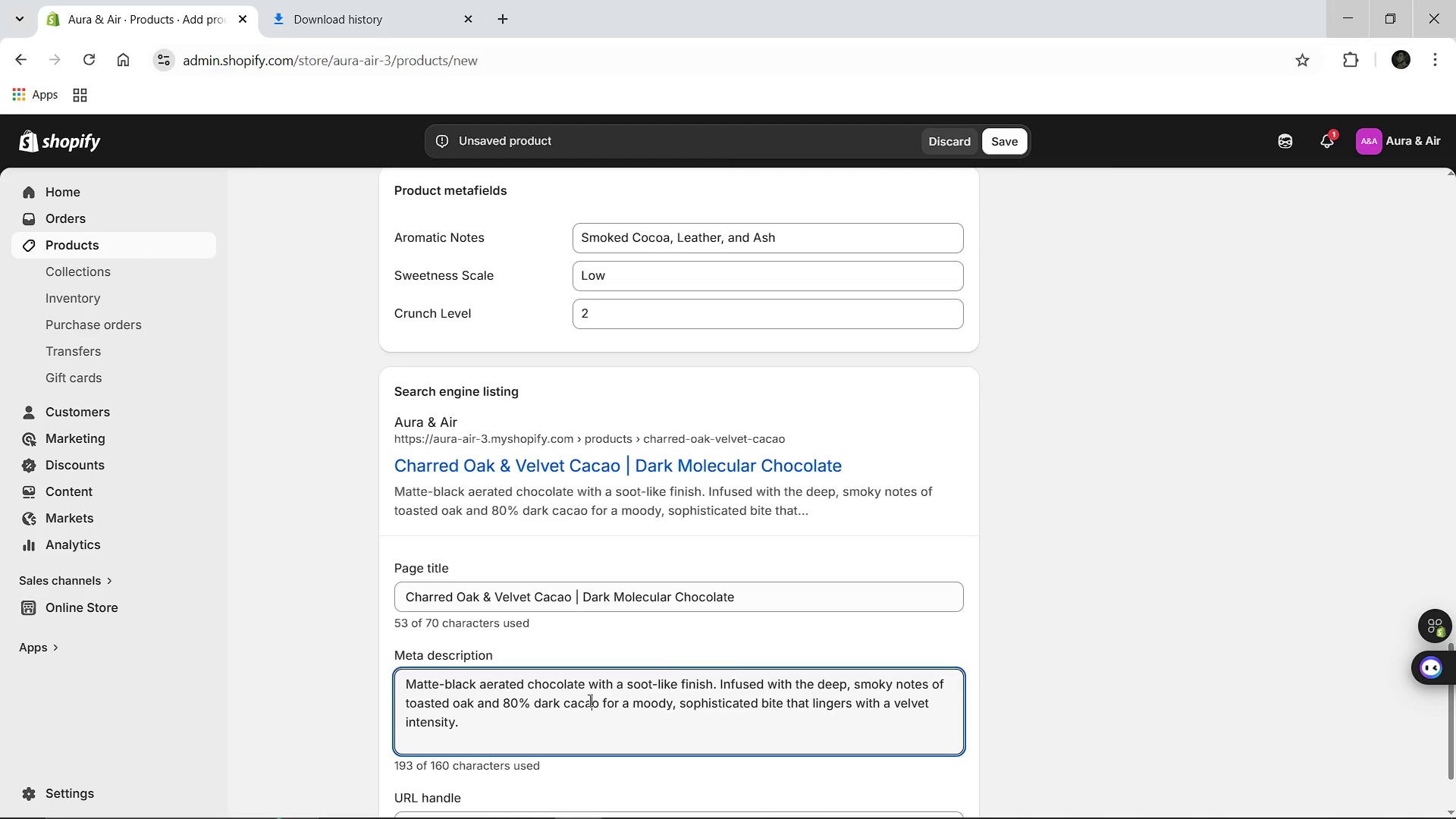 
key(Control+A)
 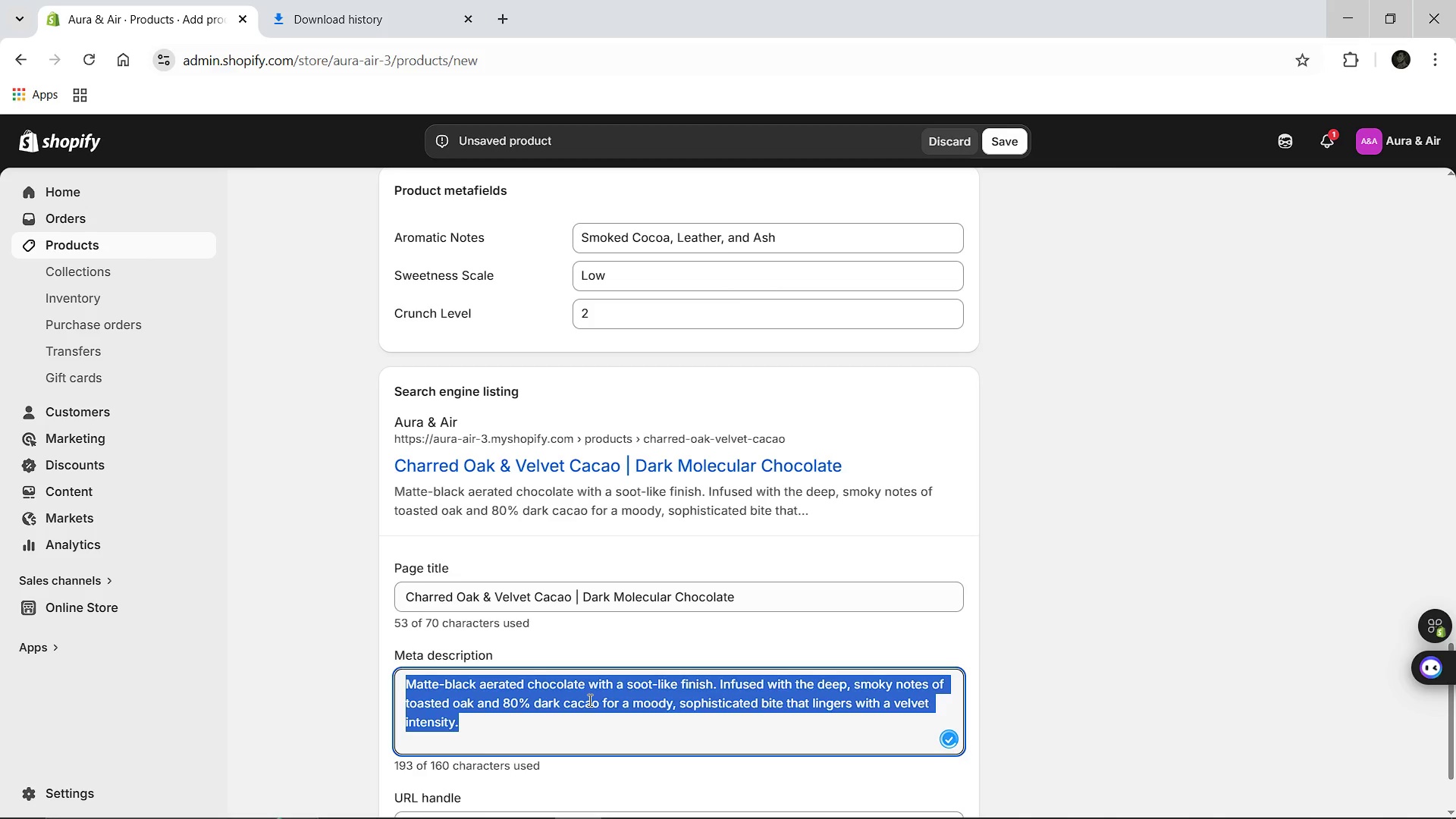 
type(Soot-finished aerated dark chocolate with notes of toasted white oak,)
key(Backspace)
type(. A velvety )
key(Backspace)
type(, moody addition to the Aura & Air sensory collection.)
 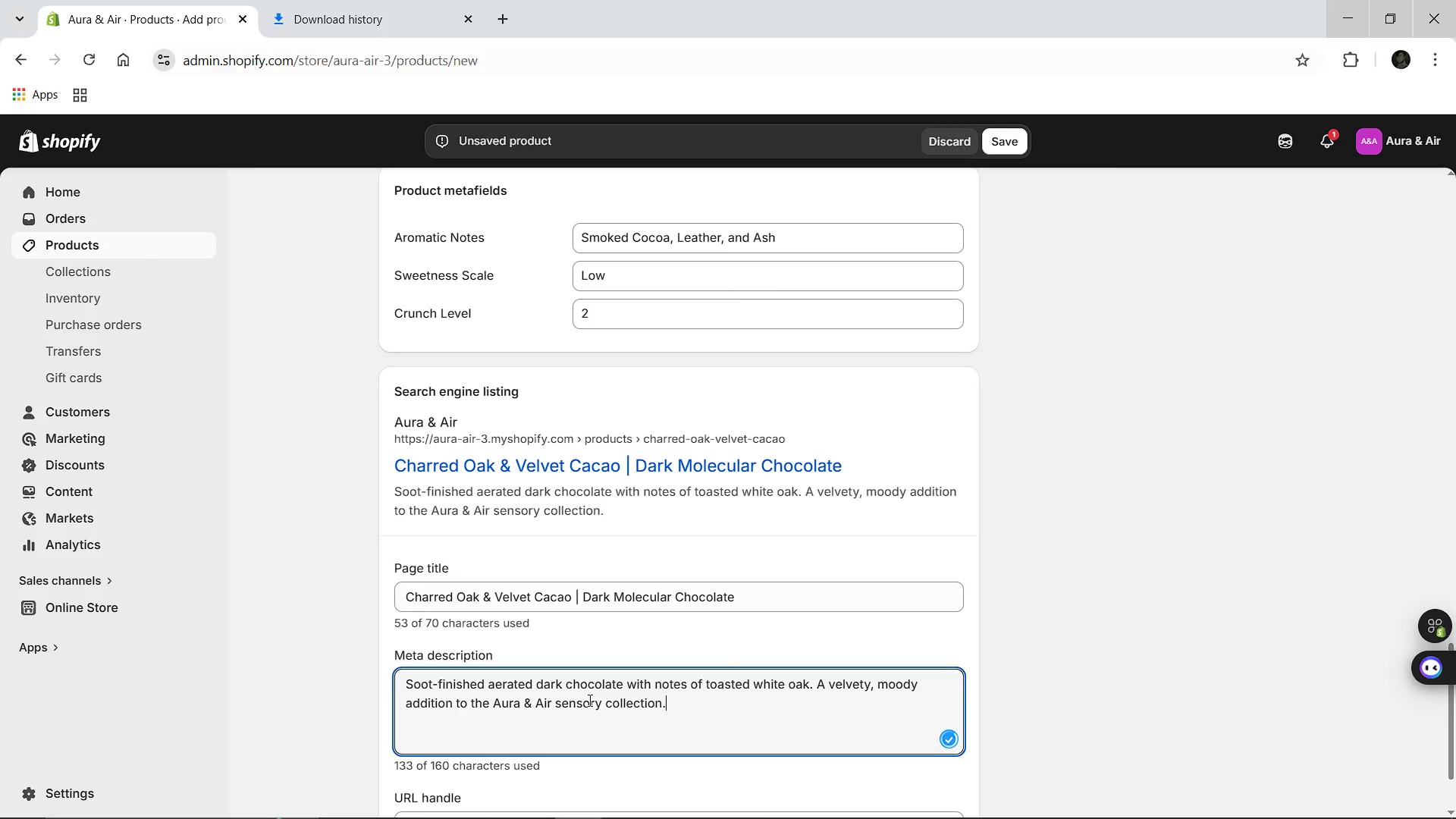 
wait(14.92)
 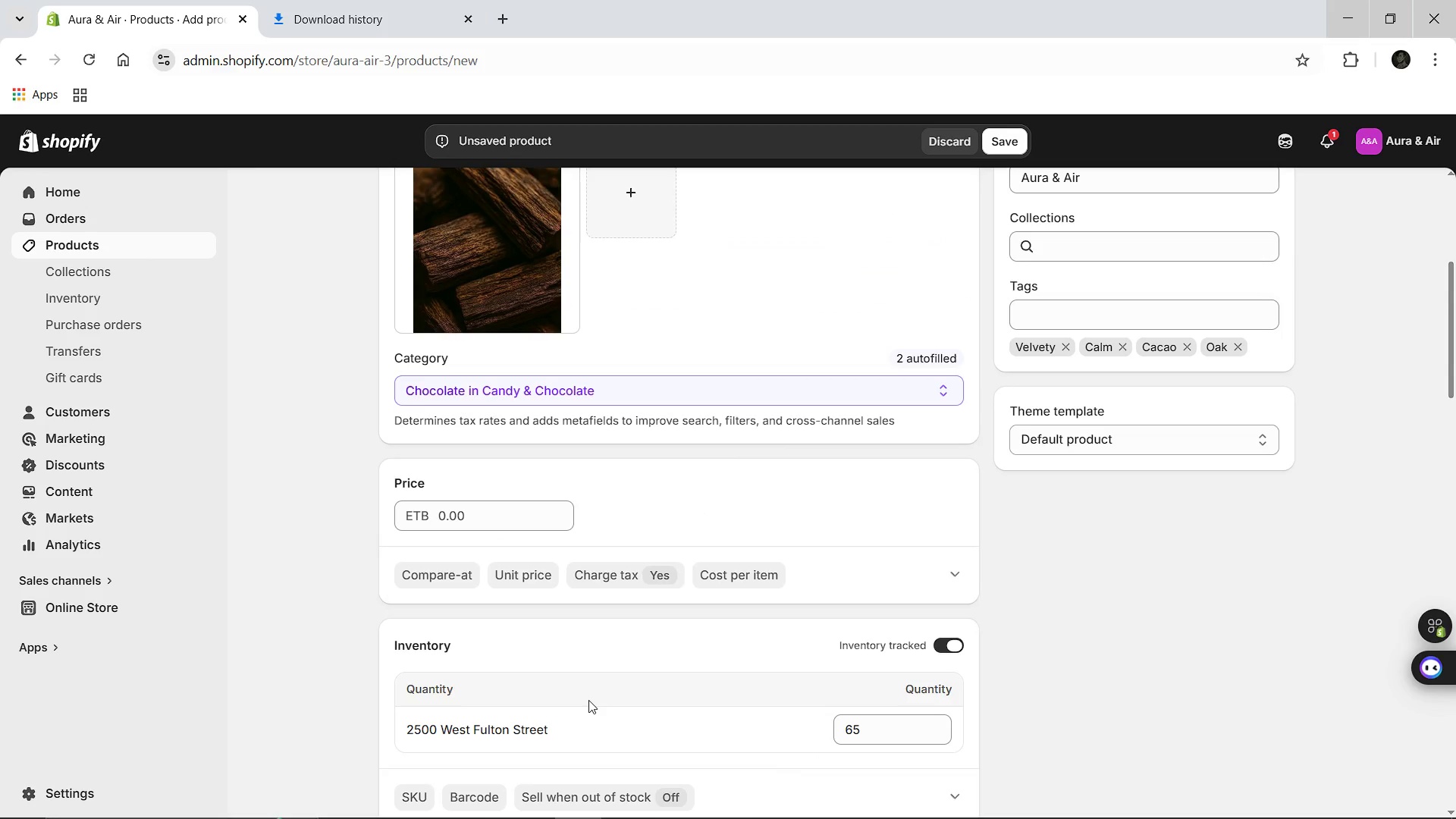 
left_click([994, 143])
 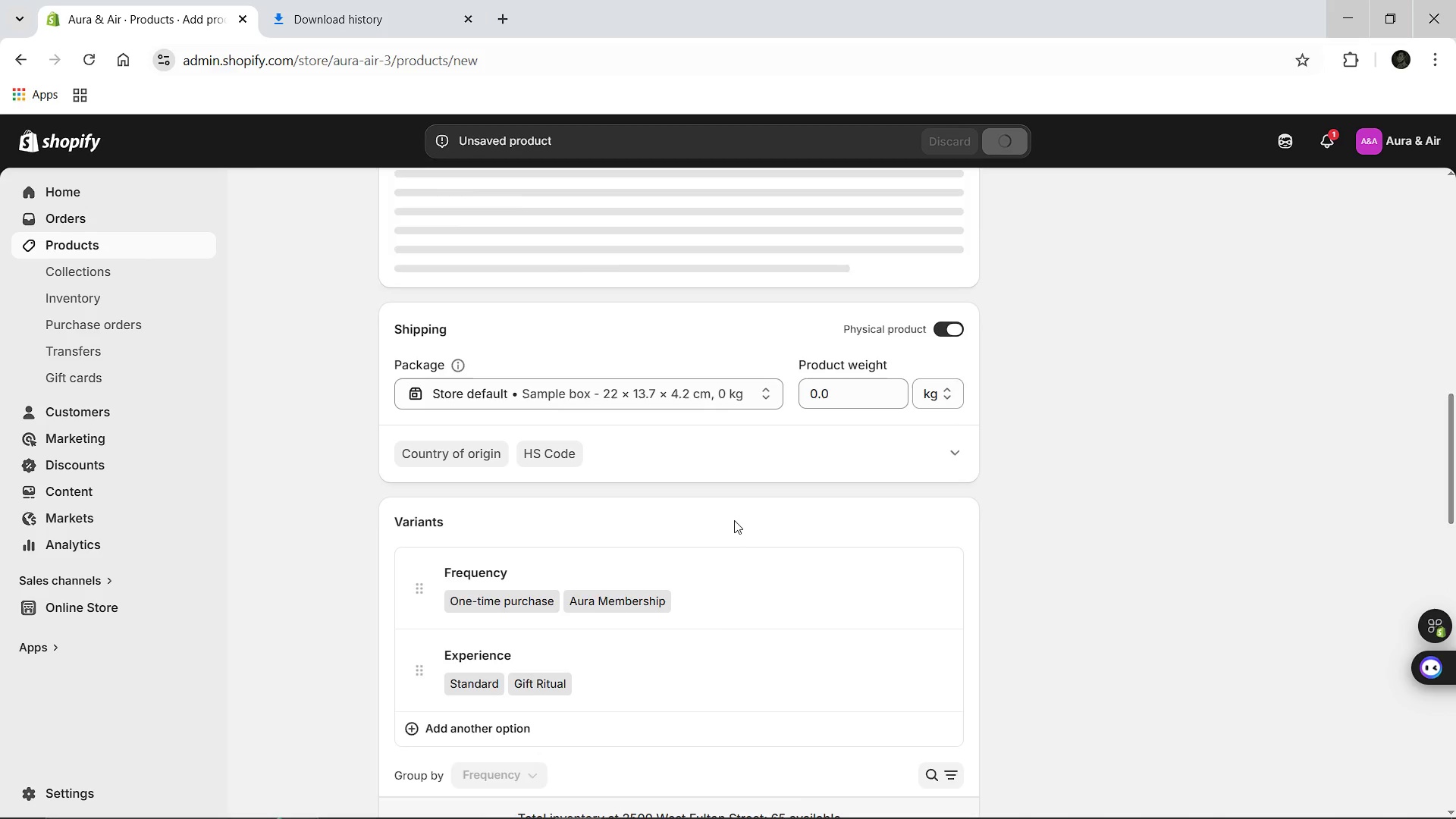 
wait(14.31)
 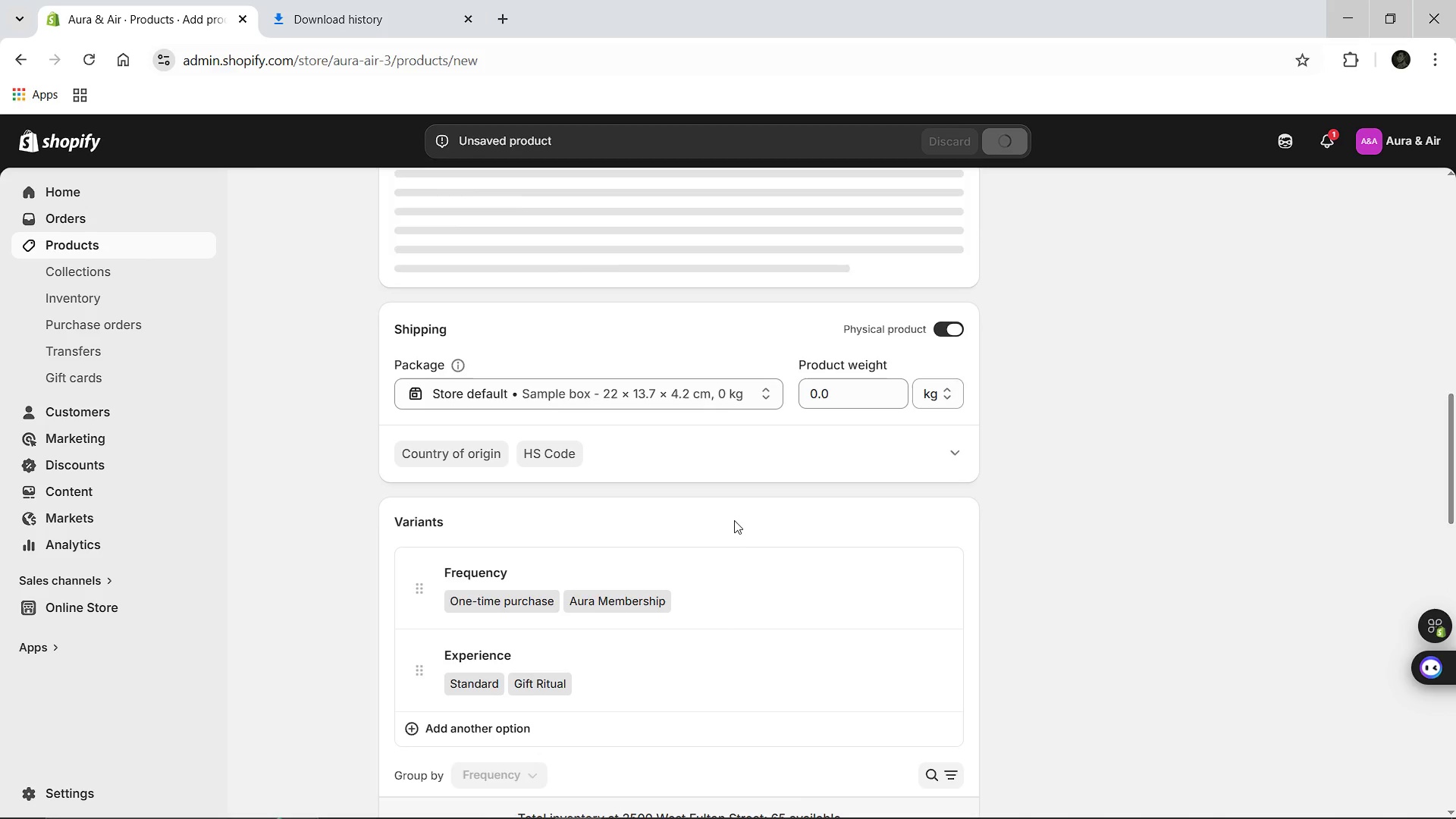 
left_click([395, 196])
 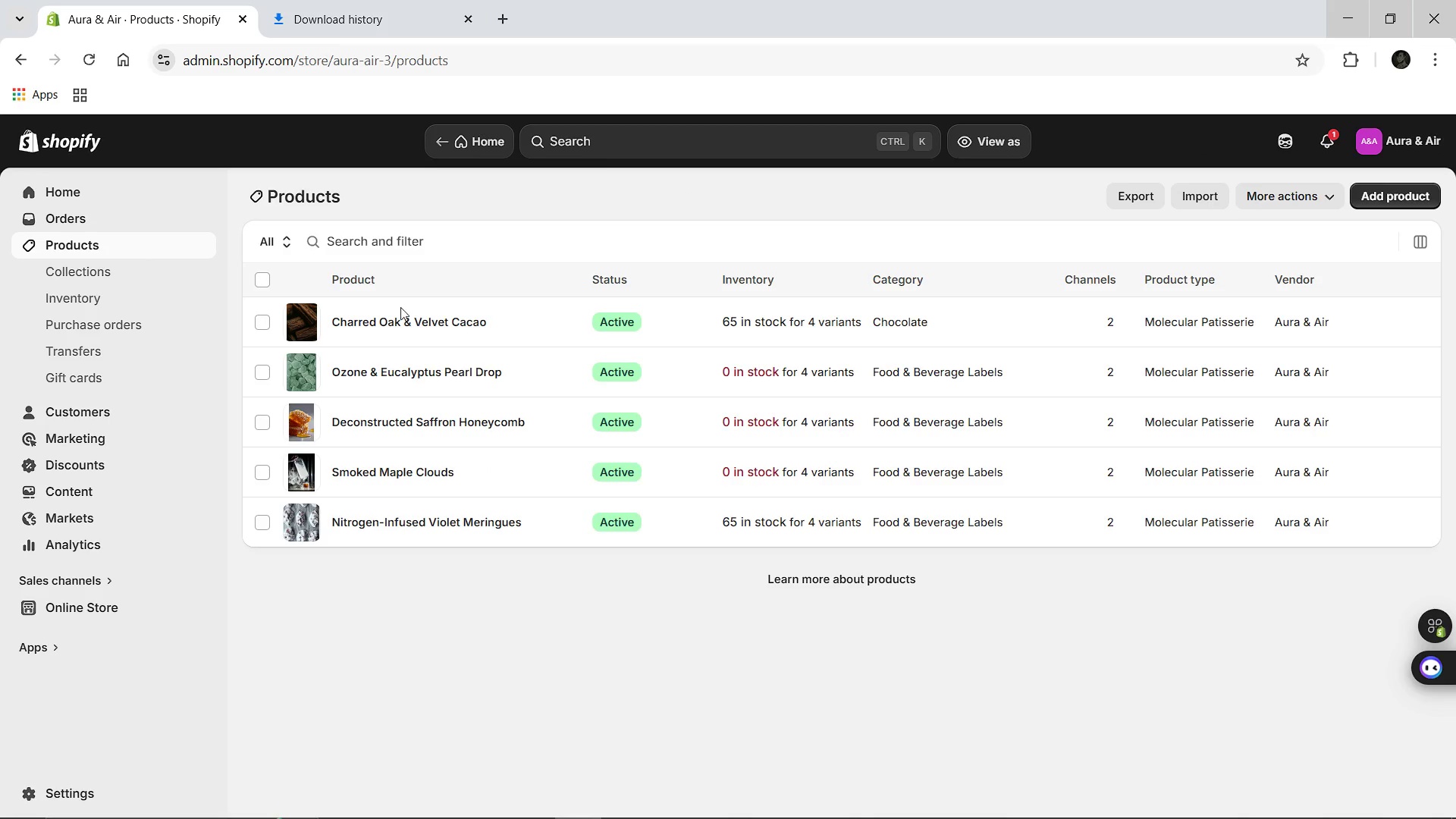 
wait(7.42)
 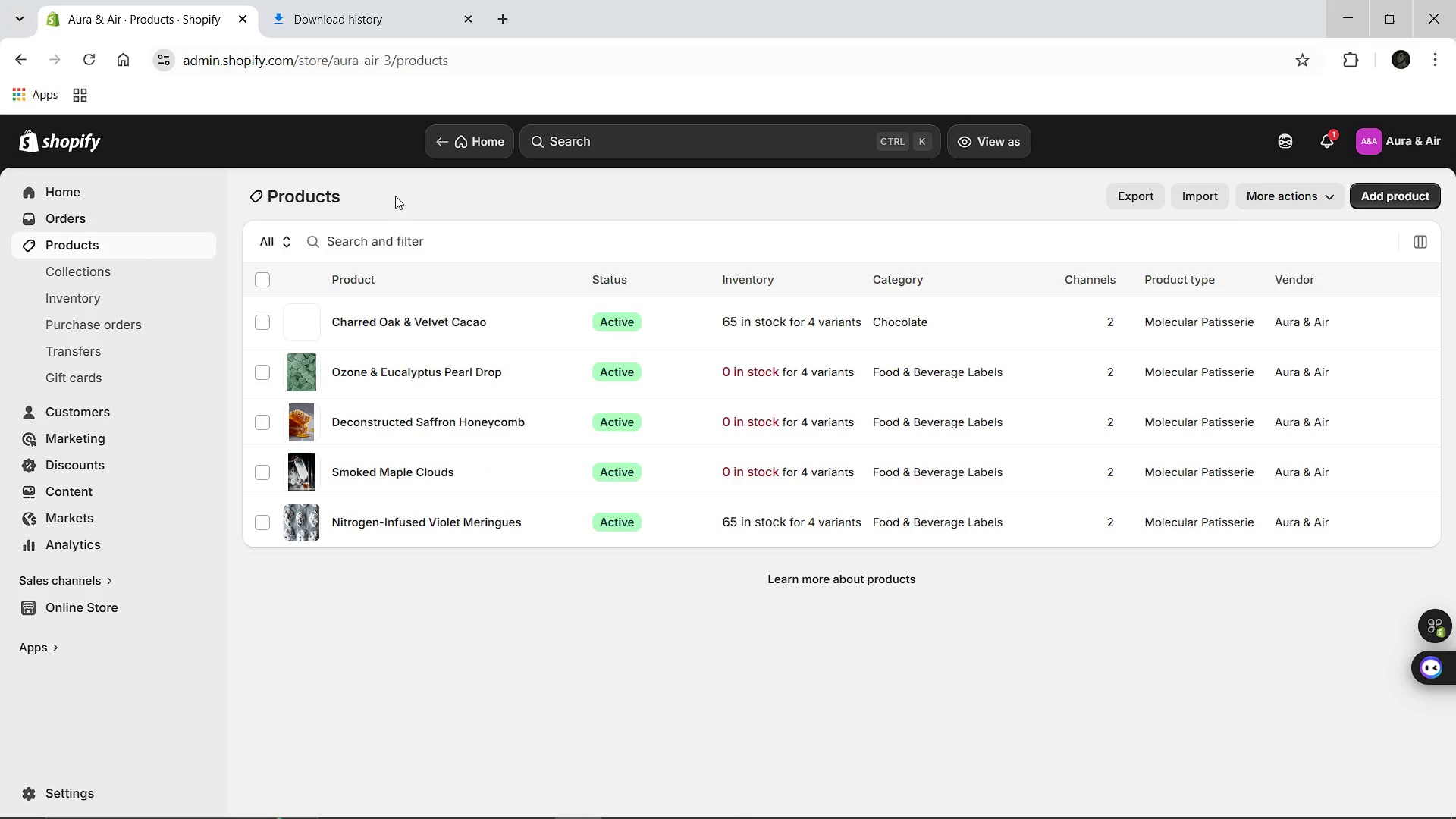 
left_click([1384, 196])
 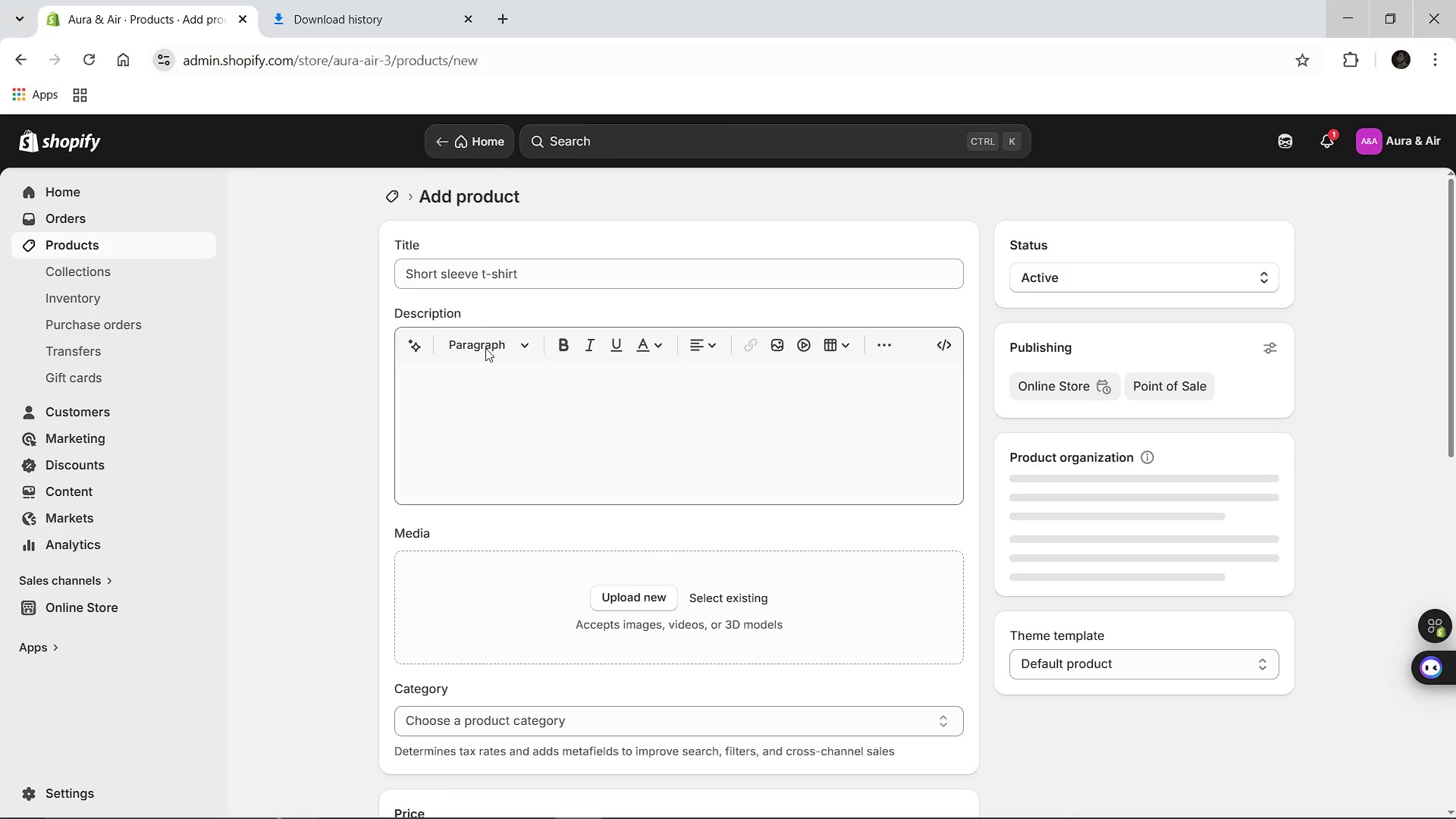 
left_click([476, 292])
 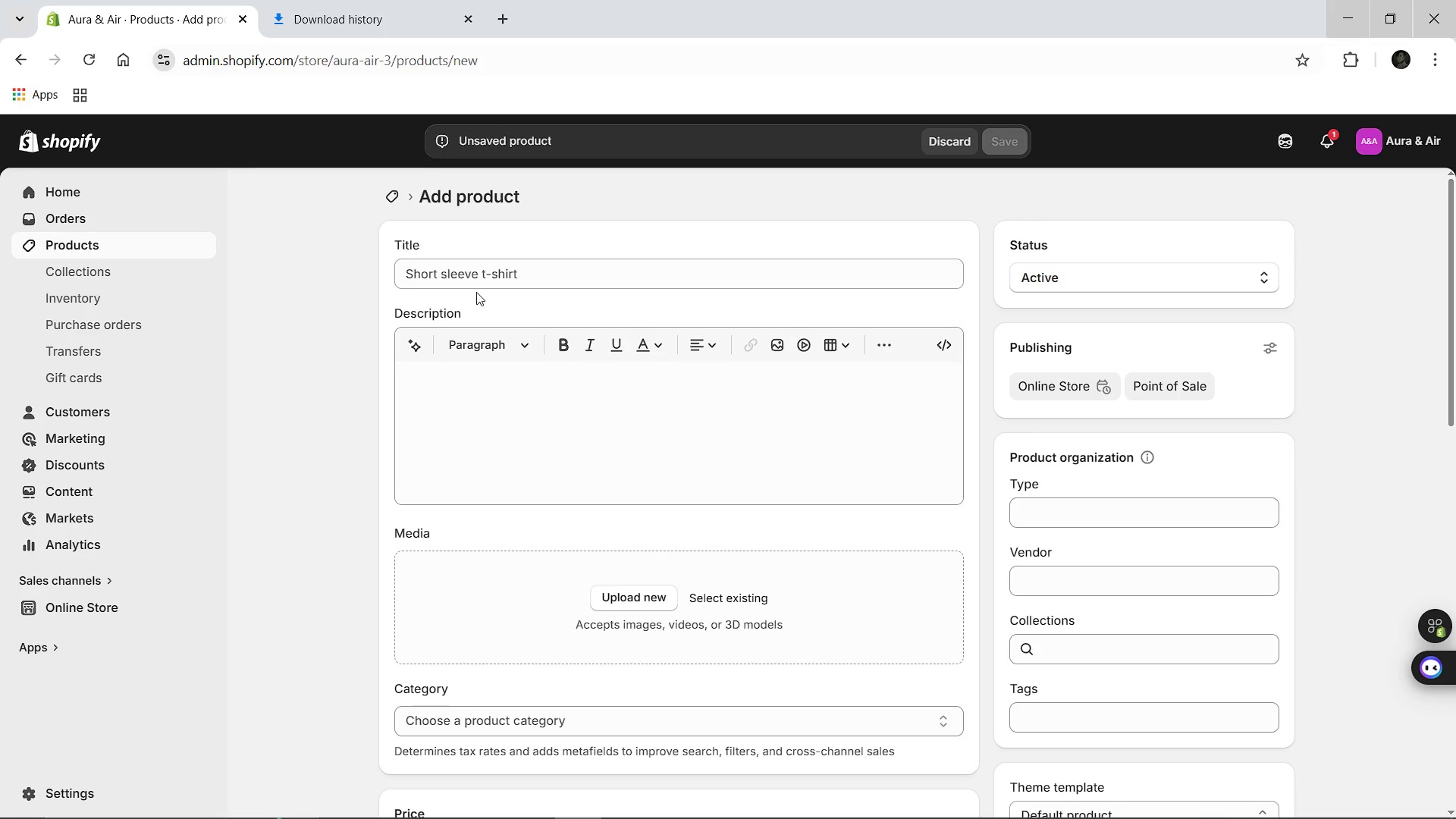 
left_click([476, 292])
 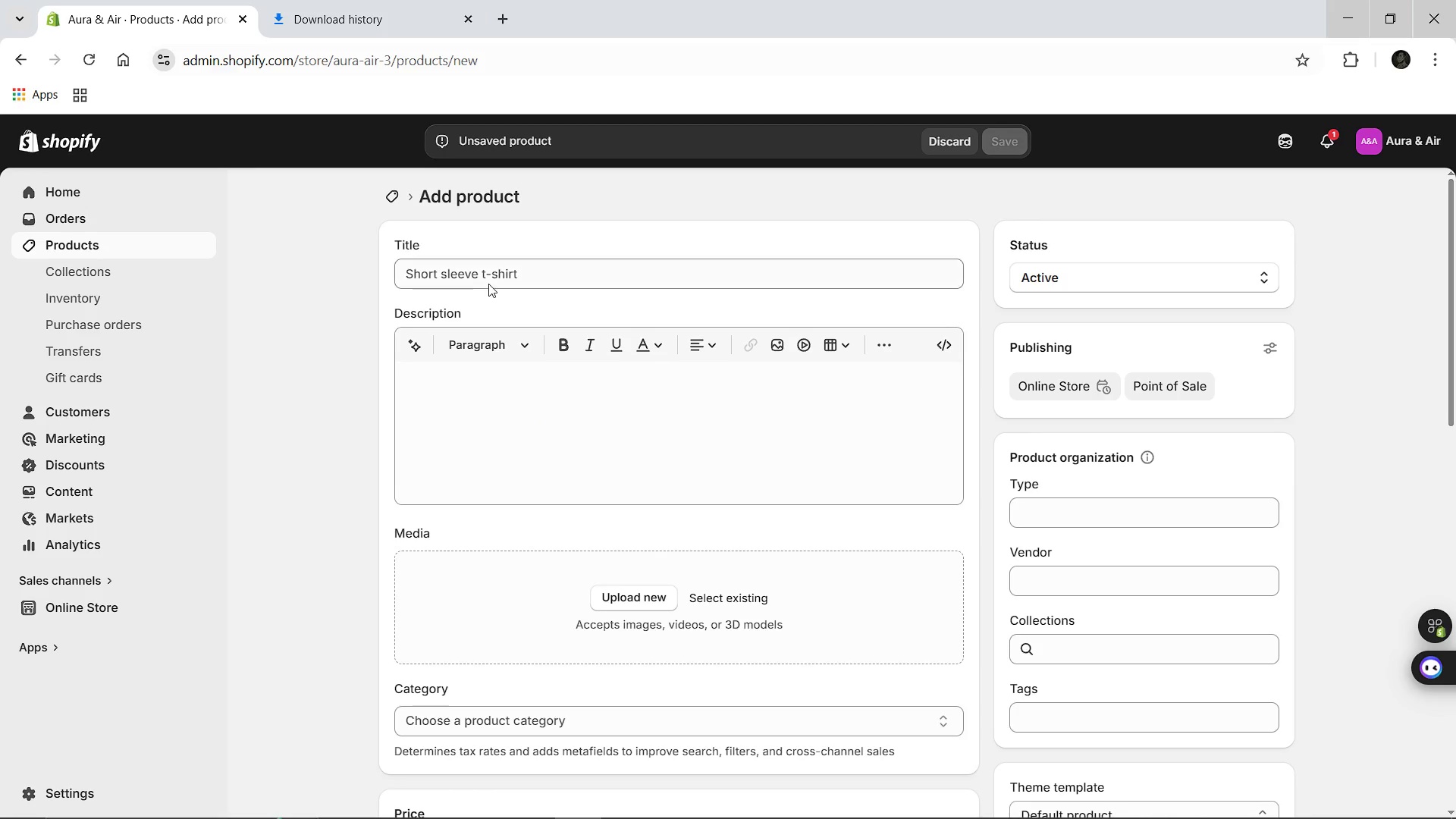 
left_click([488, 284])
 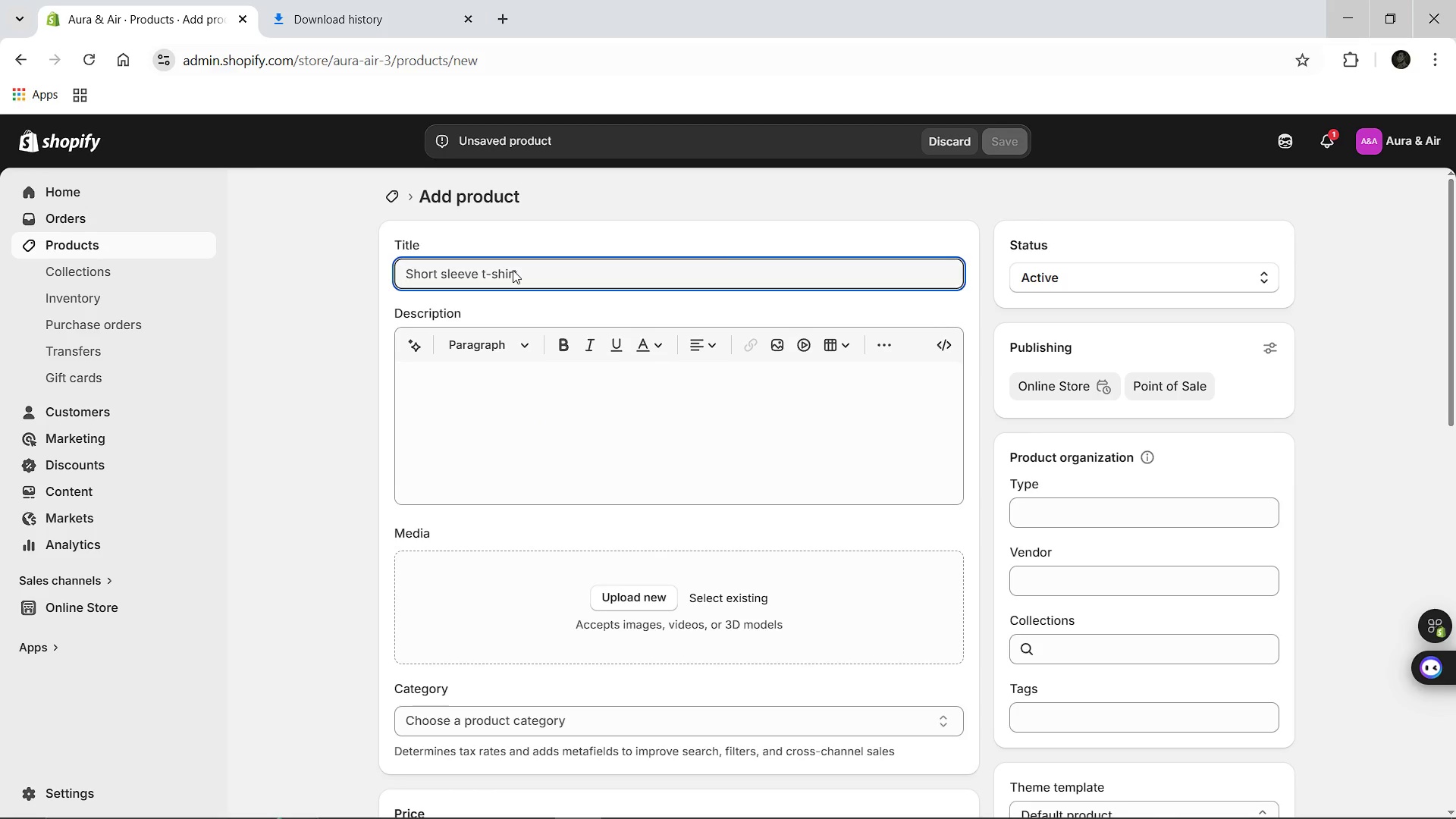 
type(Petrichor Rain Moo)
key(Backspace)
type(ss)
 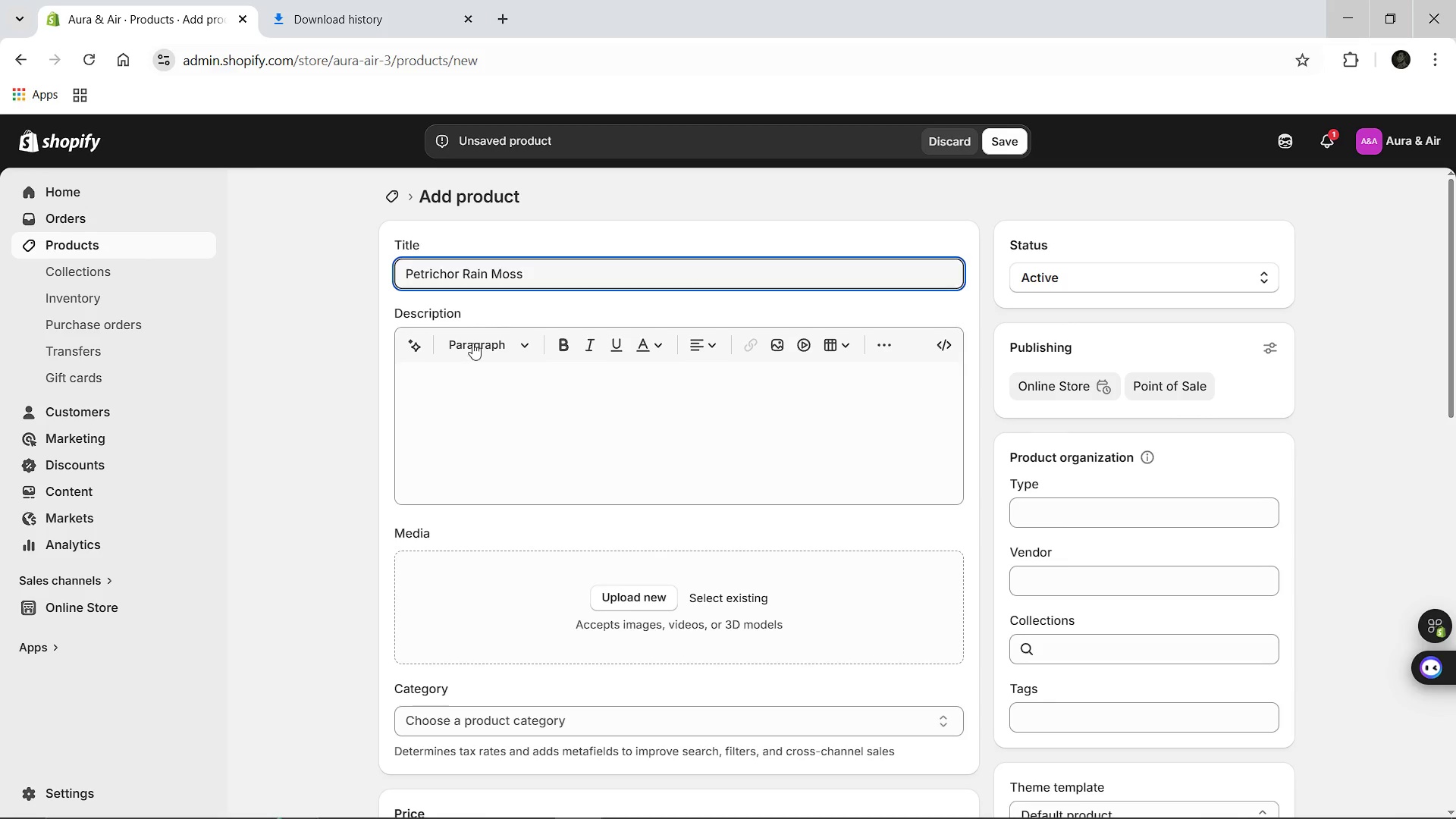 
left_click([450, 367])
 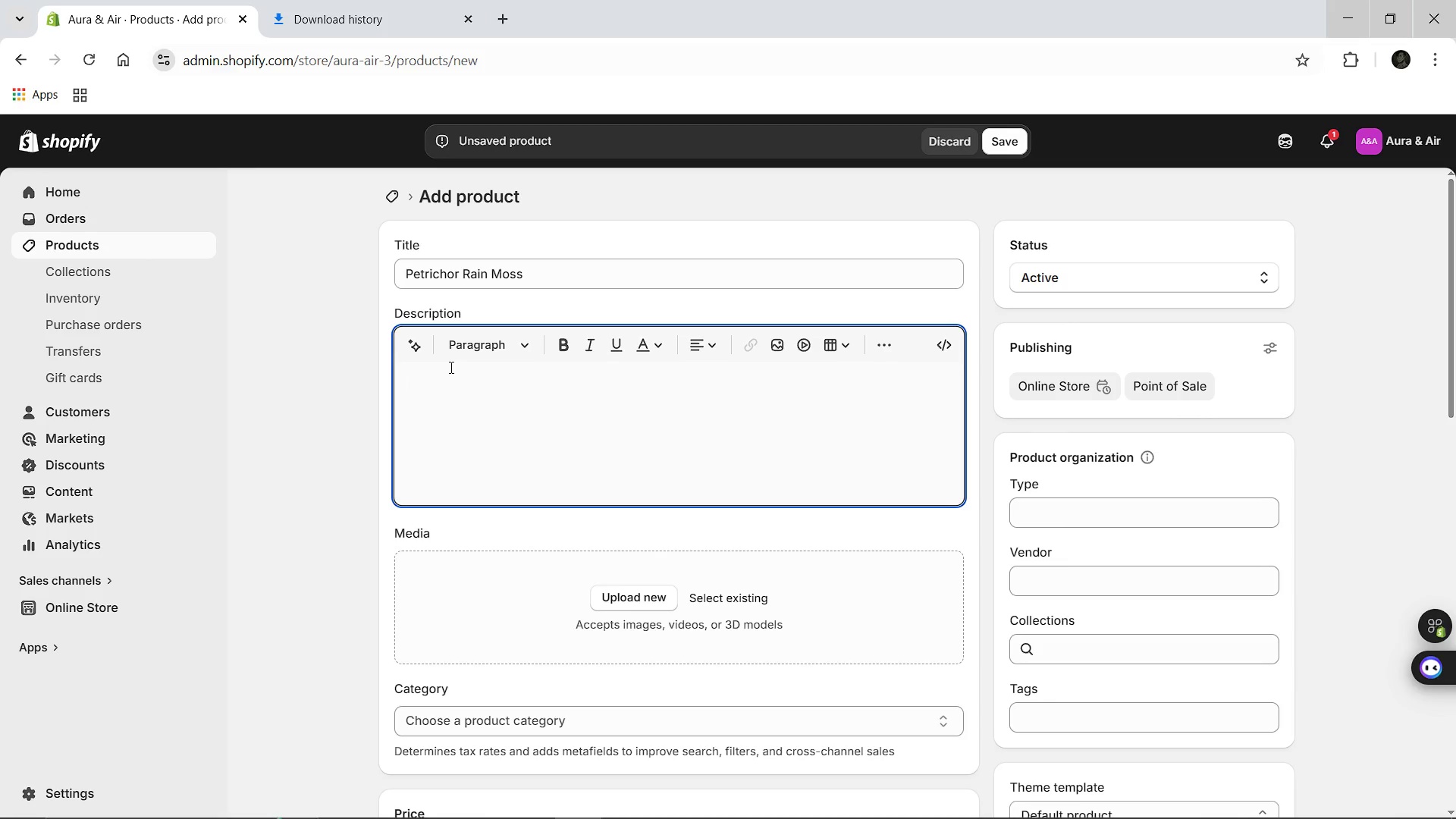 
type(A sponge-like molecular cake infused with cold-pressed chlorophyll and a)
key(Backspace)
type(earthy minerals, evoking the specific scent of rain hitting dry pavemnt )
key(Backspace)
type(. A grounded botanical luxury for the avant-grade dessert enthusiast.)
 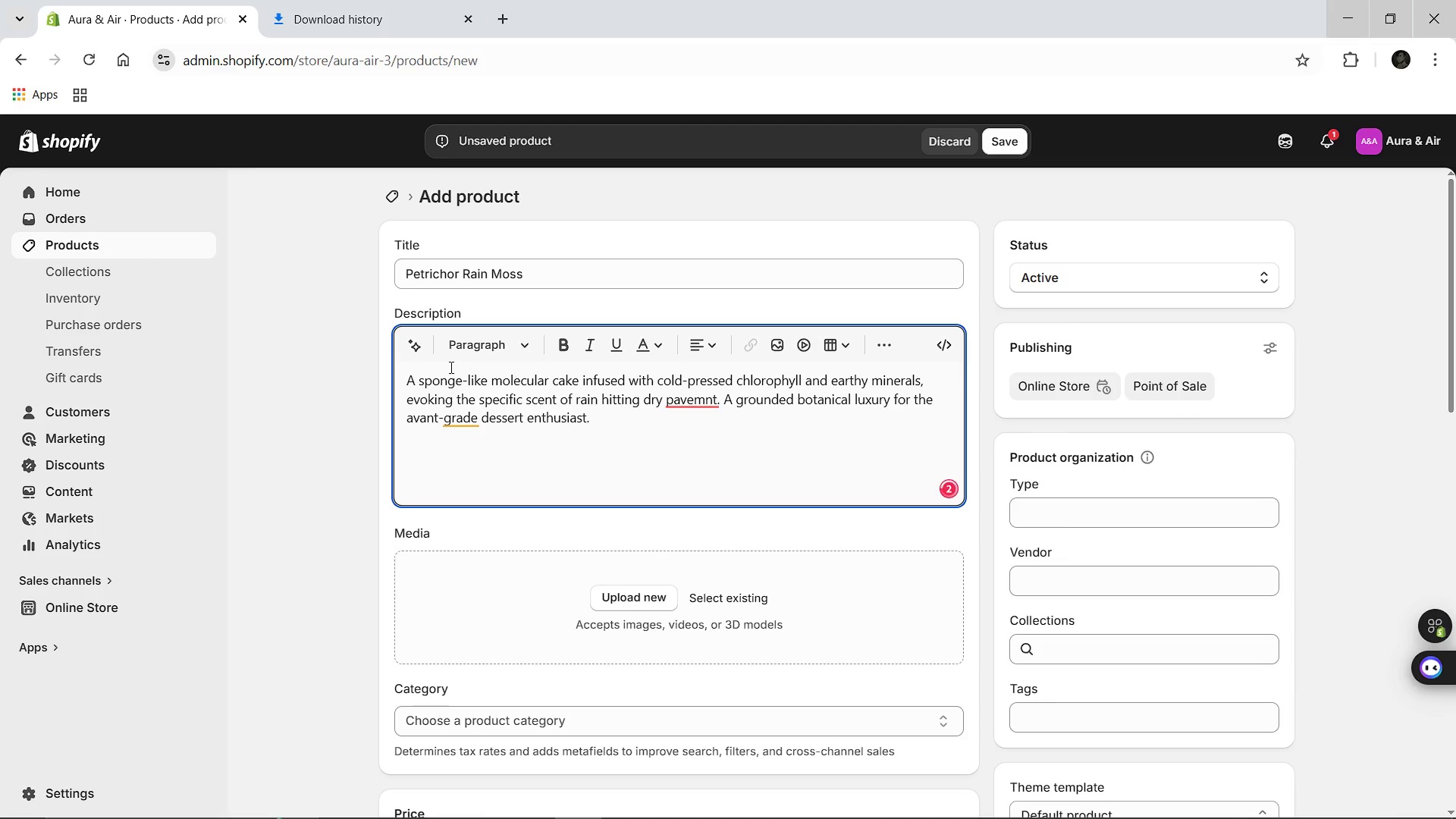 
left_click([690, 406])
 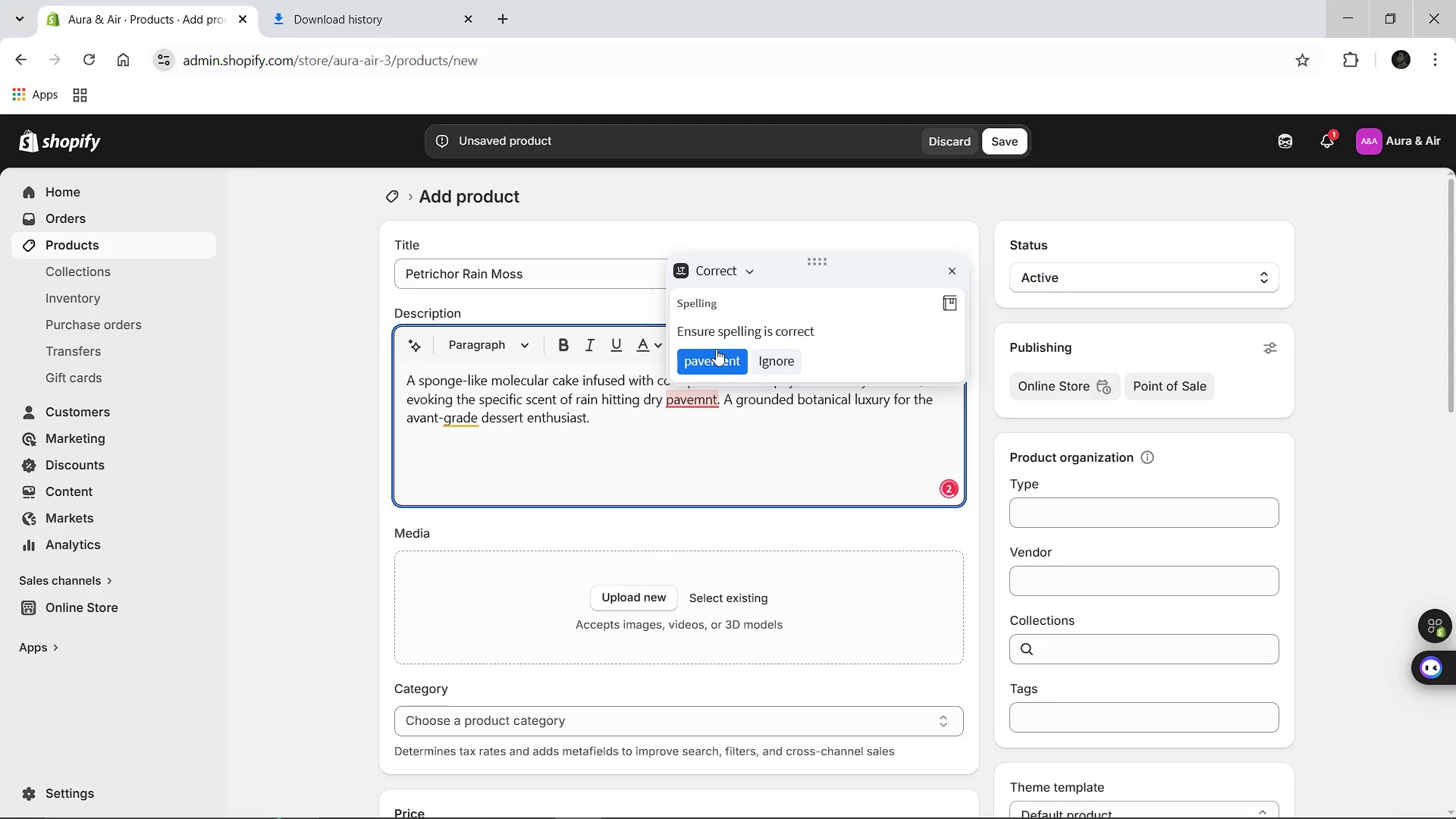 
left_click([716, 349])
 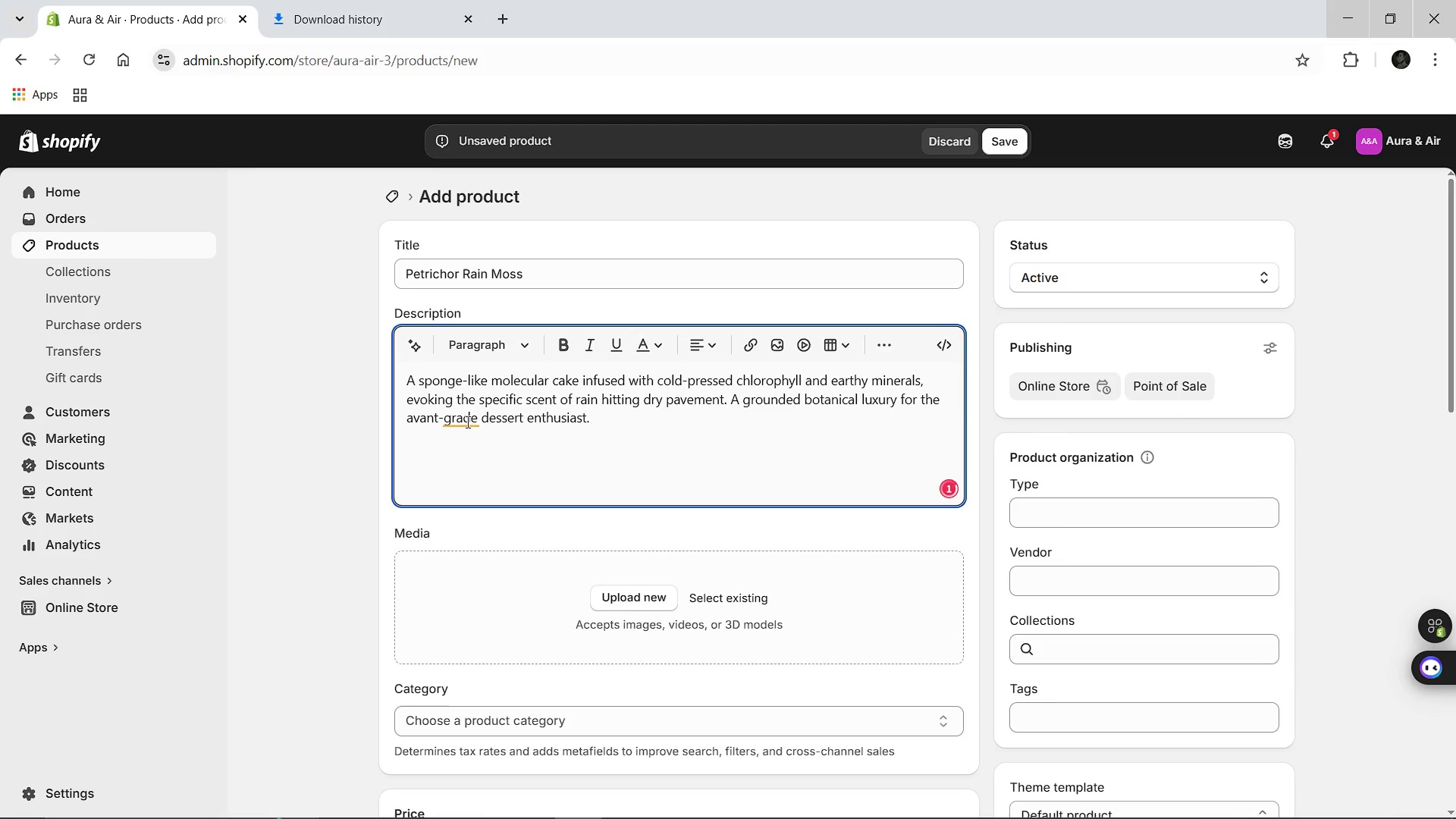 
left_click([466, 420])
 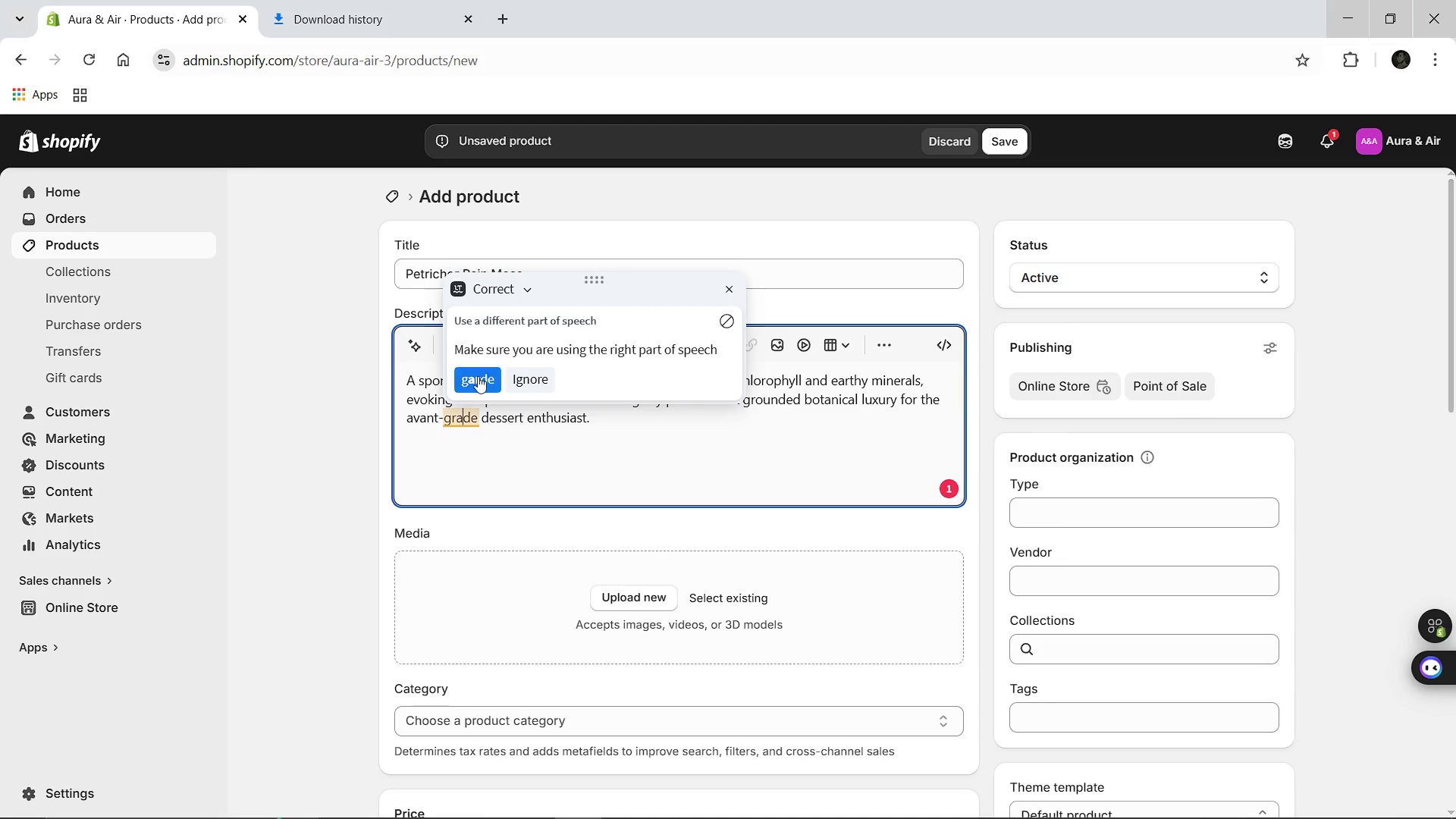 
left_click([478, 376])
 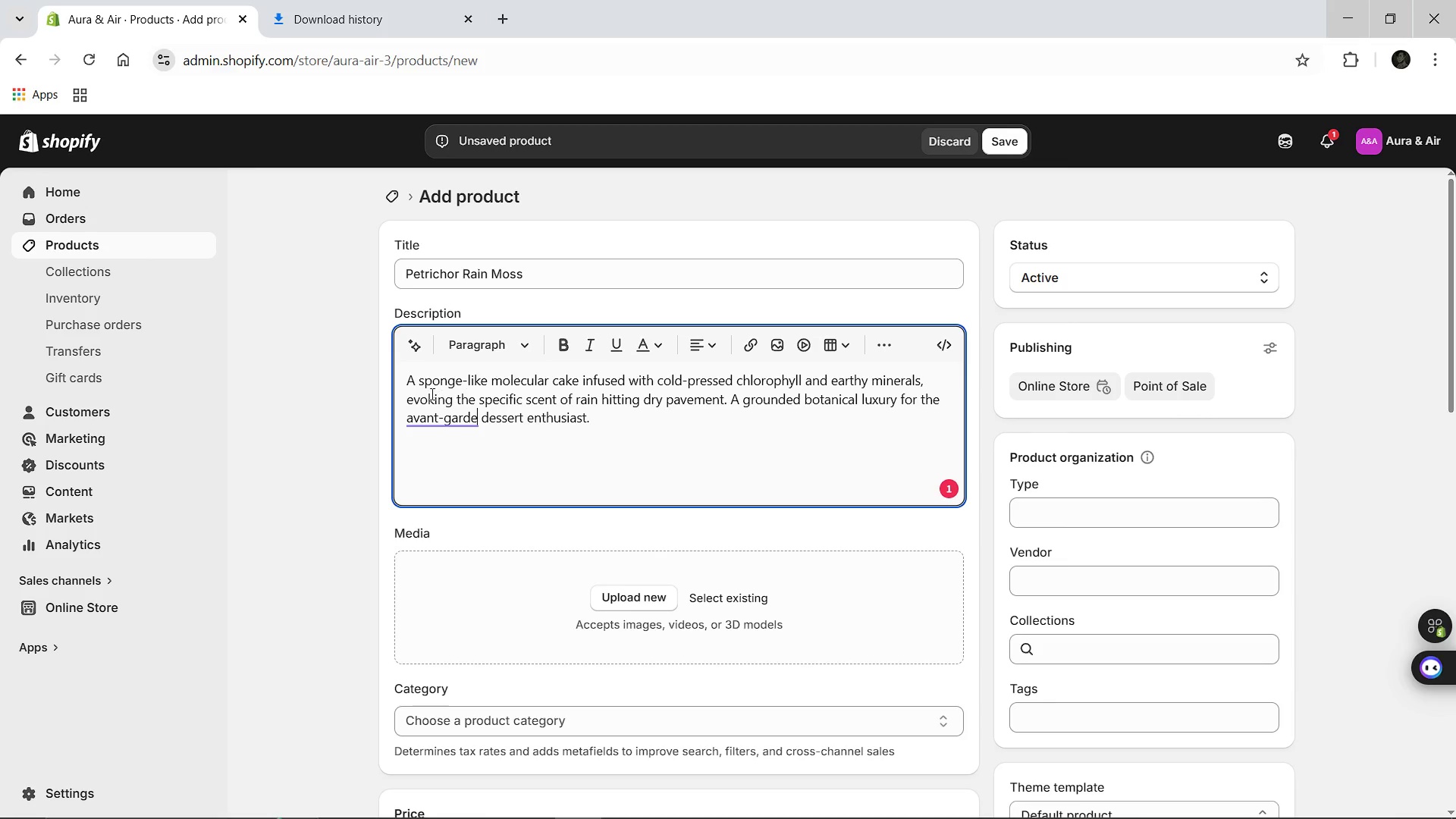 
wait(5.17)
 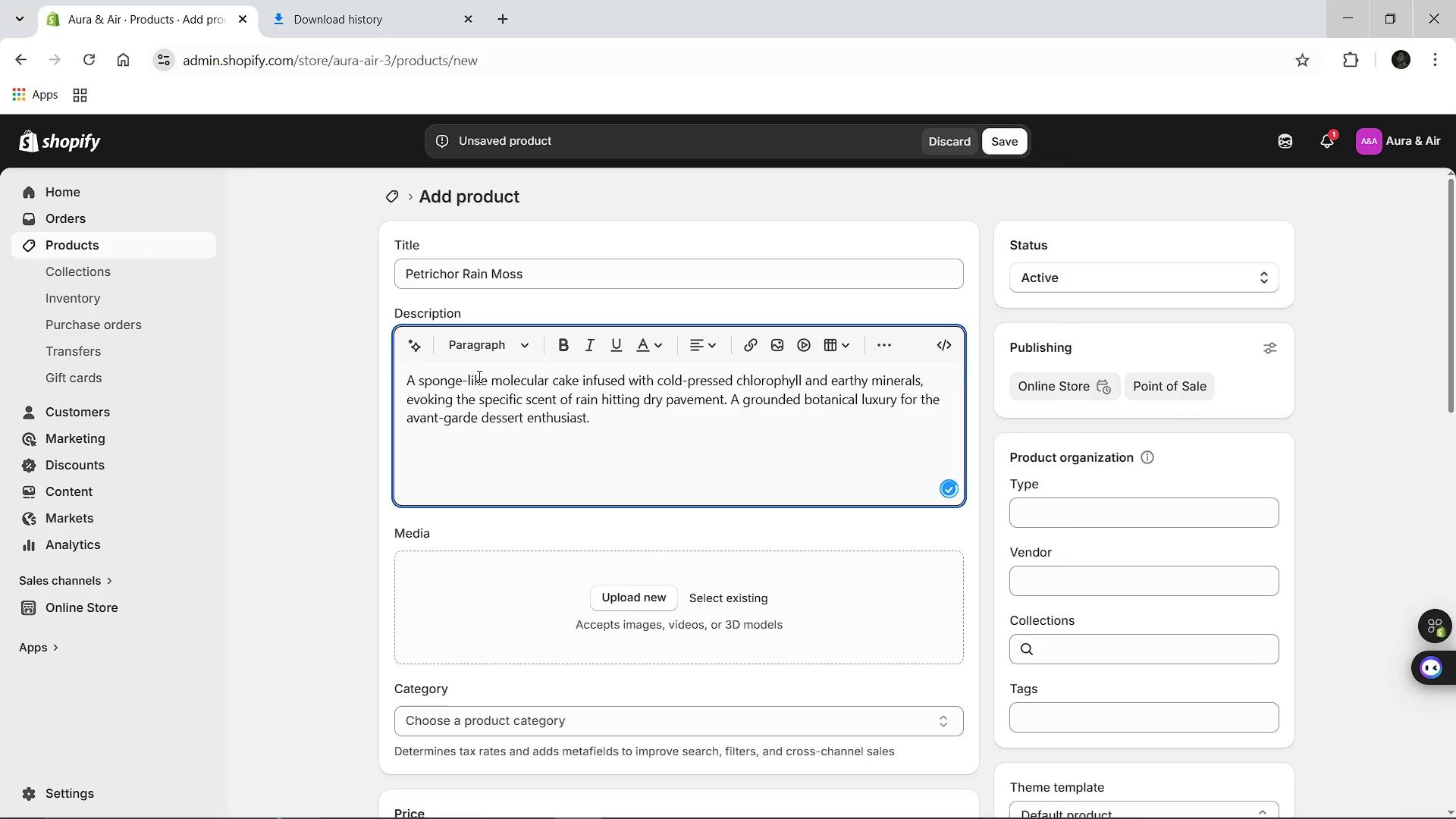 
left_click([453, 424])
 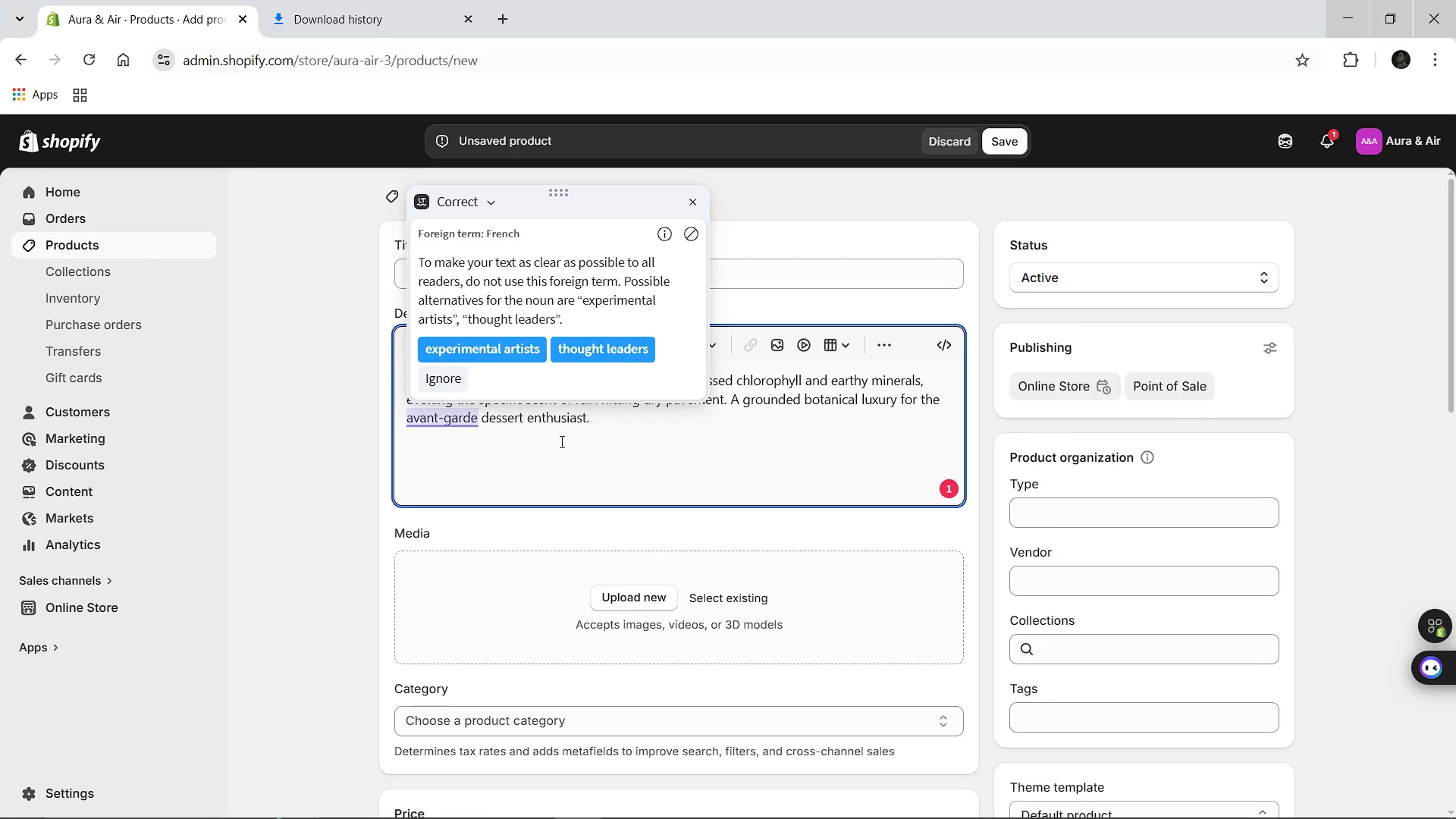 
left_click([563, 446])
 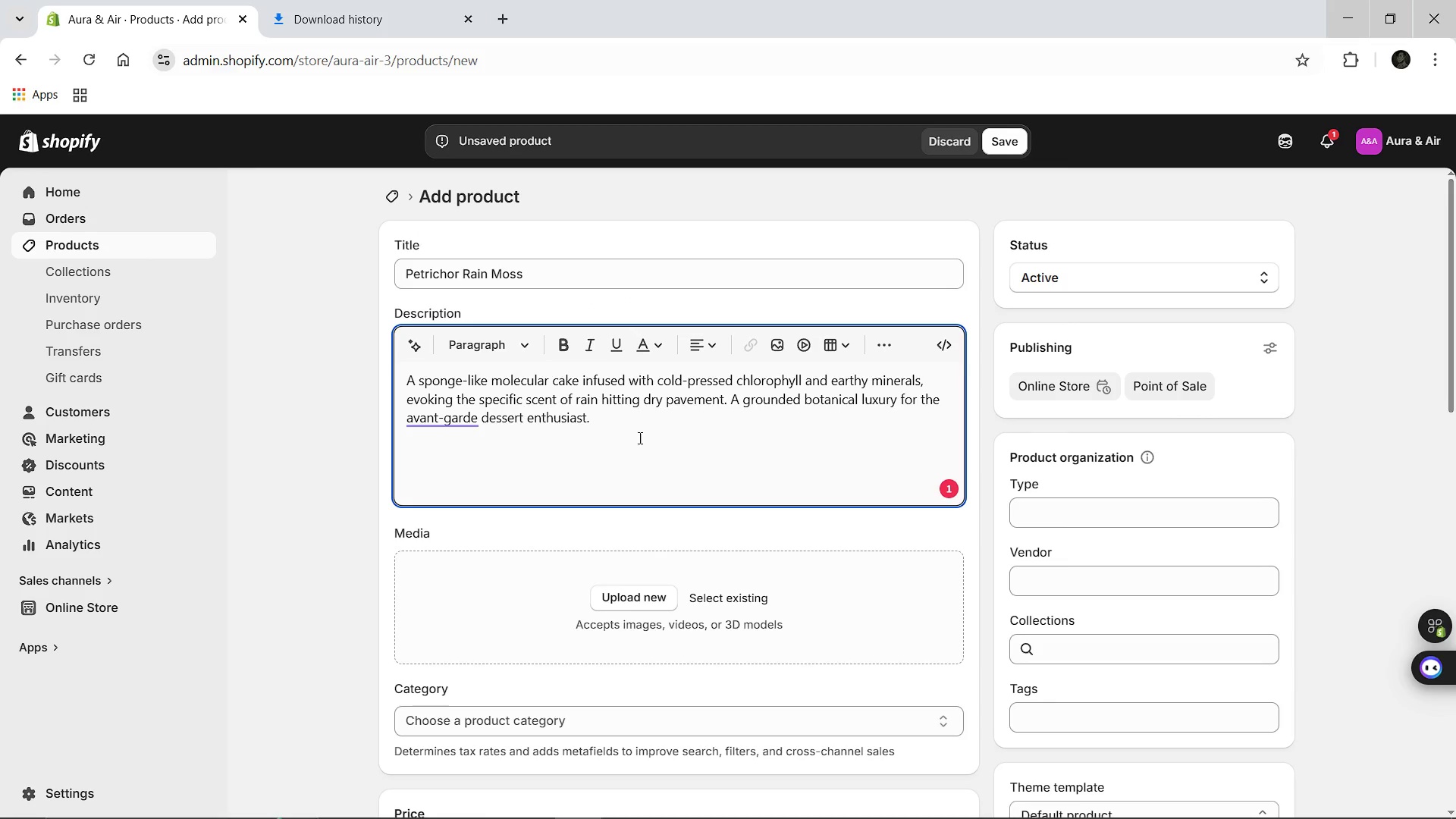 
mouse_move([684, 419])
 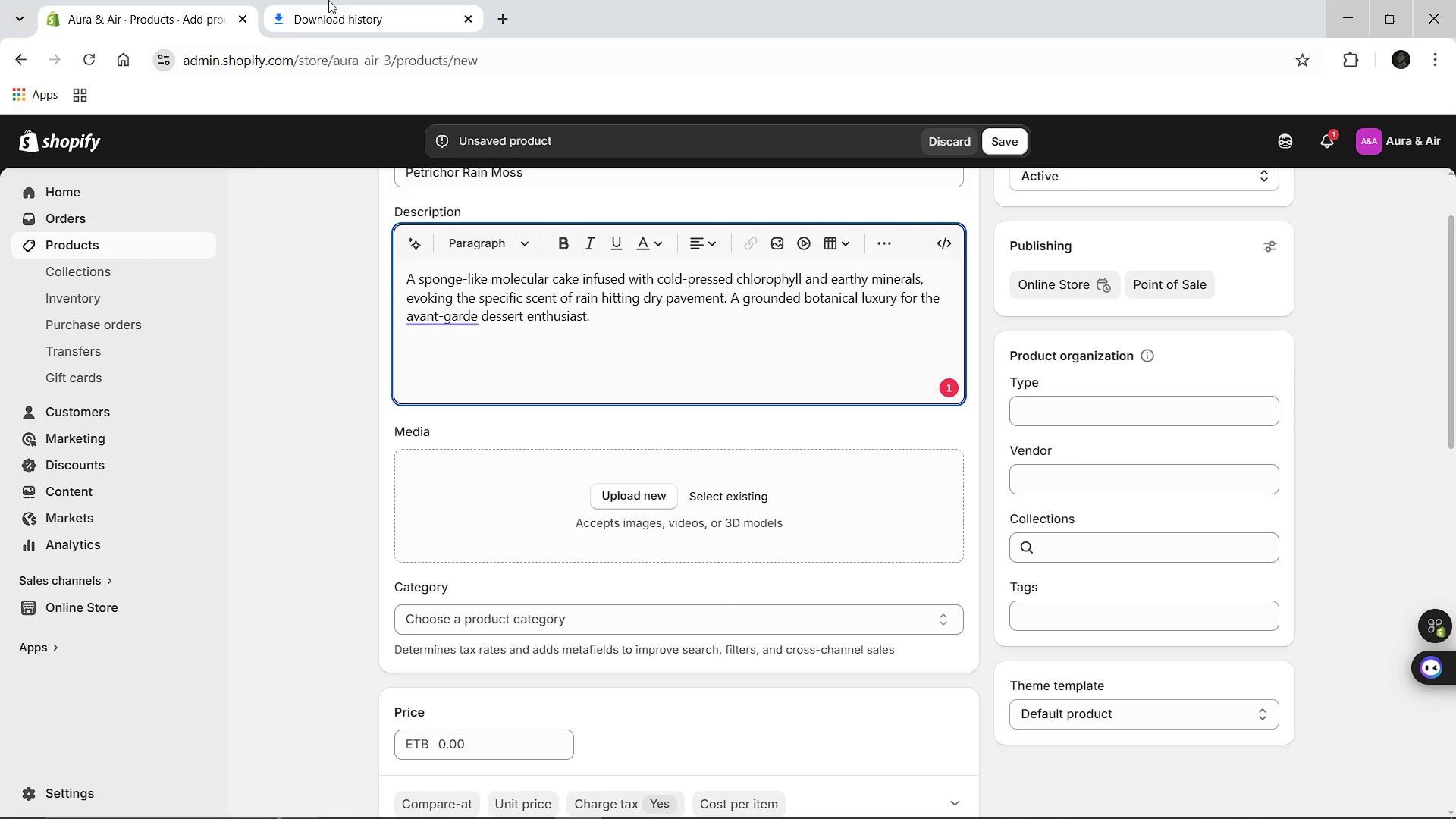 
left_click([328, 0])
 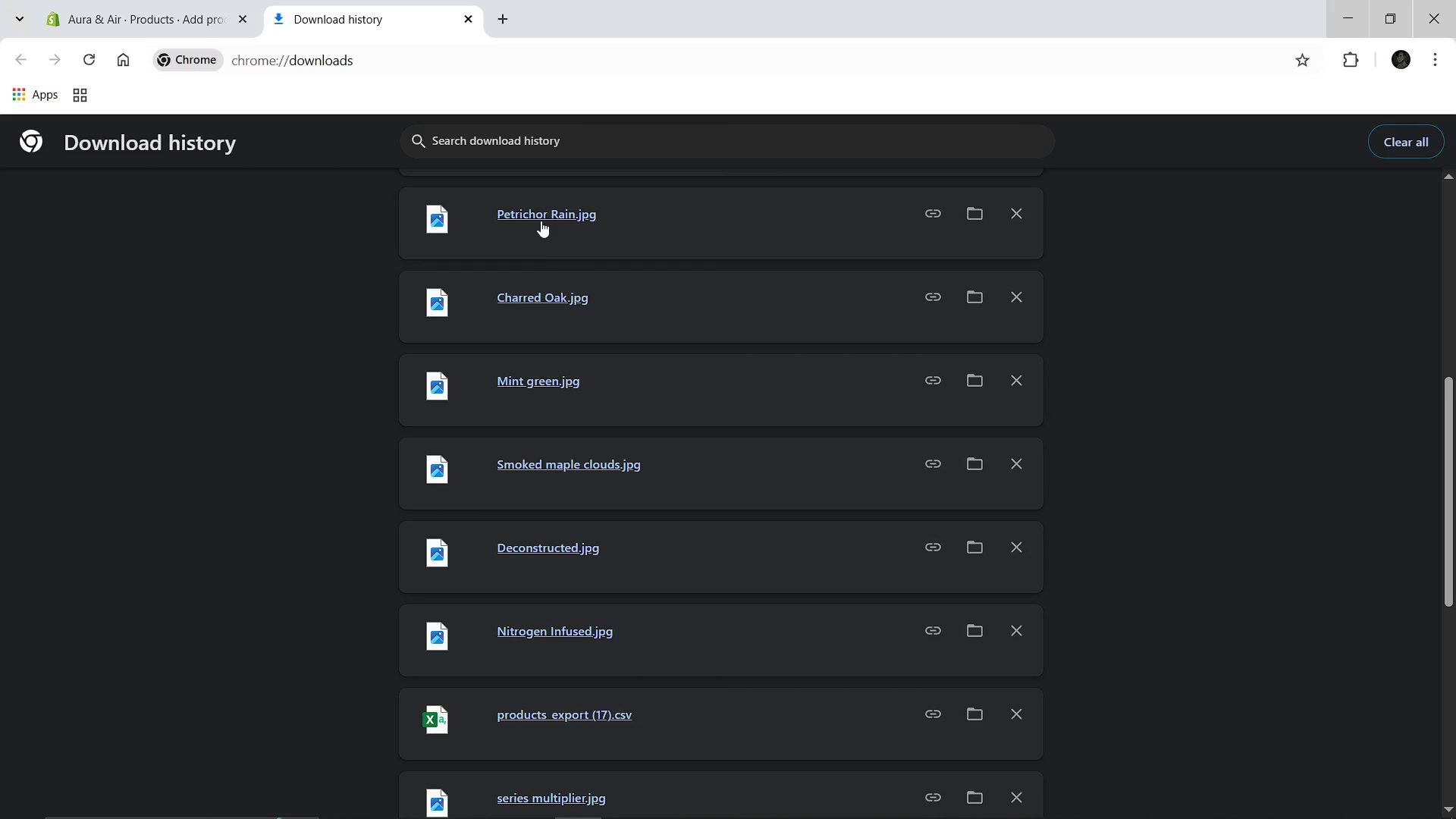 
left_click_drag(start_coordinate=[539, 221], to_coordinate=[646, 516])
 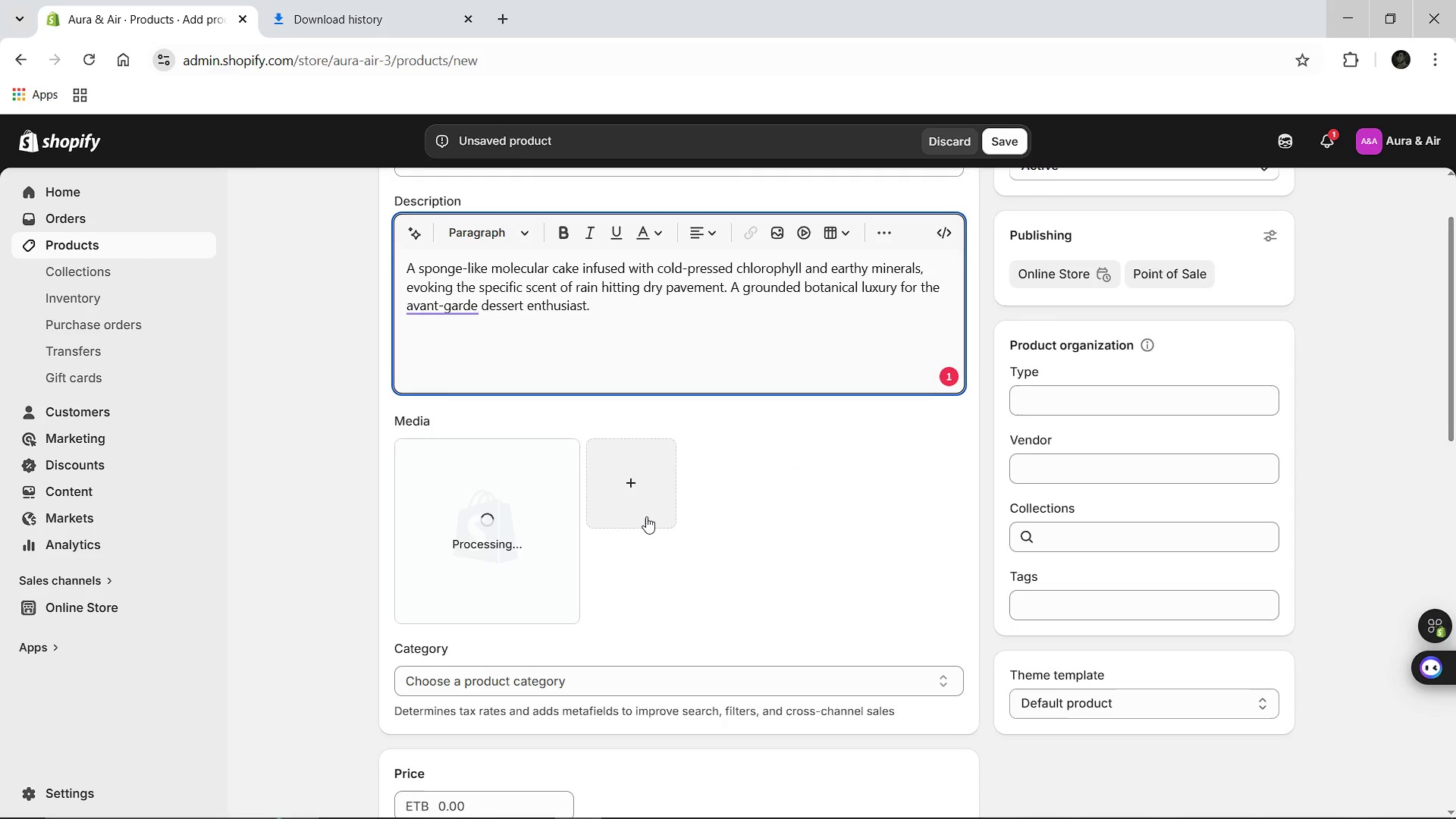 
wait(5.58)
 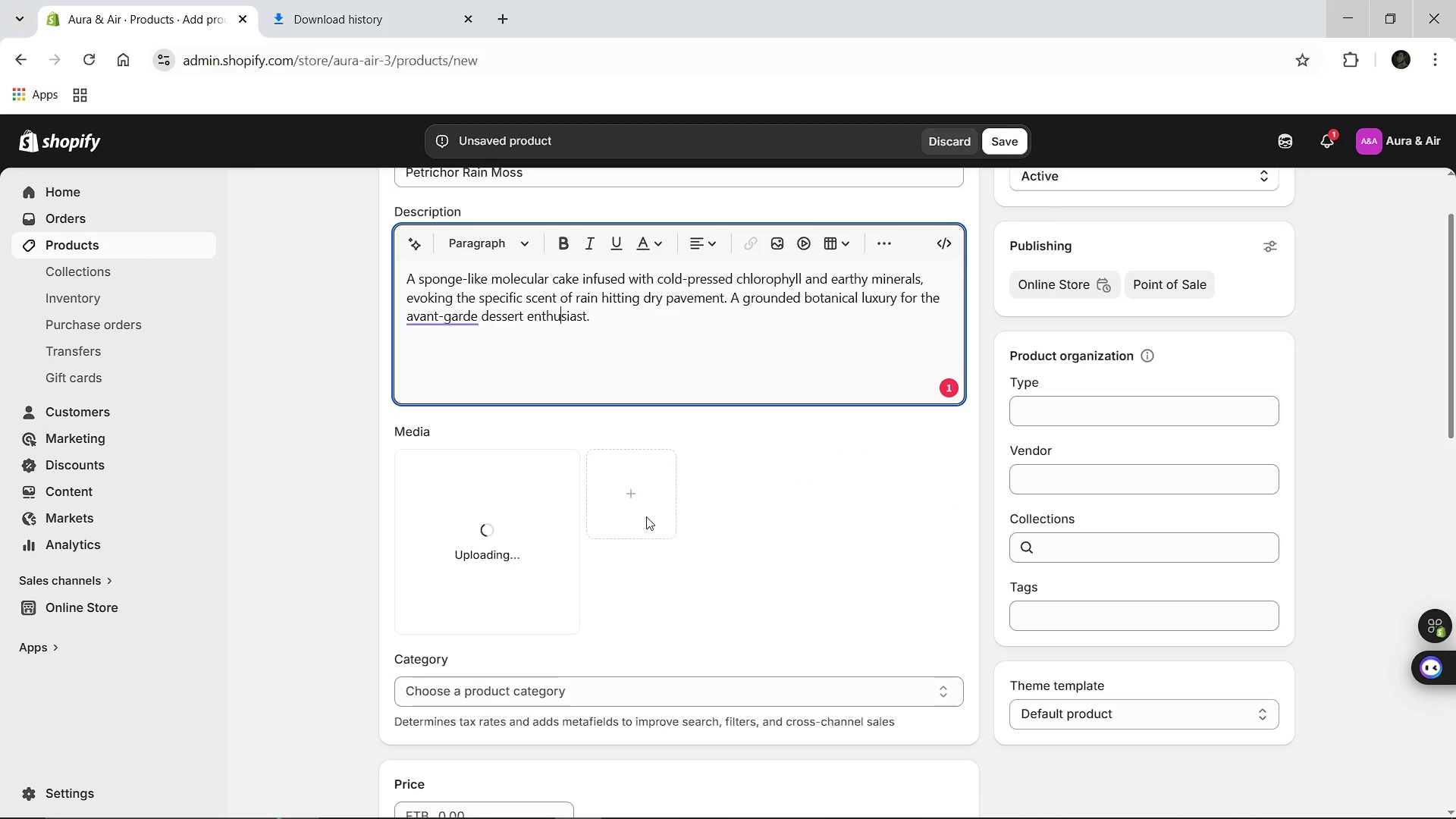 
left_click([1064, 399])
 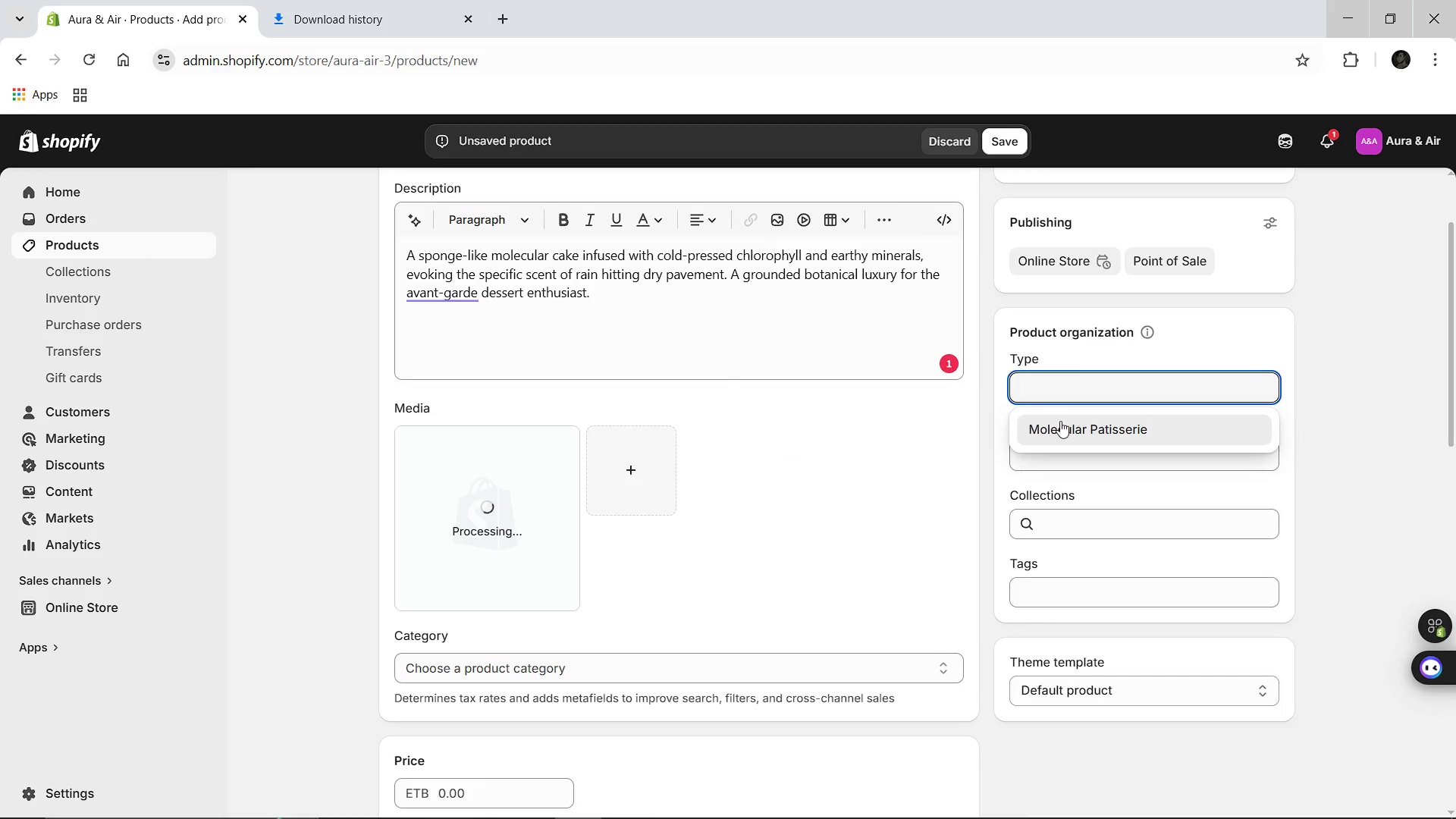 
left_click([1060, 421])
 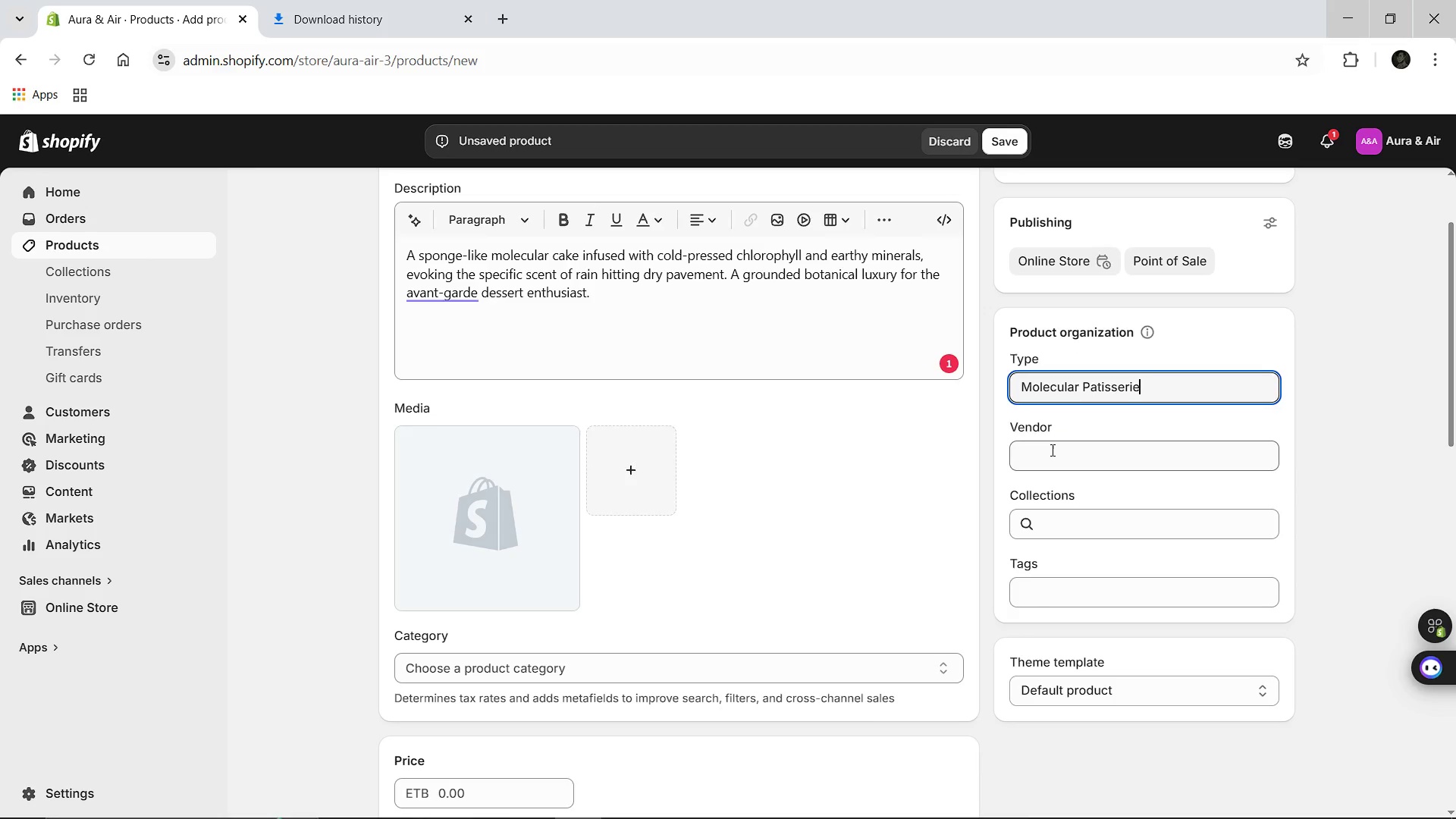 
left_click([1051, 450])
 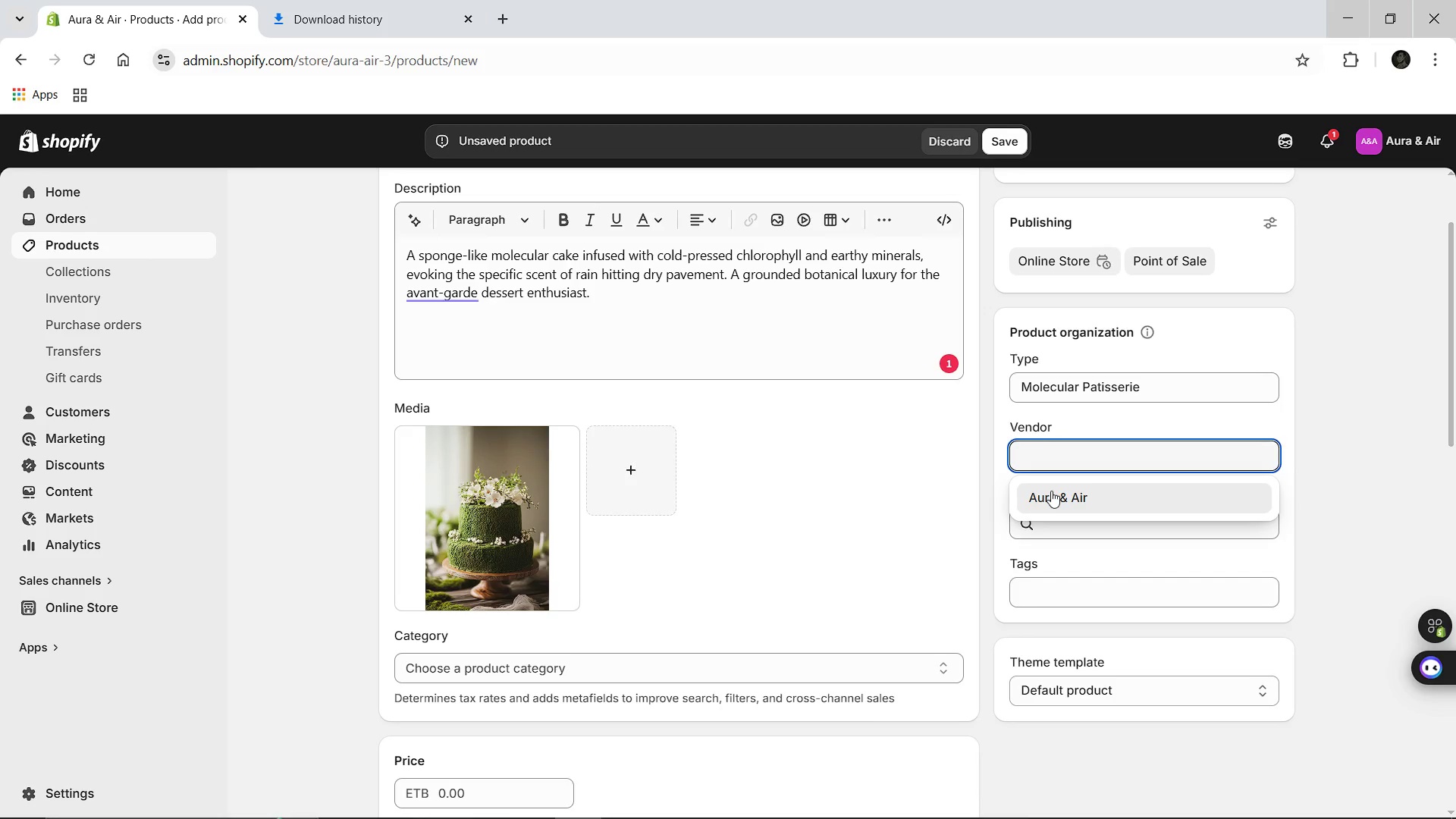 
left_click([1051, 491])
 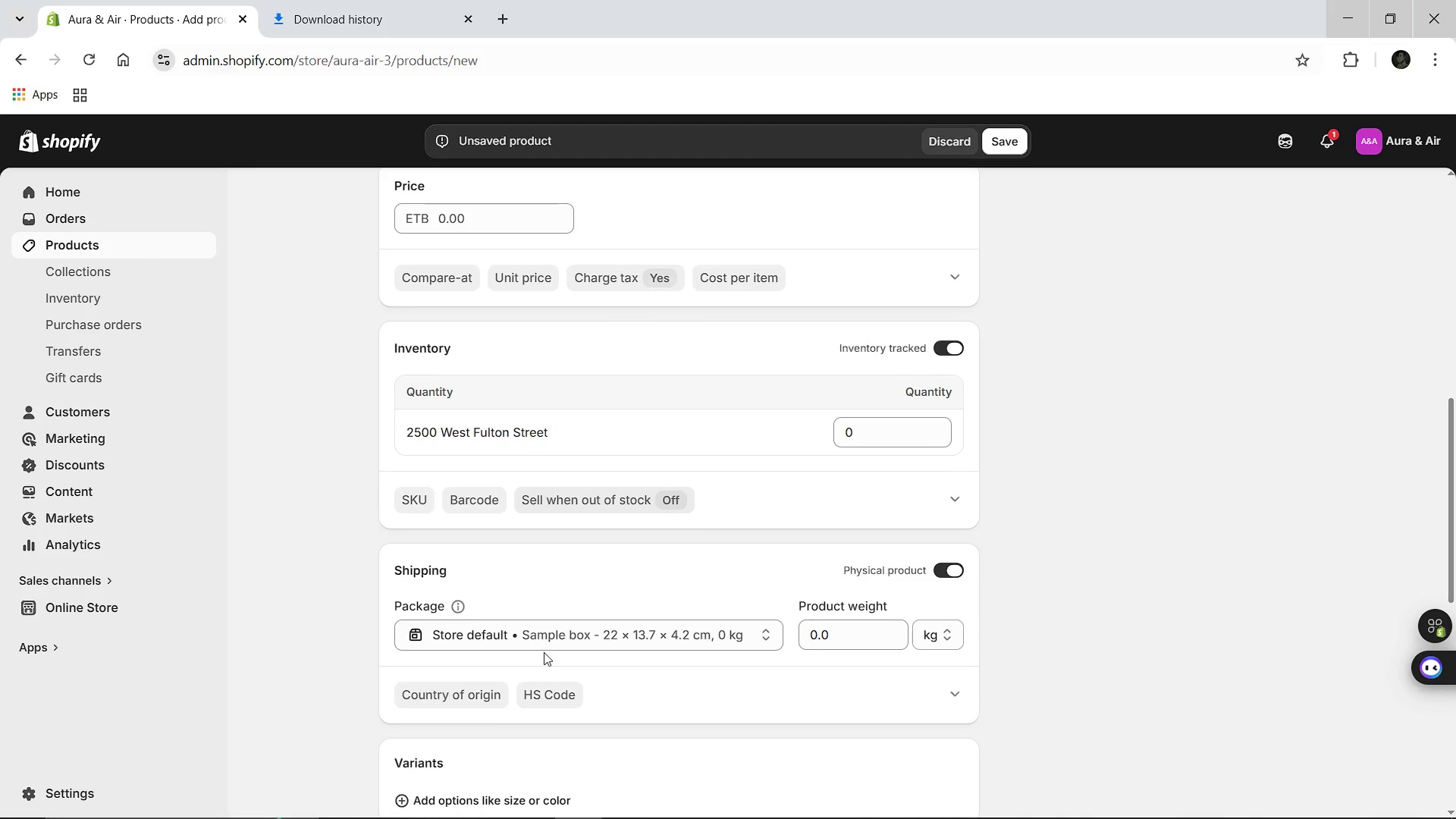 
wait(5.69)
 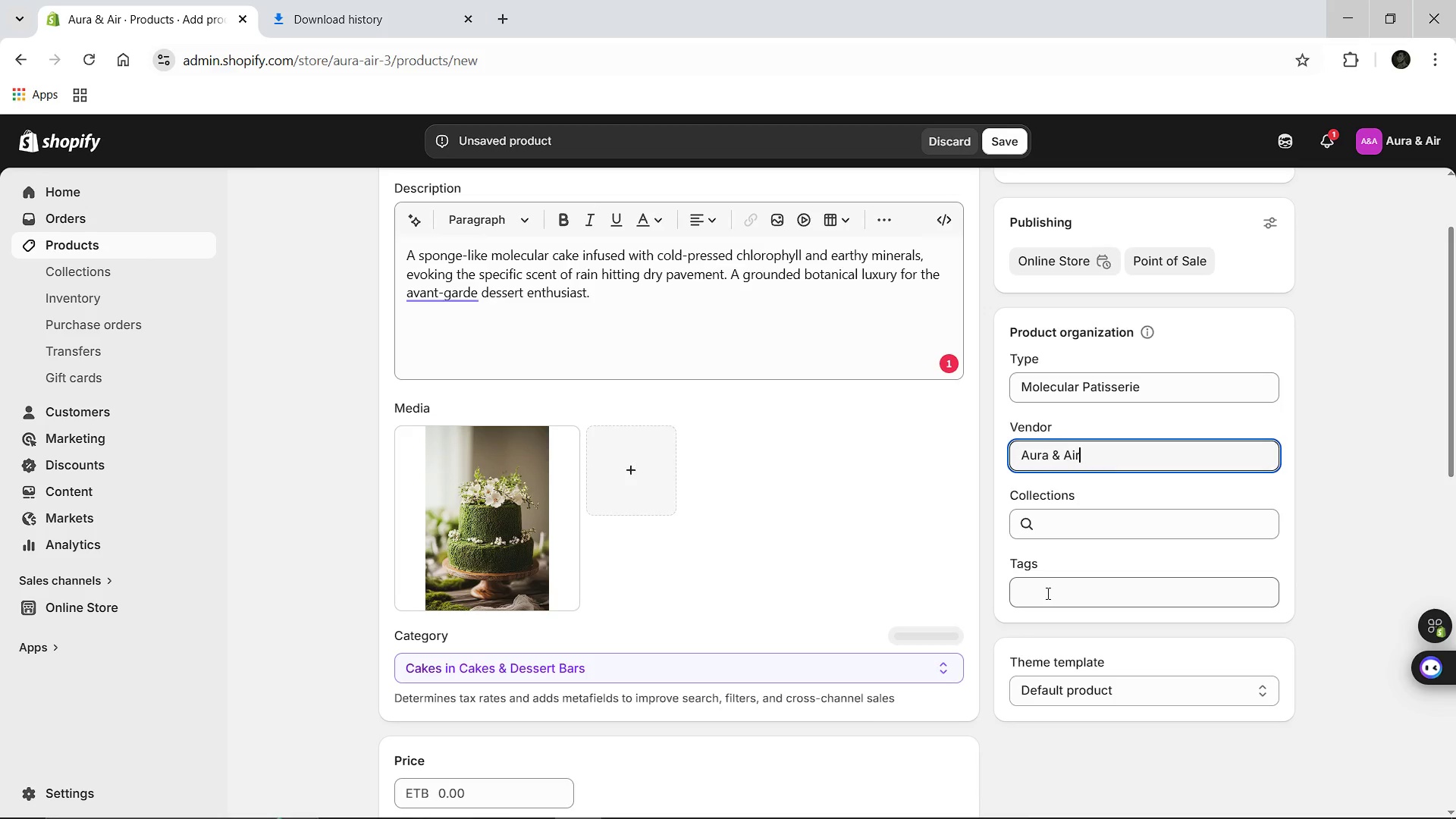 
left_click([449, 702])
 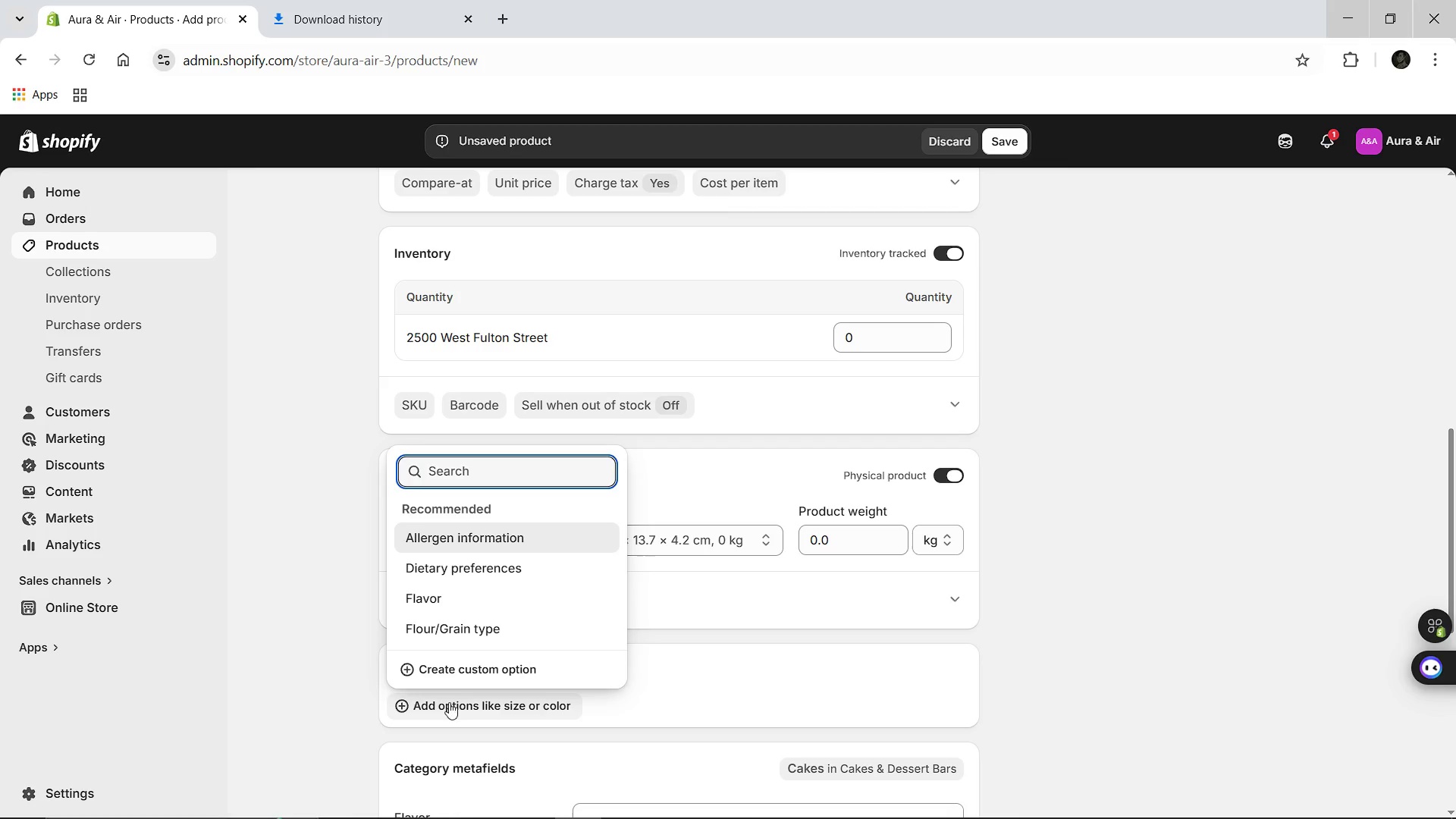 
left_click([444, 672])
 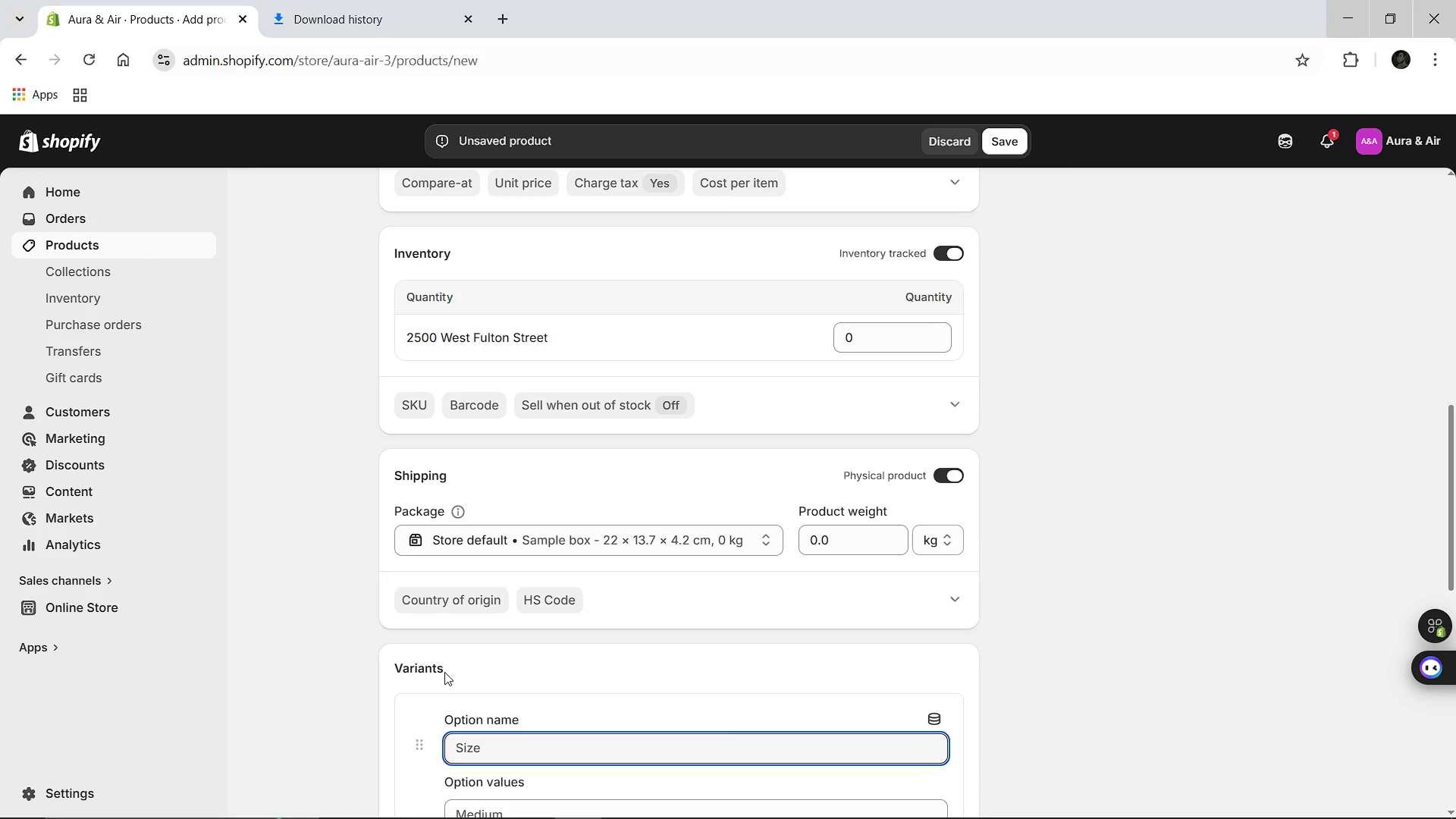 
wait(7.0)
 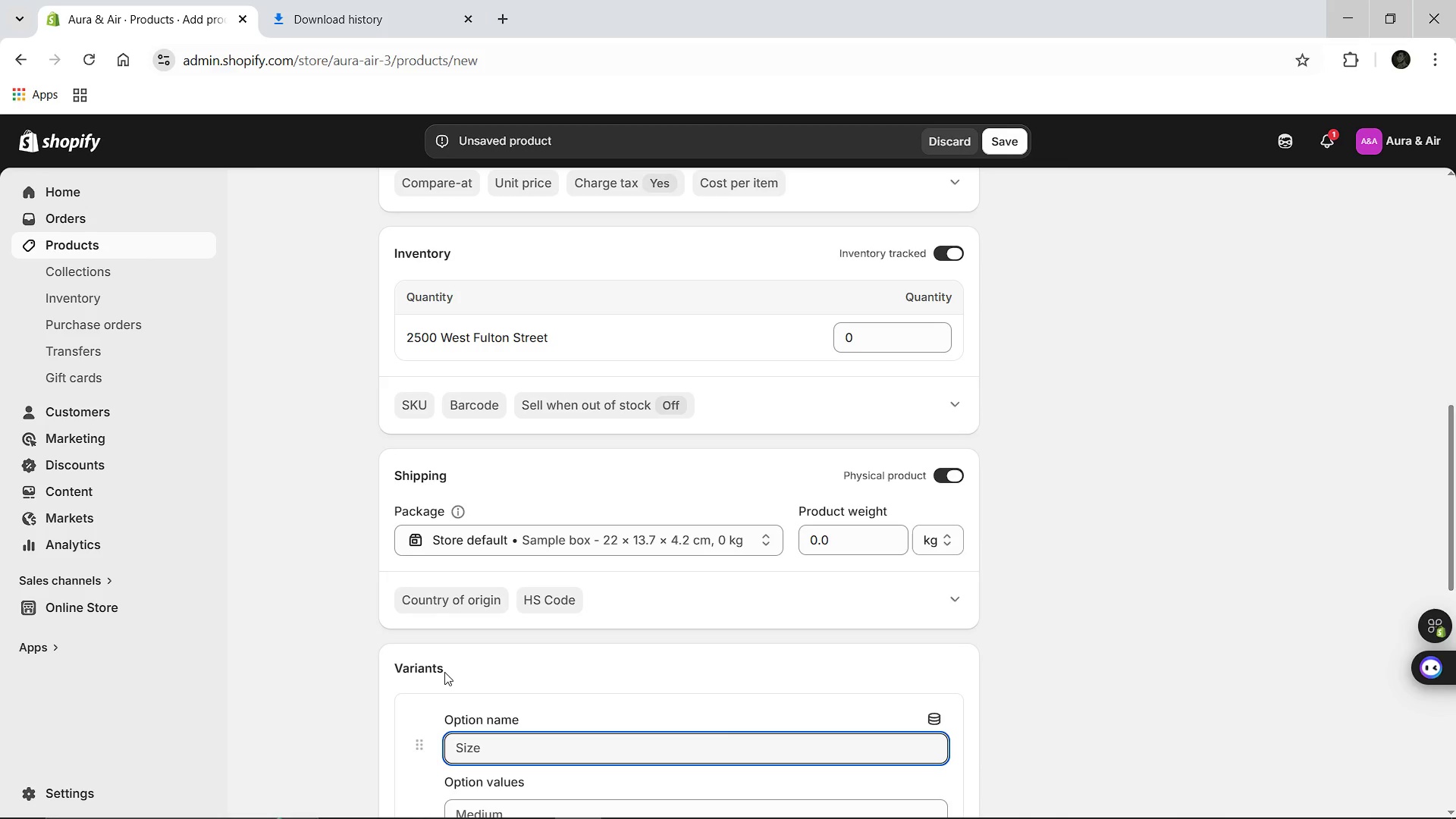 
type(Experience)
 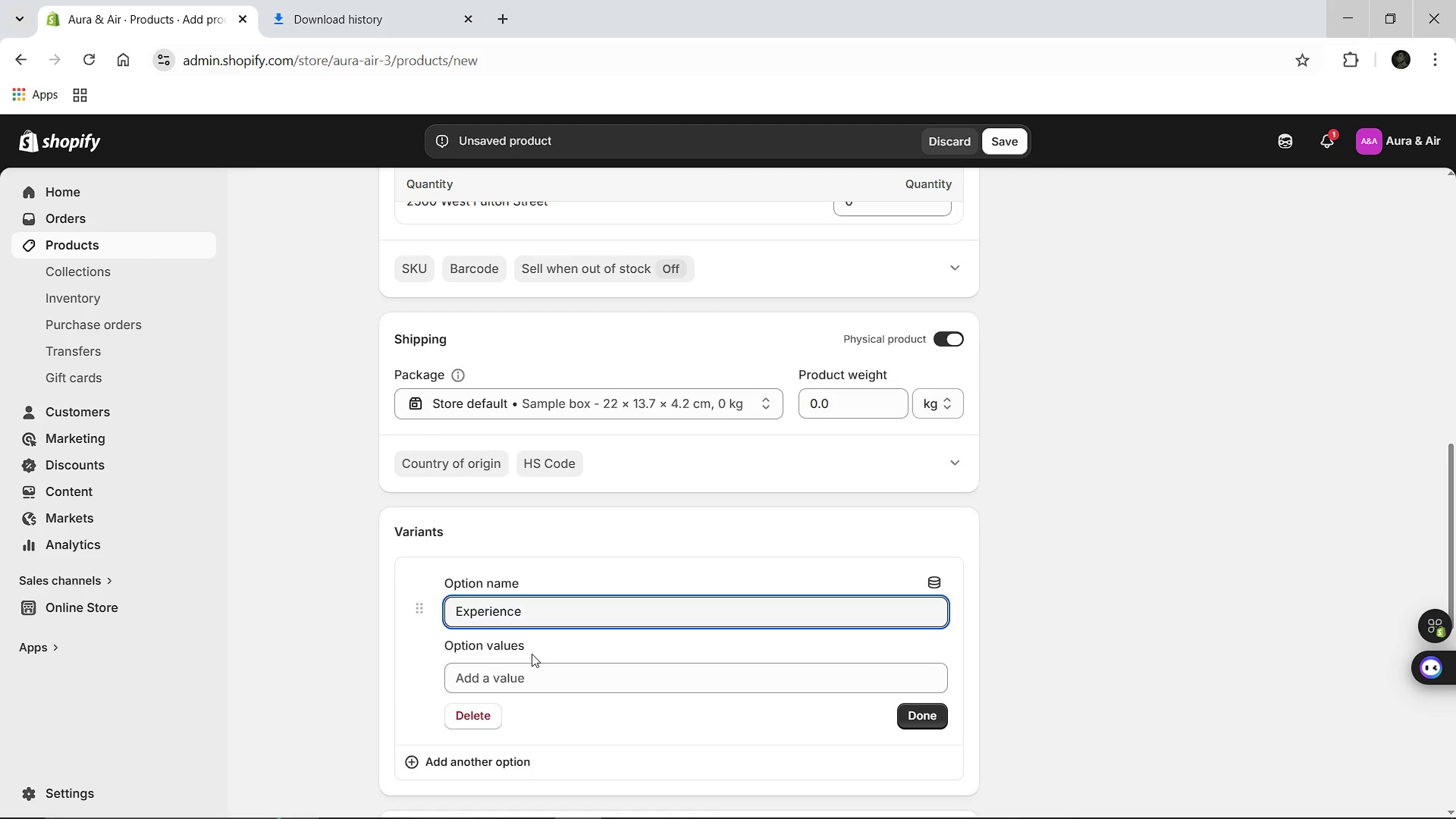 
left_click([519, 678])
 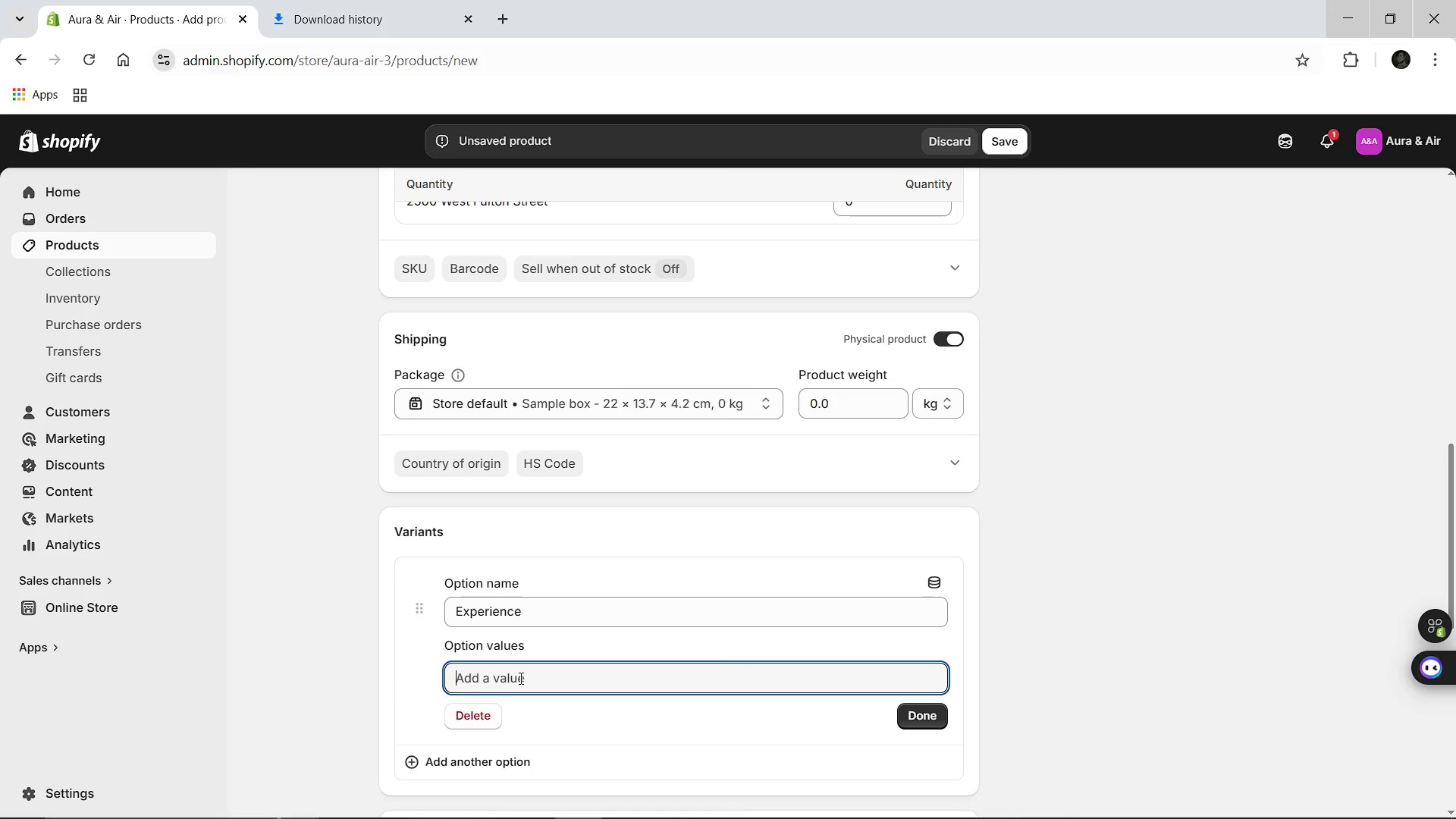 
hold_key(key=ShiftLeft, duration=0.66)
 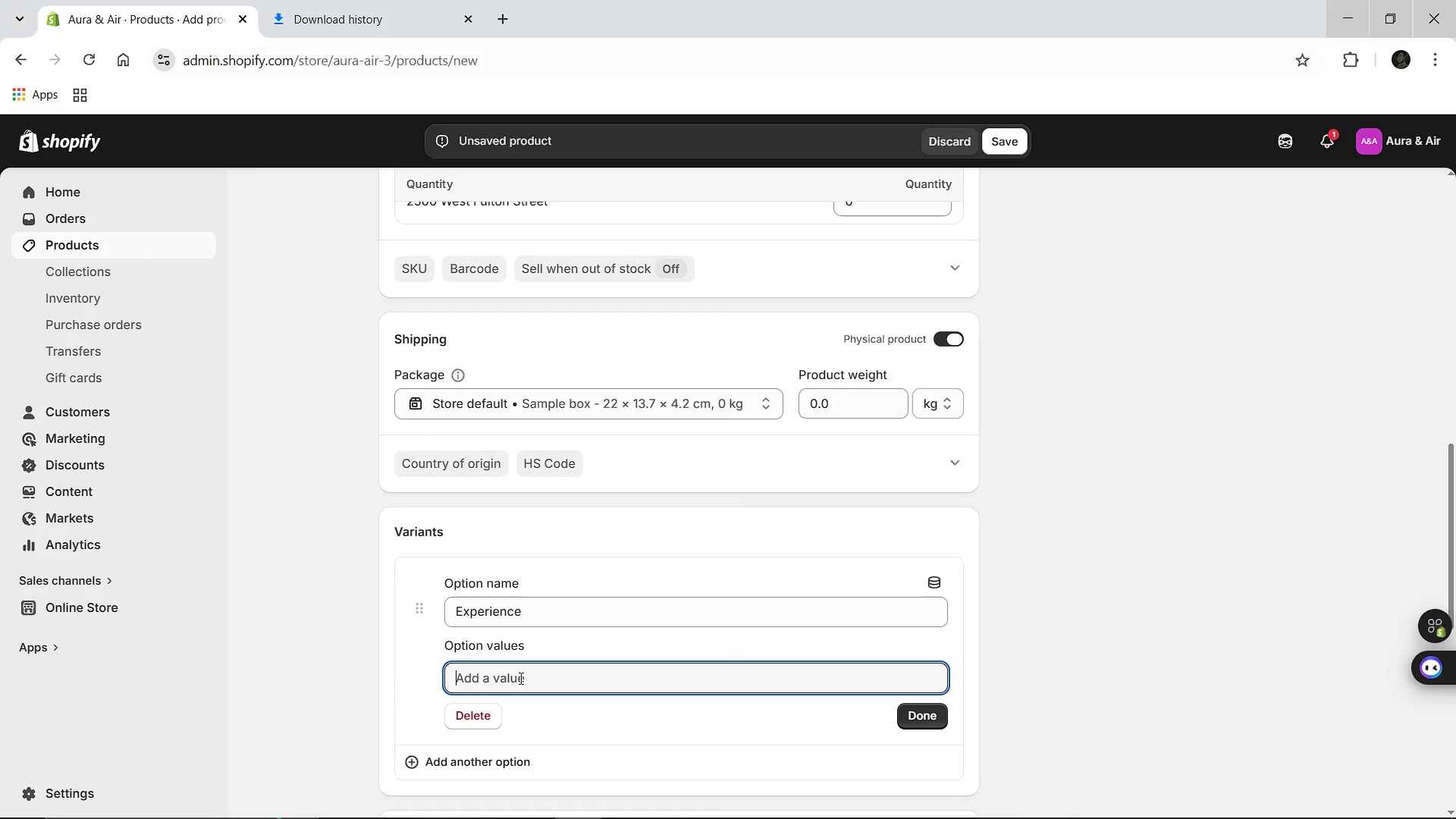 
hold_key(key=ShiftLeft, duration=1.53)
 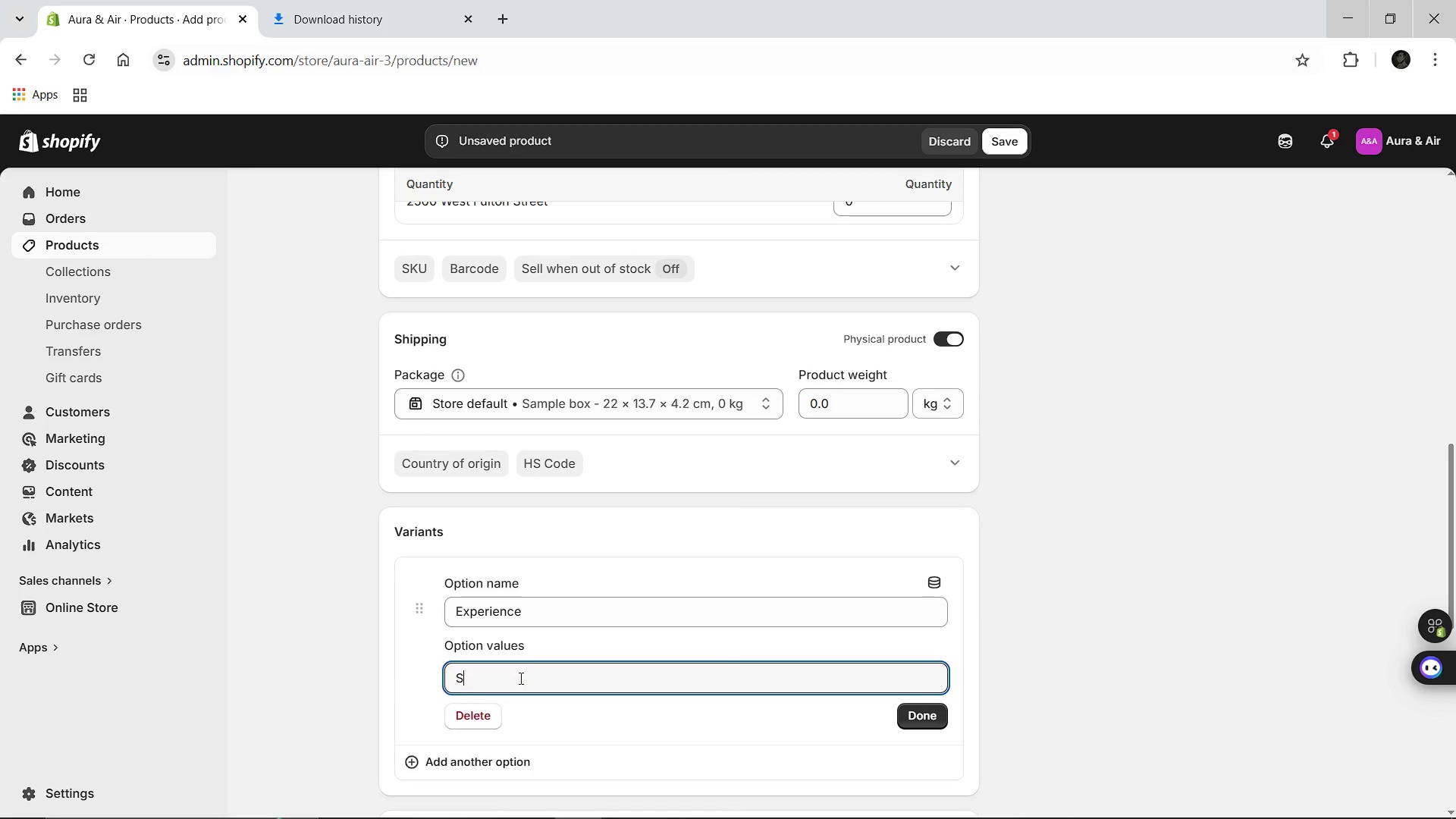 
type(Standard)
 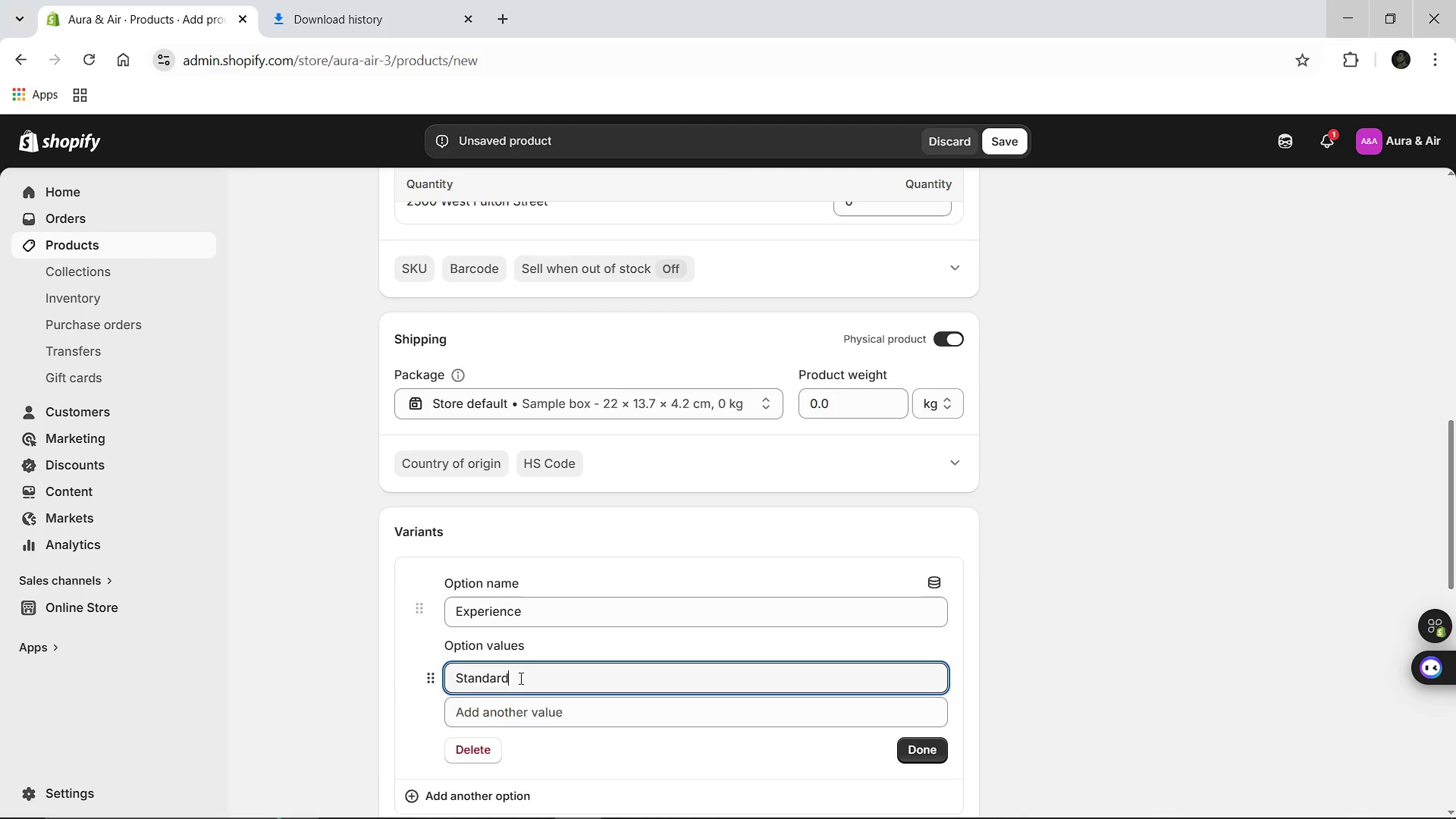 
key(Enter)
 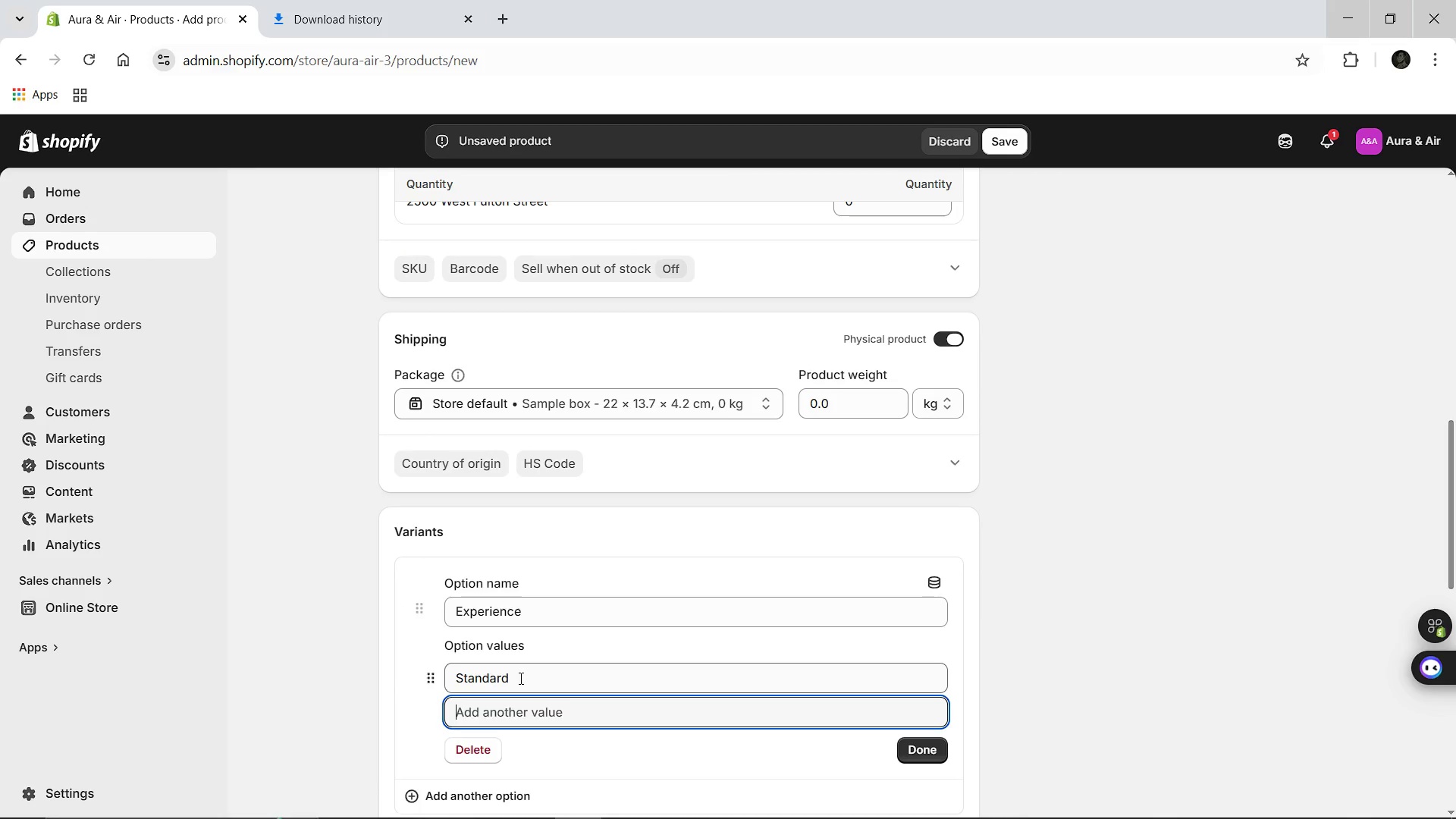 
type(Gift Ritual)
 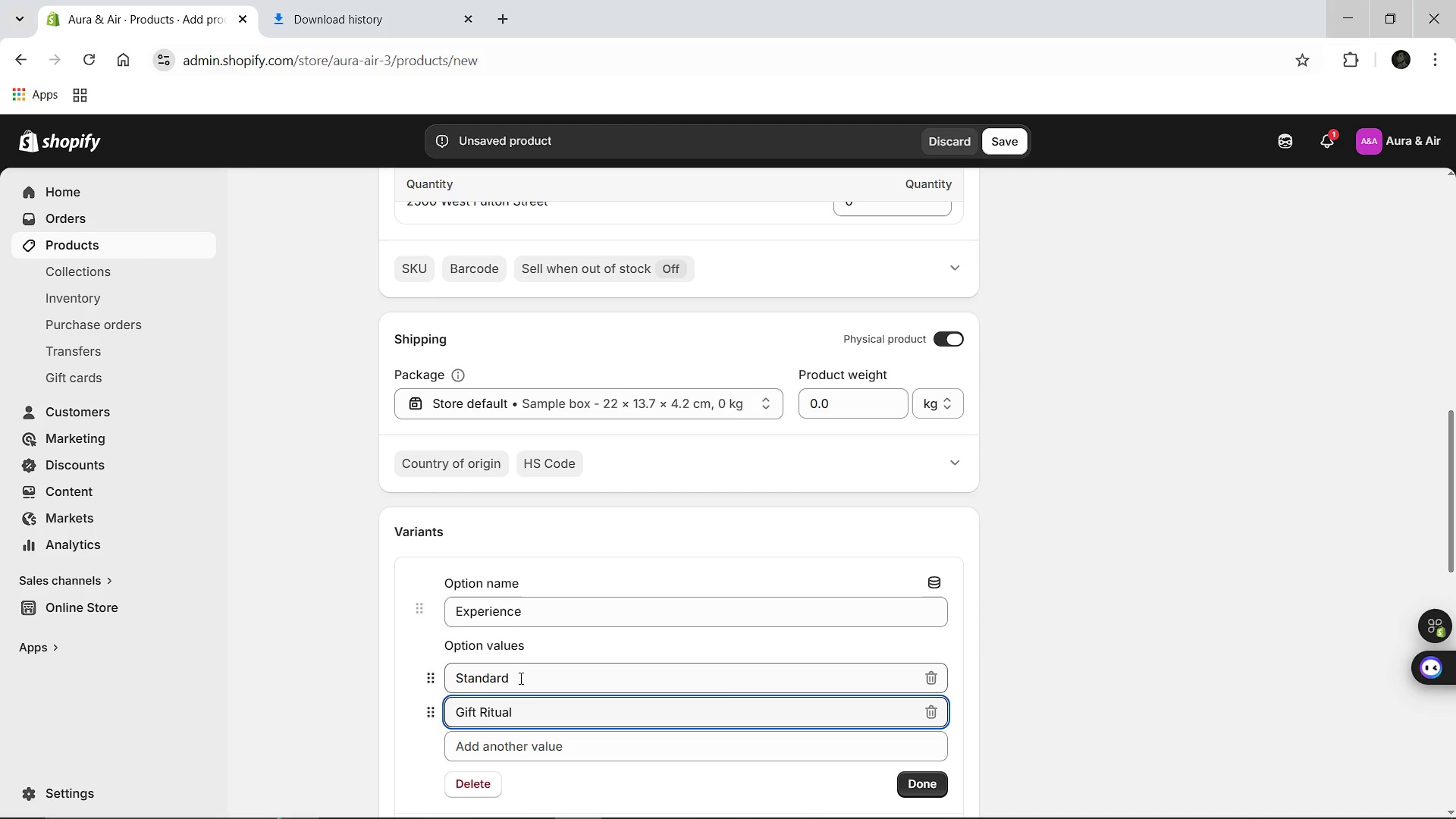 
key(Enter)
 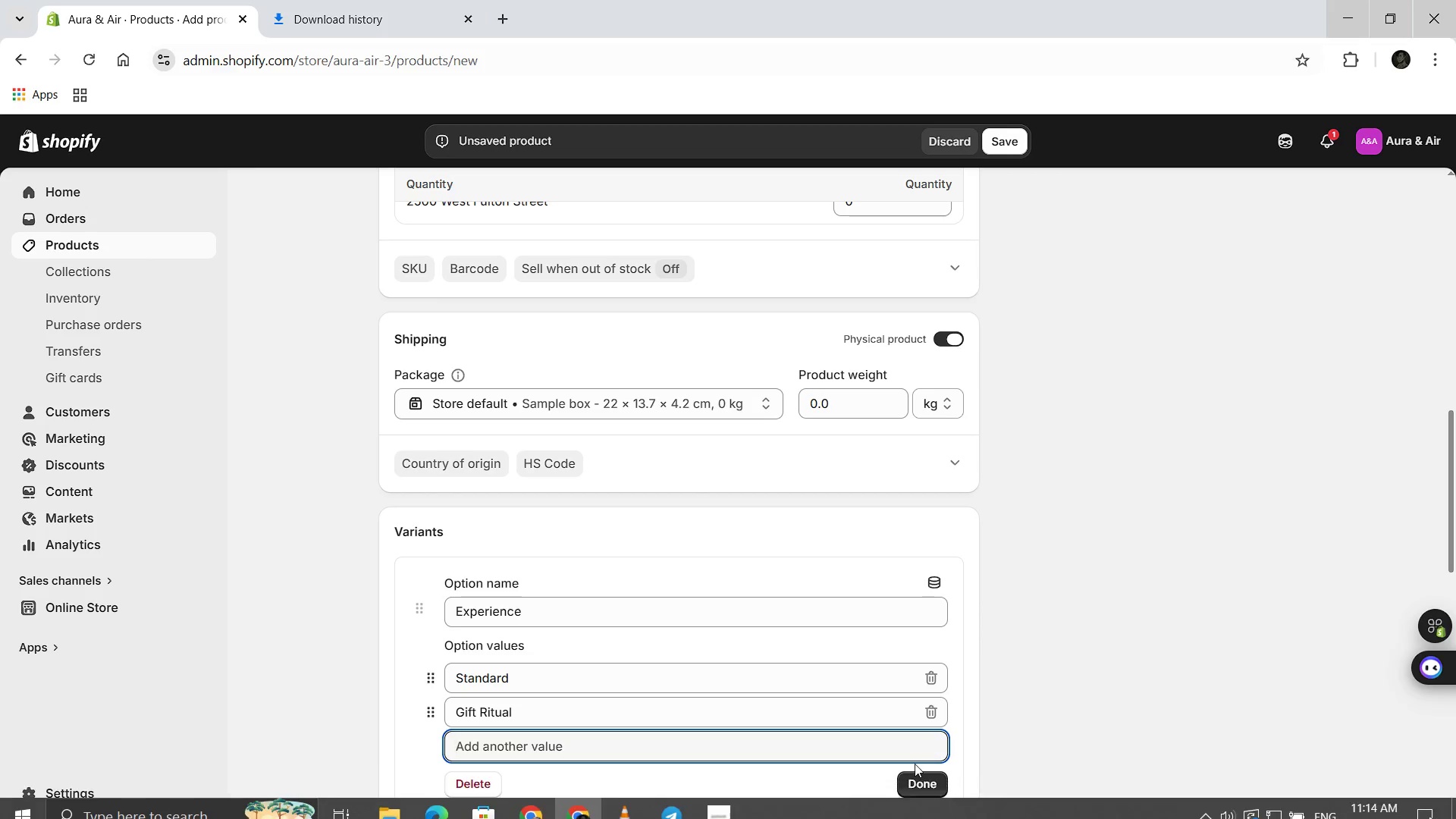 
left_click([910, 779])
 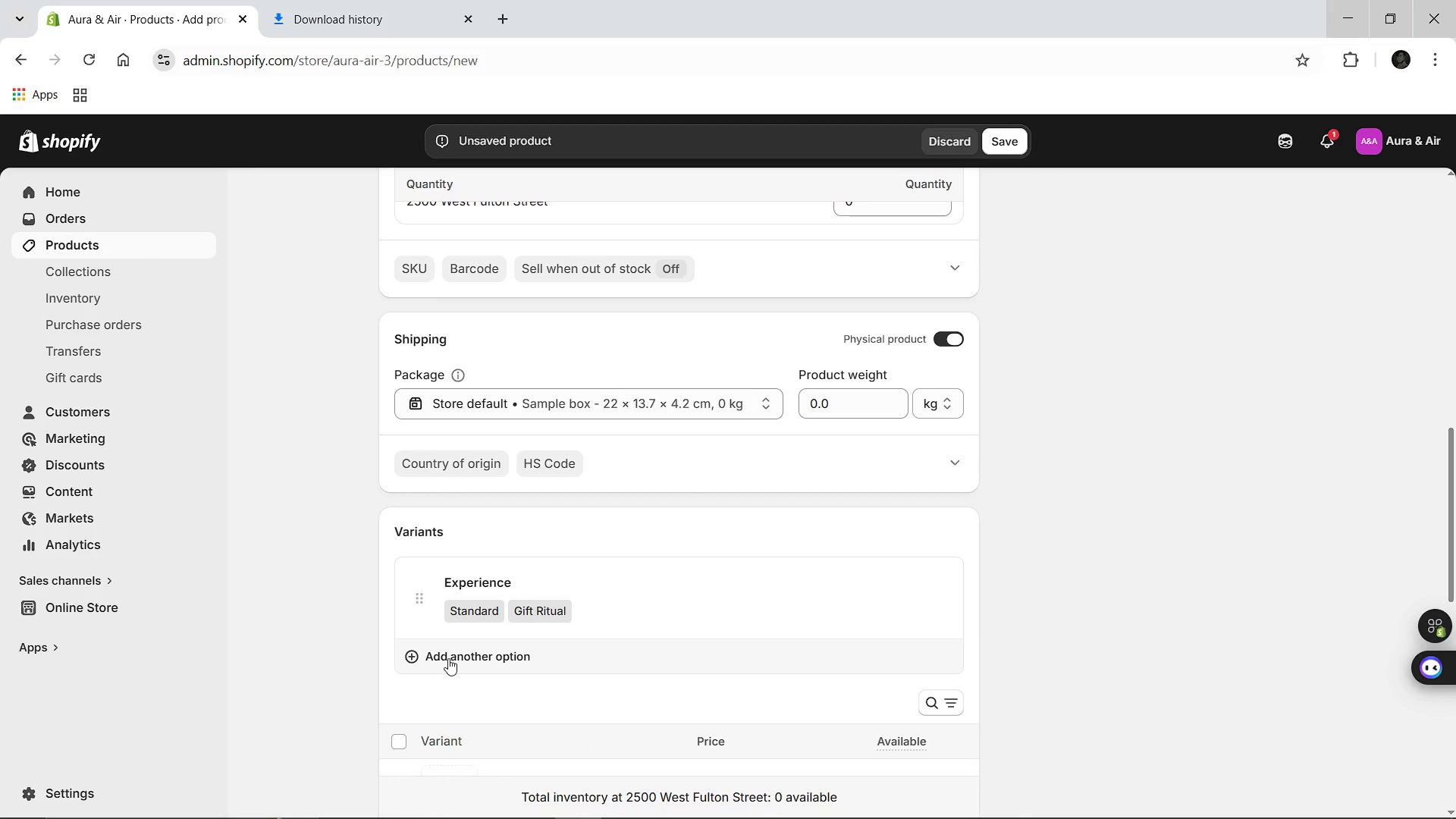 
left_click([448, 658])
 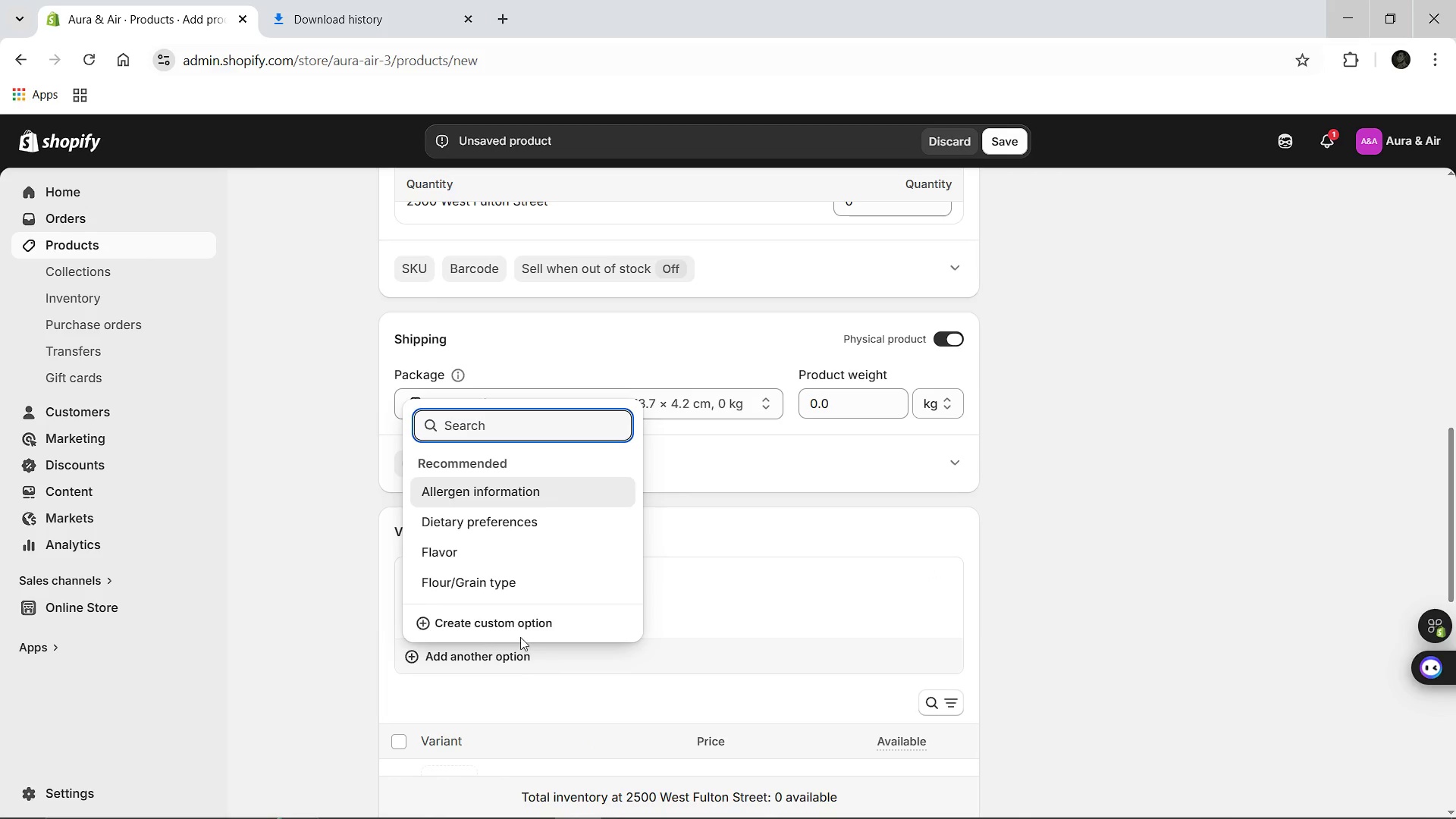 
left_click([478, 623])
 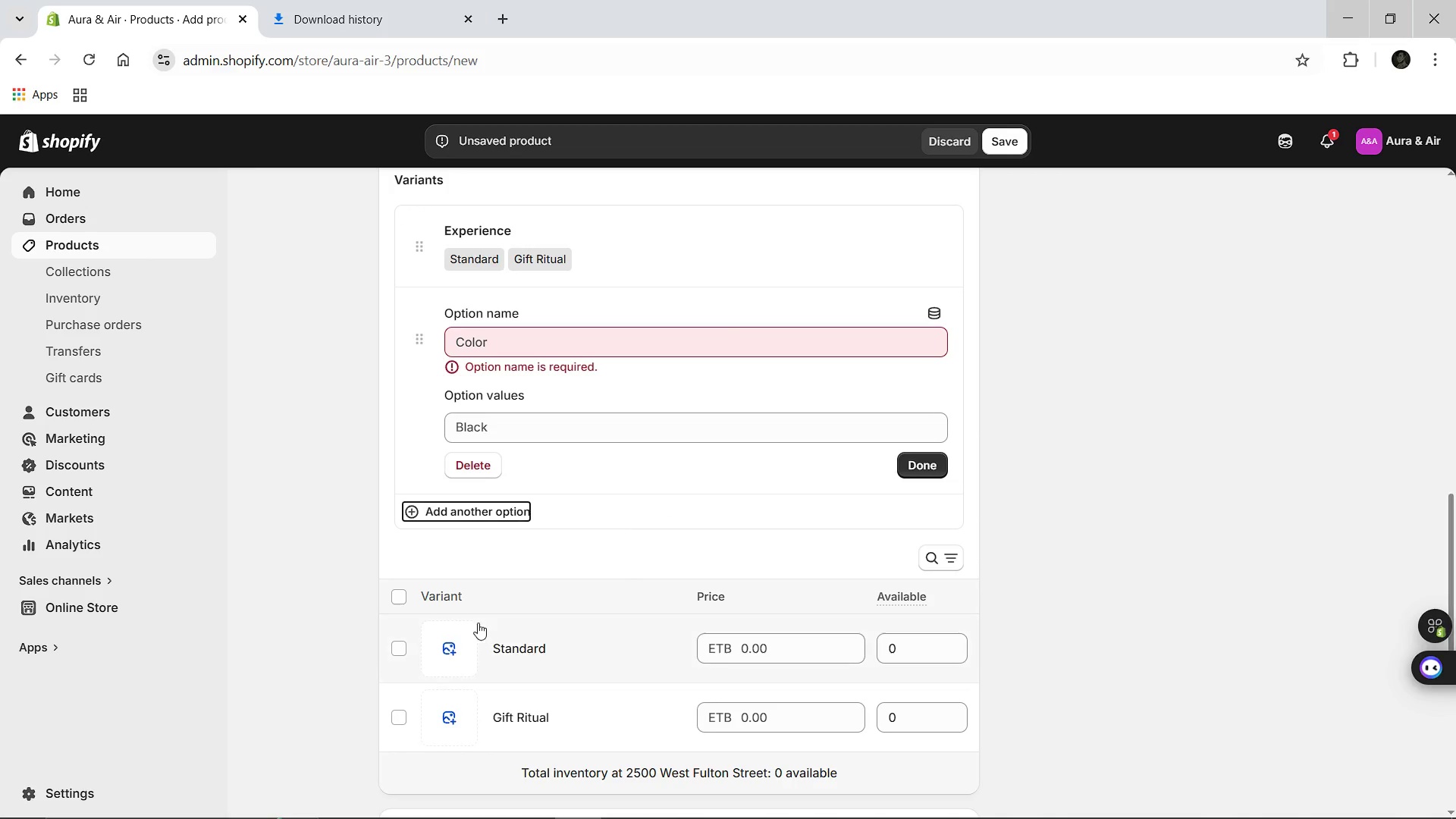 
type(Frequency )
 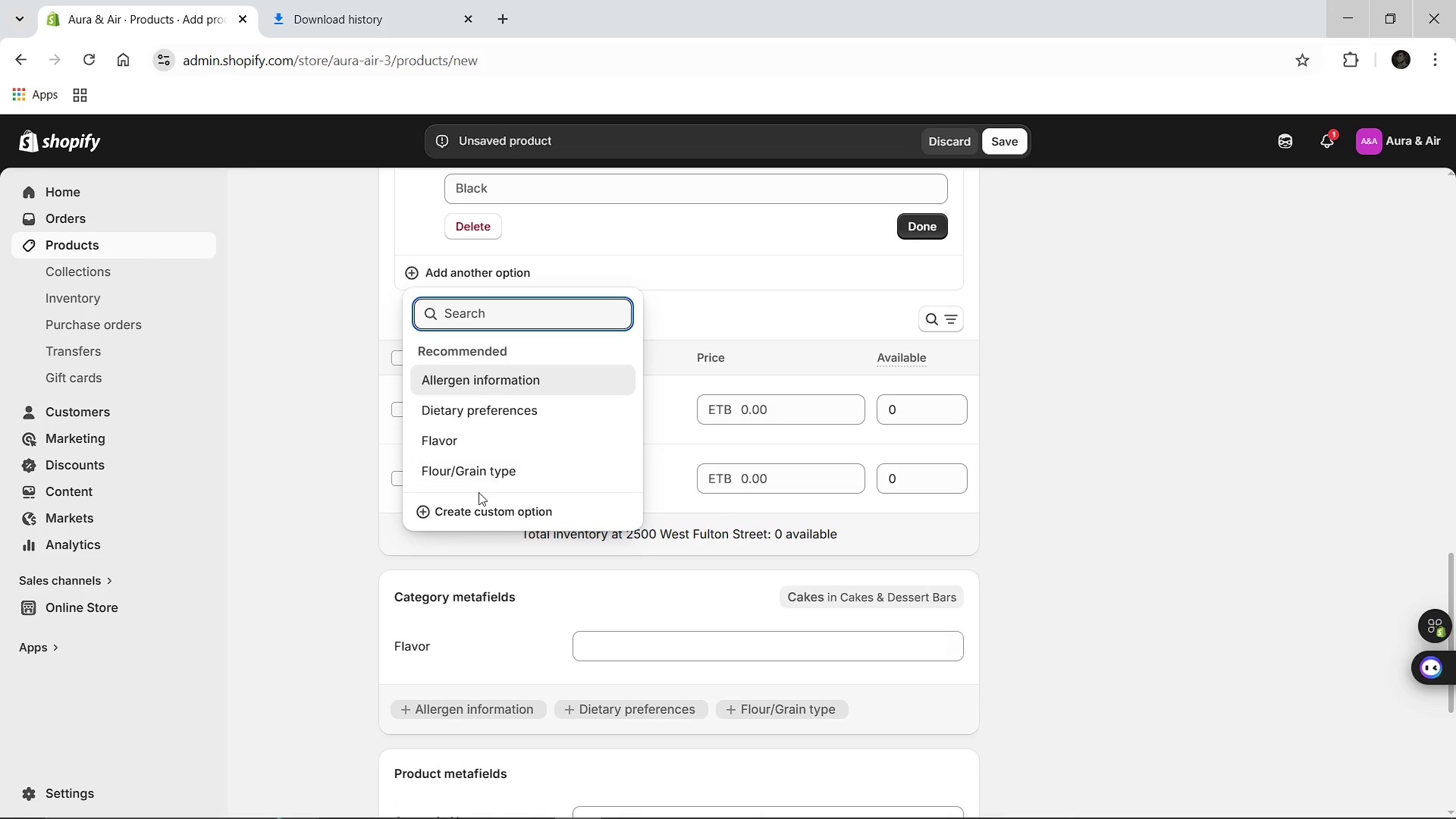 
left_click([470, 508])
 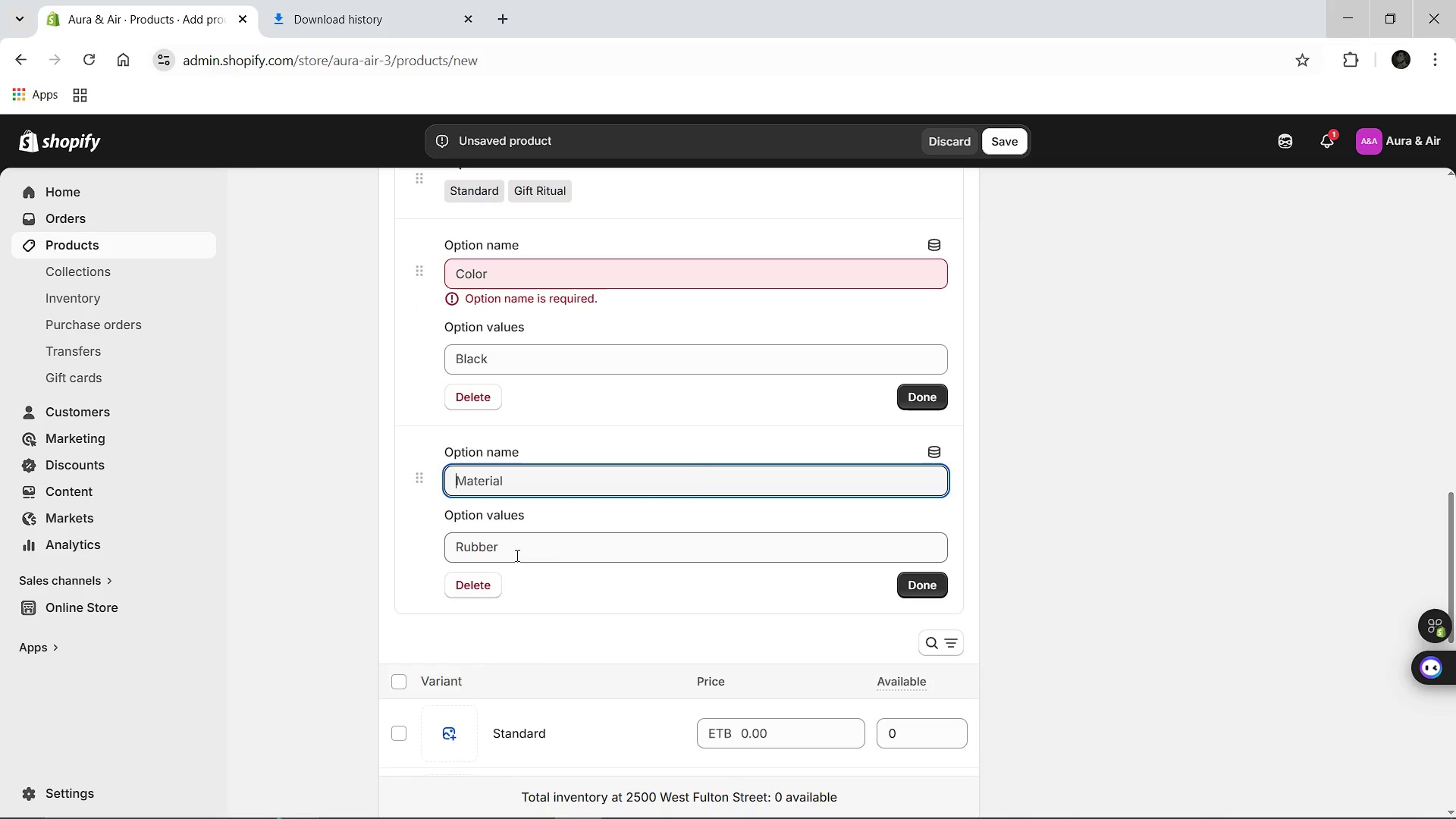 
left_click([453, 597])
 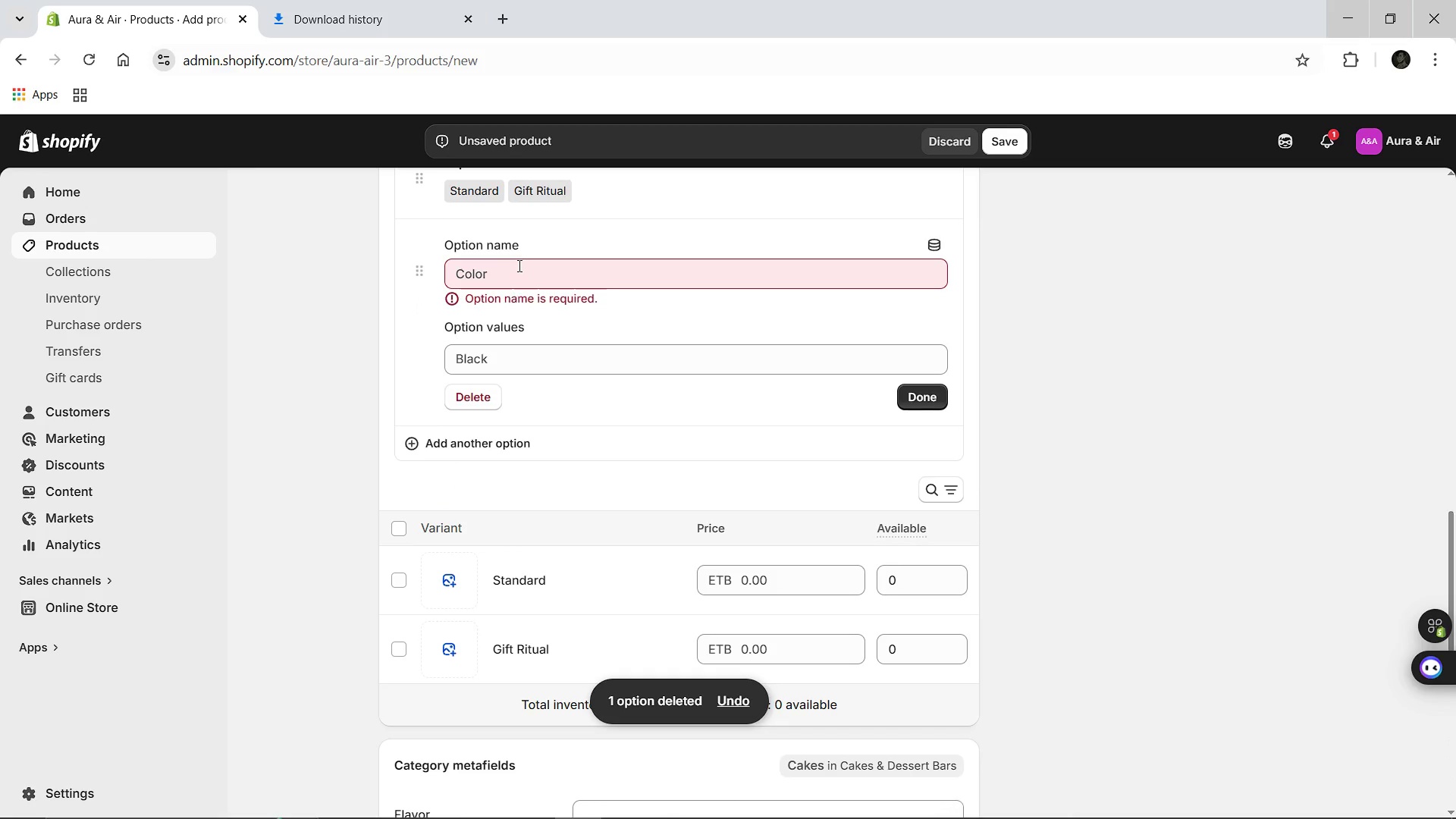 
left_click([518, 265])
 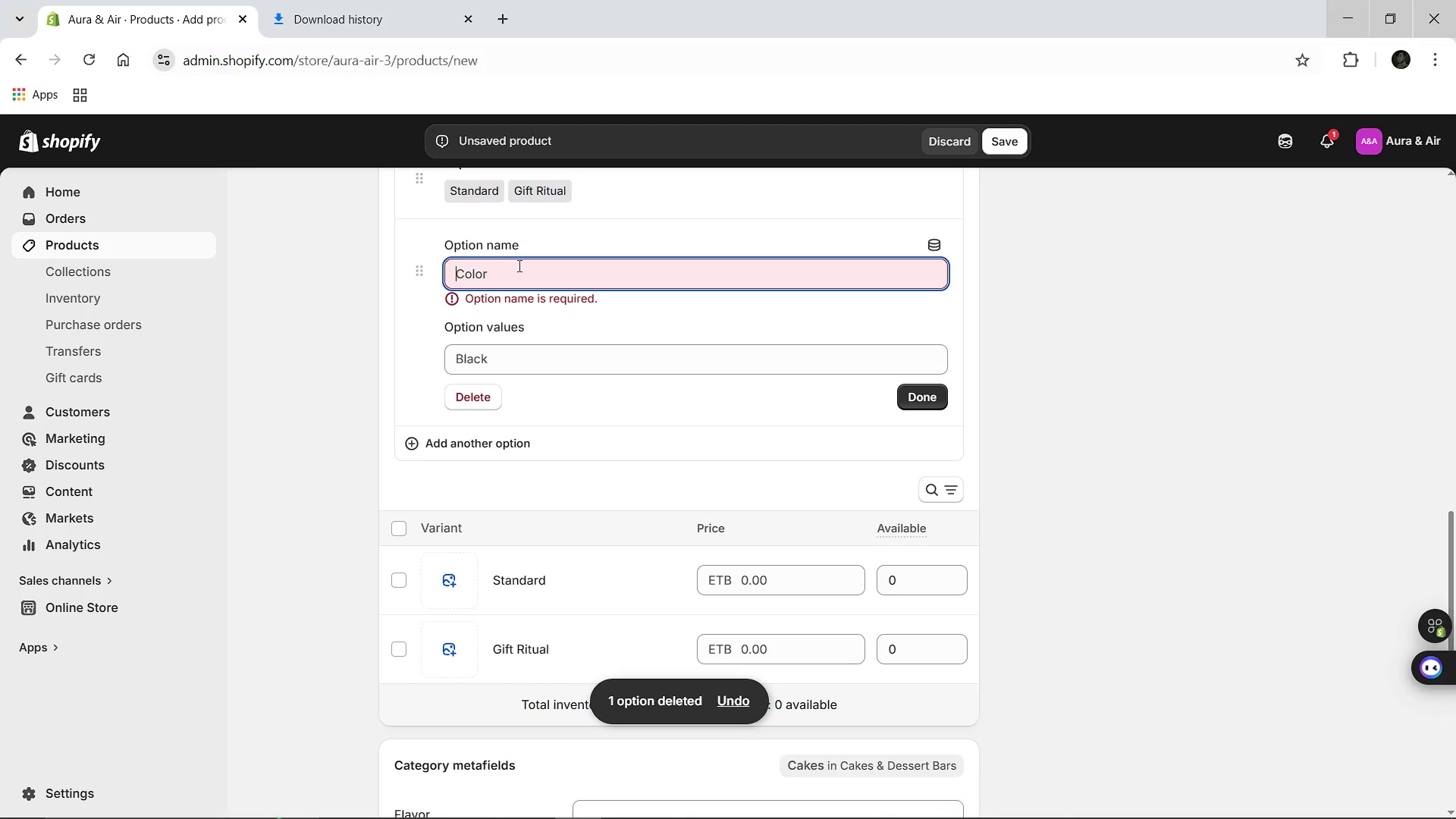 
type(Frequency)
 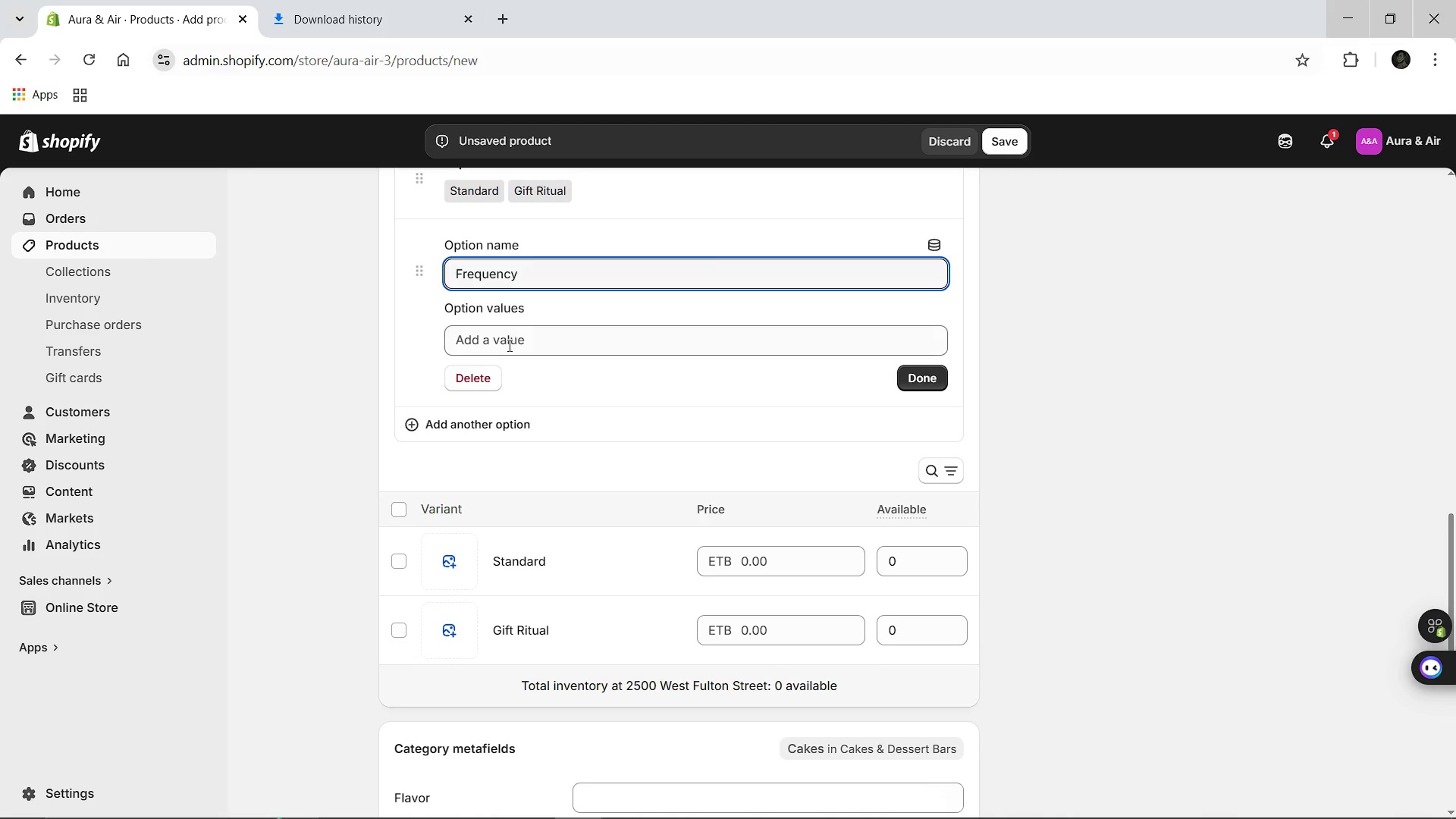 
left_click([508, 345])
 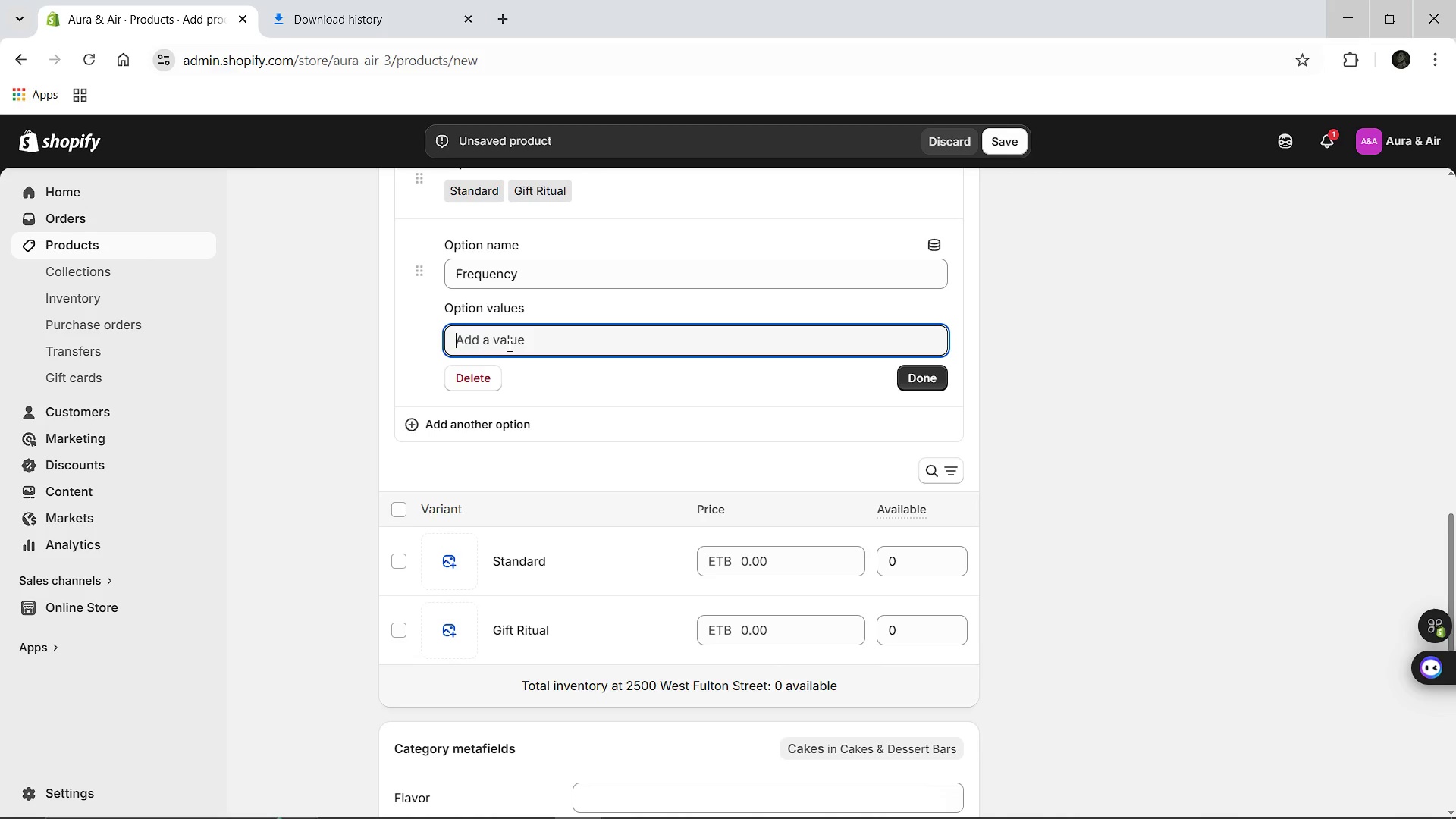 
type(One-time Purchase)
 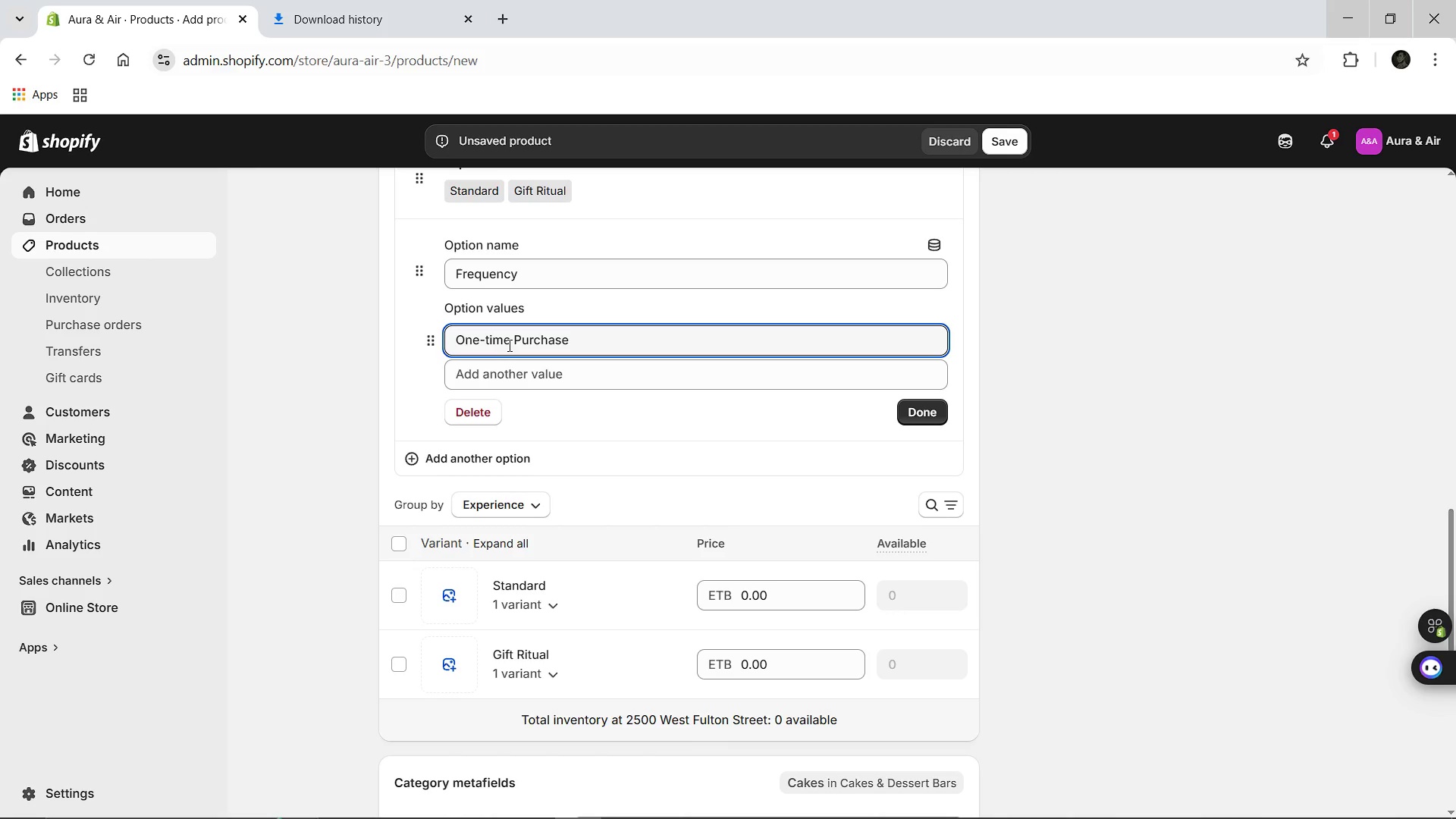 
key(Enter)
 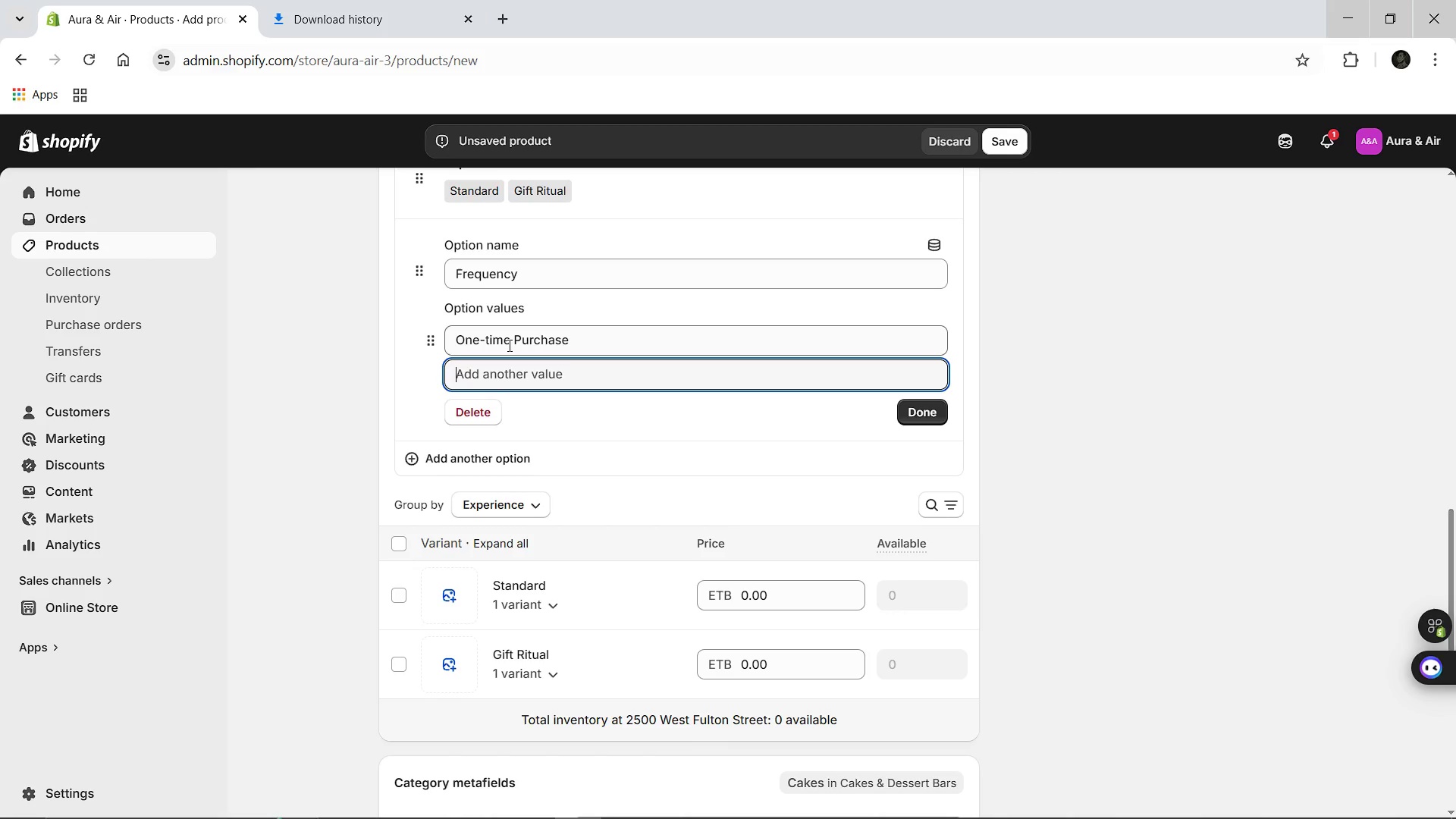 
type(AUra Membership)
 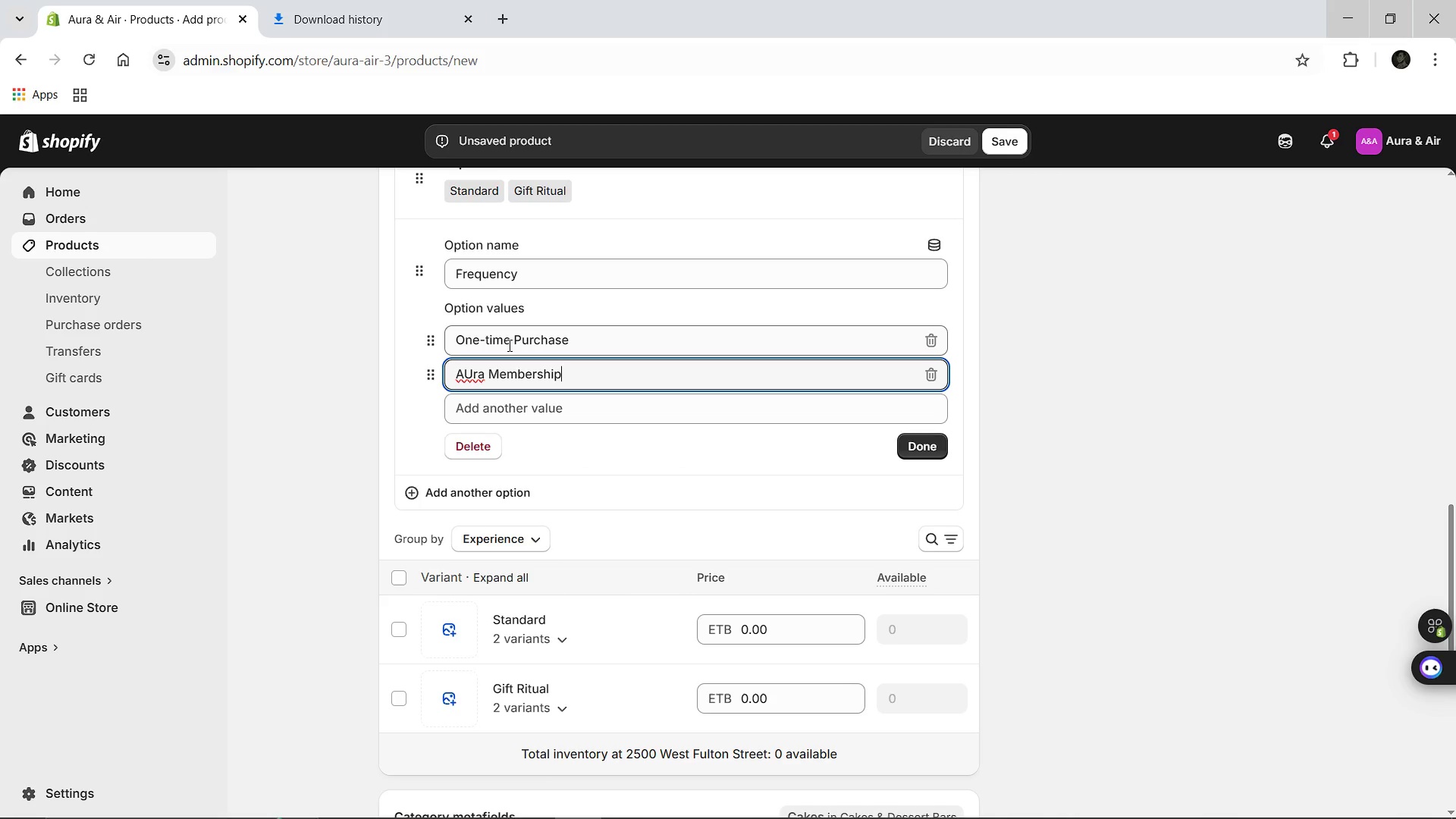 
left_click([474, 373])
 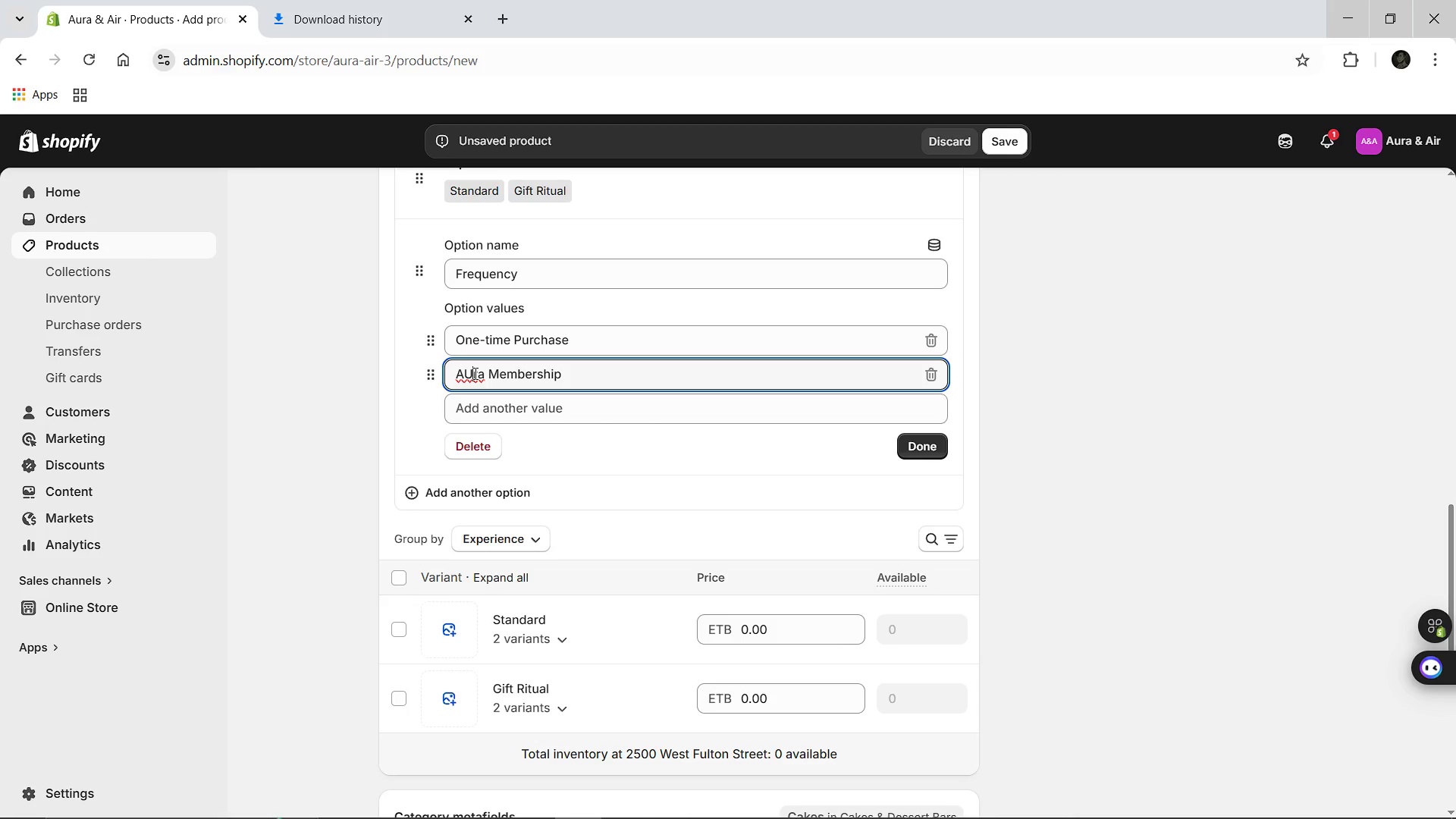 
key(Backspace)
 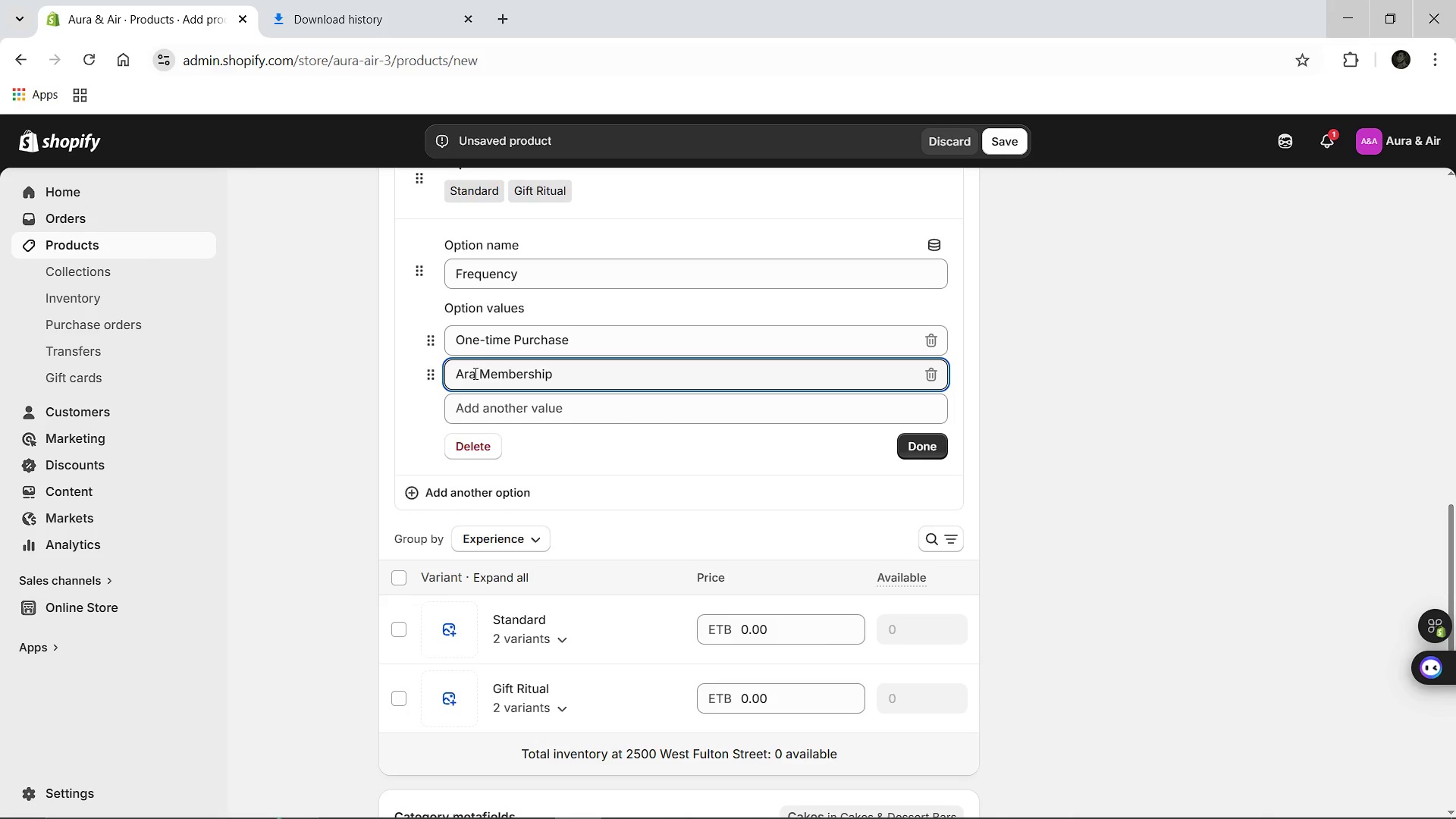 
key(U)
 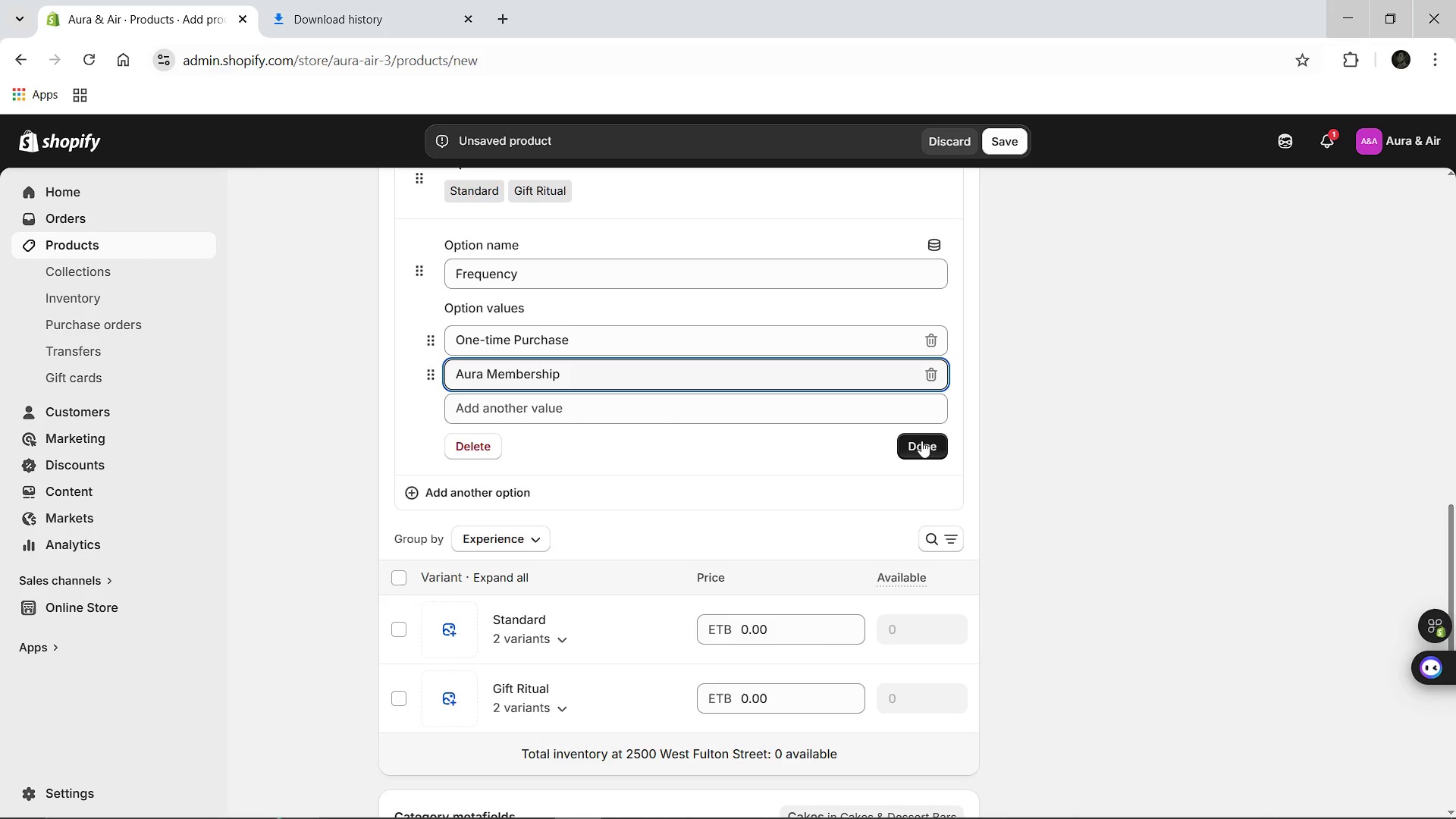 
left_click([922, 442])
 